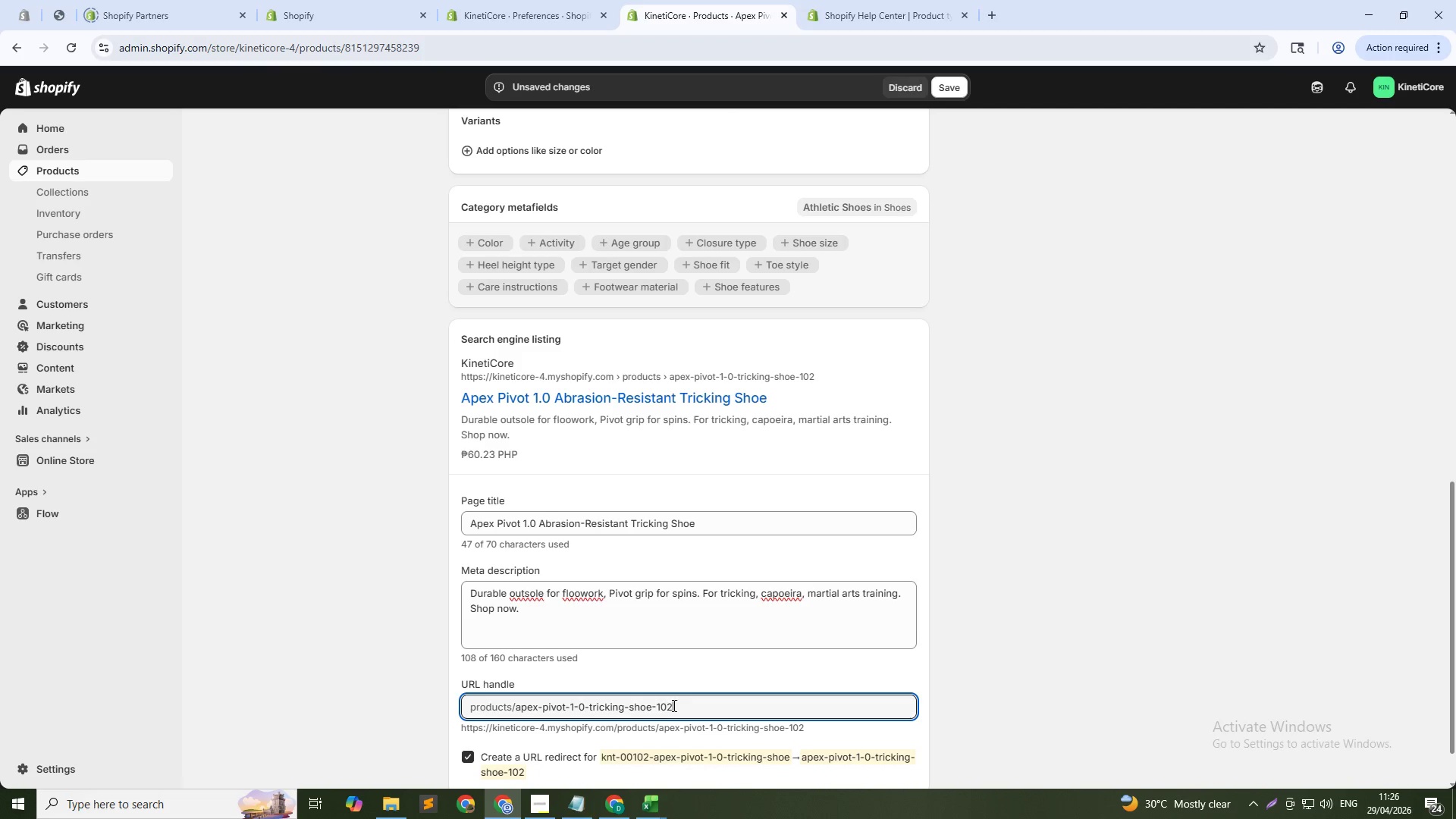 
scroll: coordinate [673, 705], scroll_direction: up, amount: 1.0
 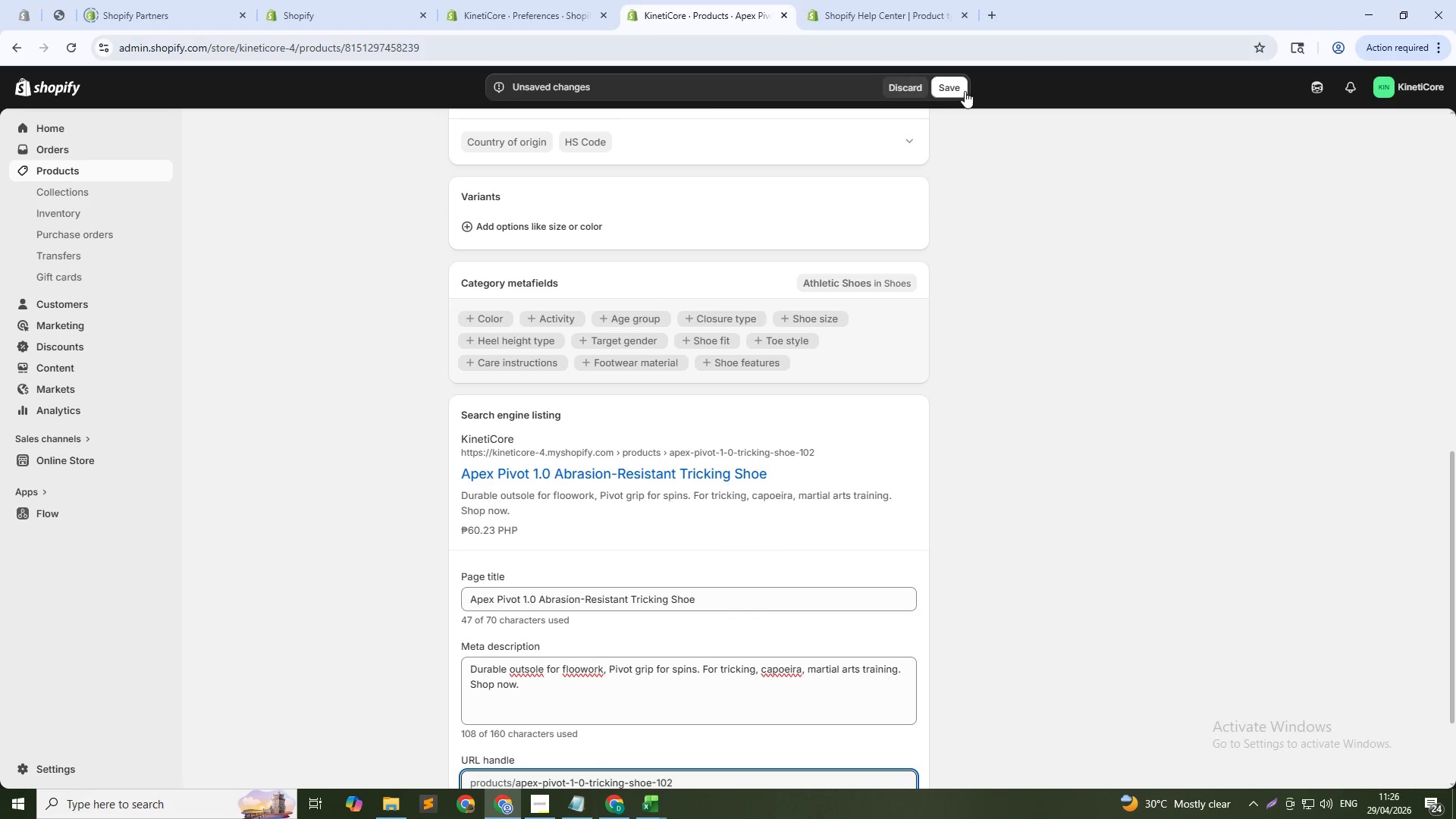 
left_click([956, 89])
 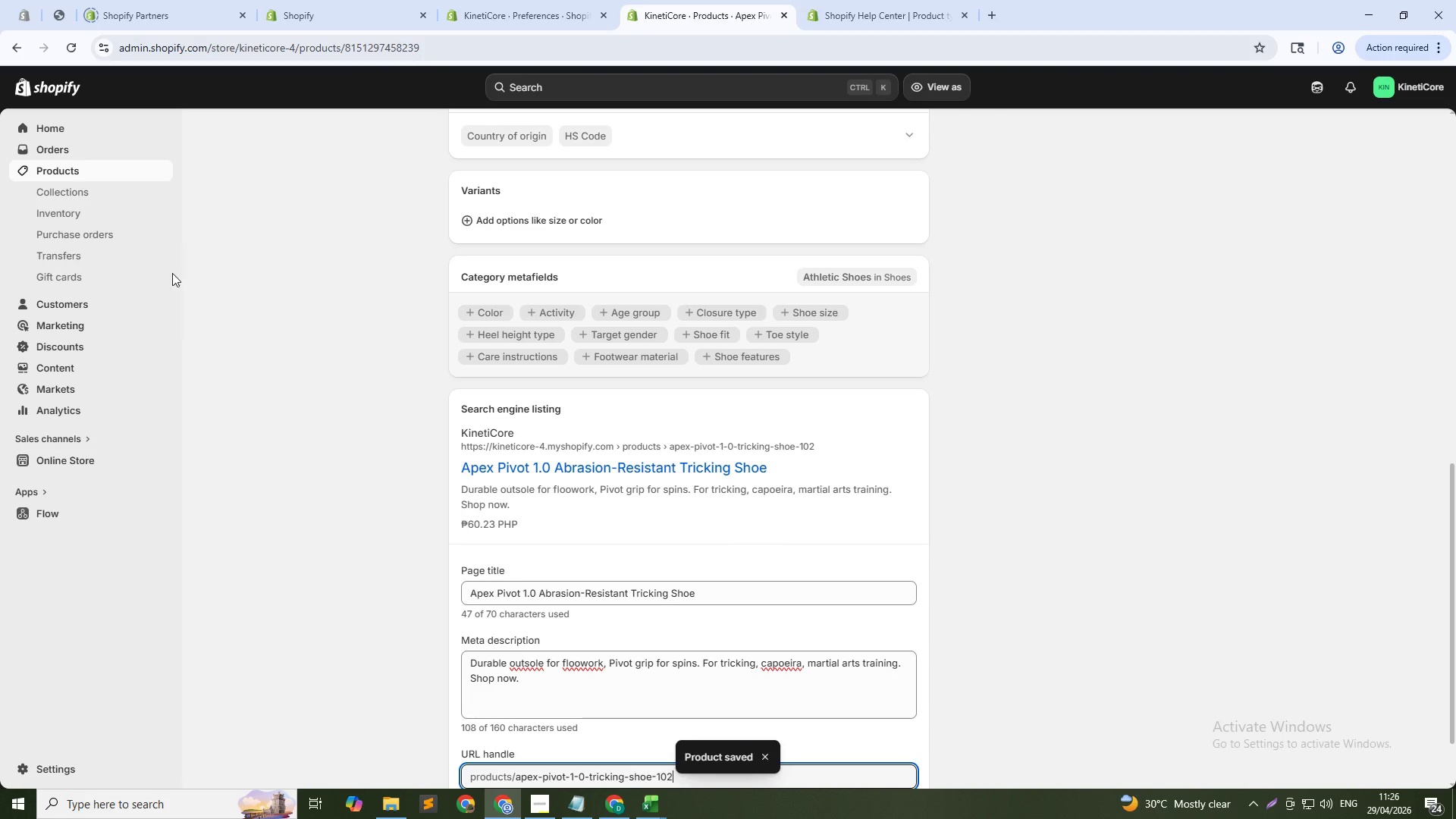 
wait(5.8)
 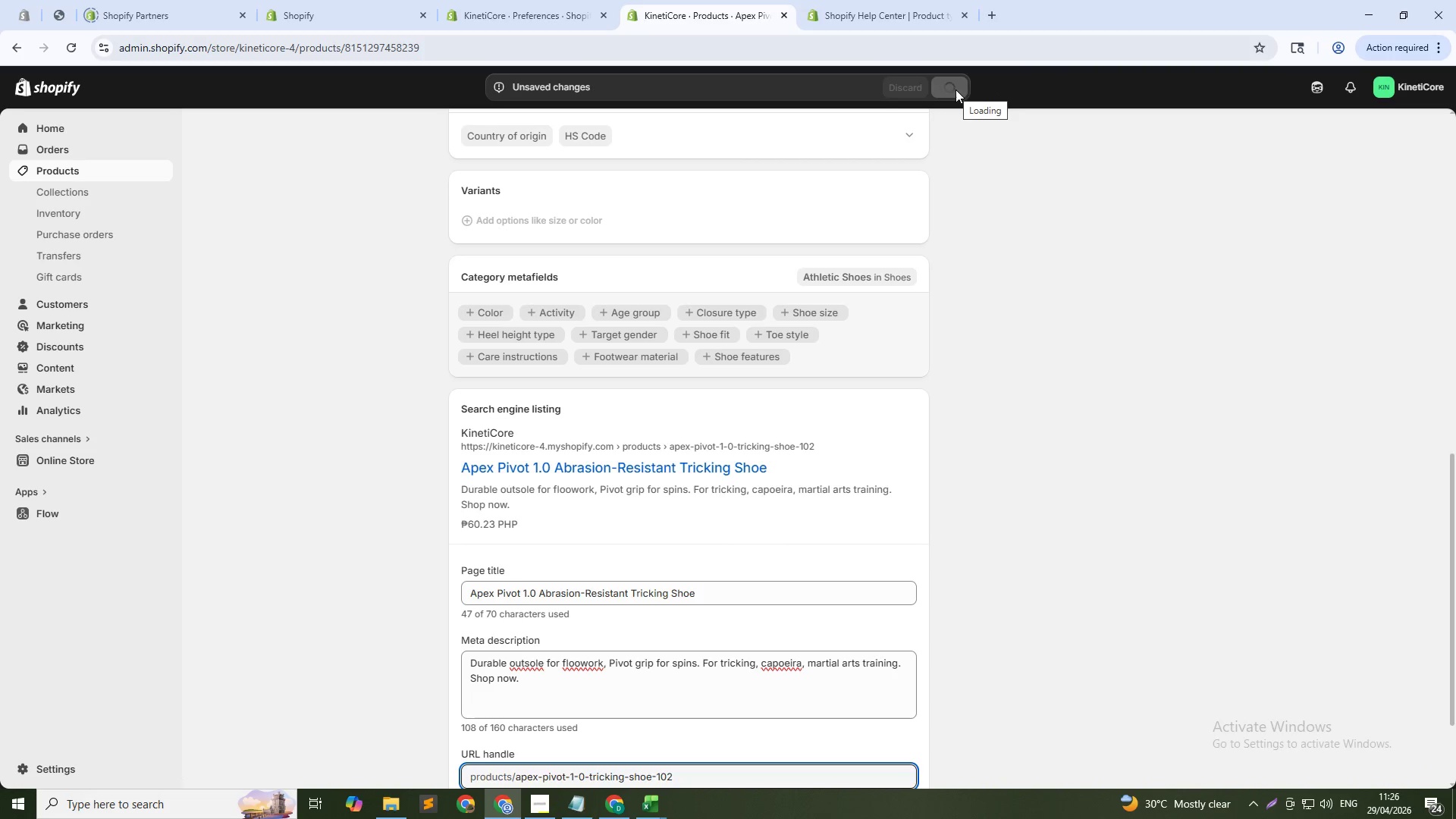 
left_click([73, 171])
 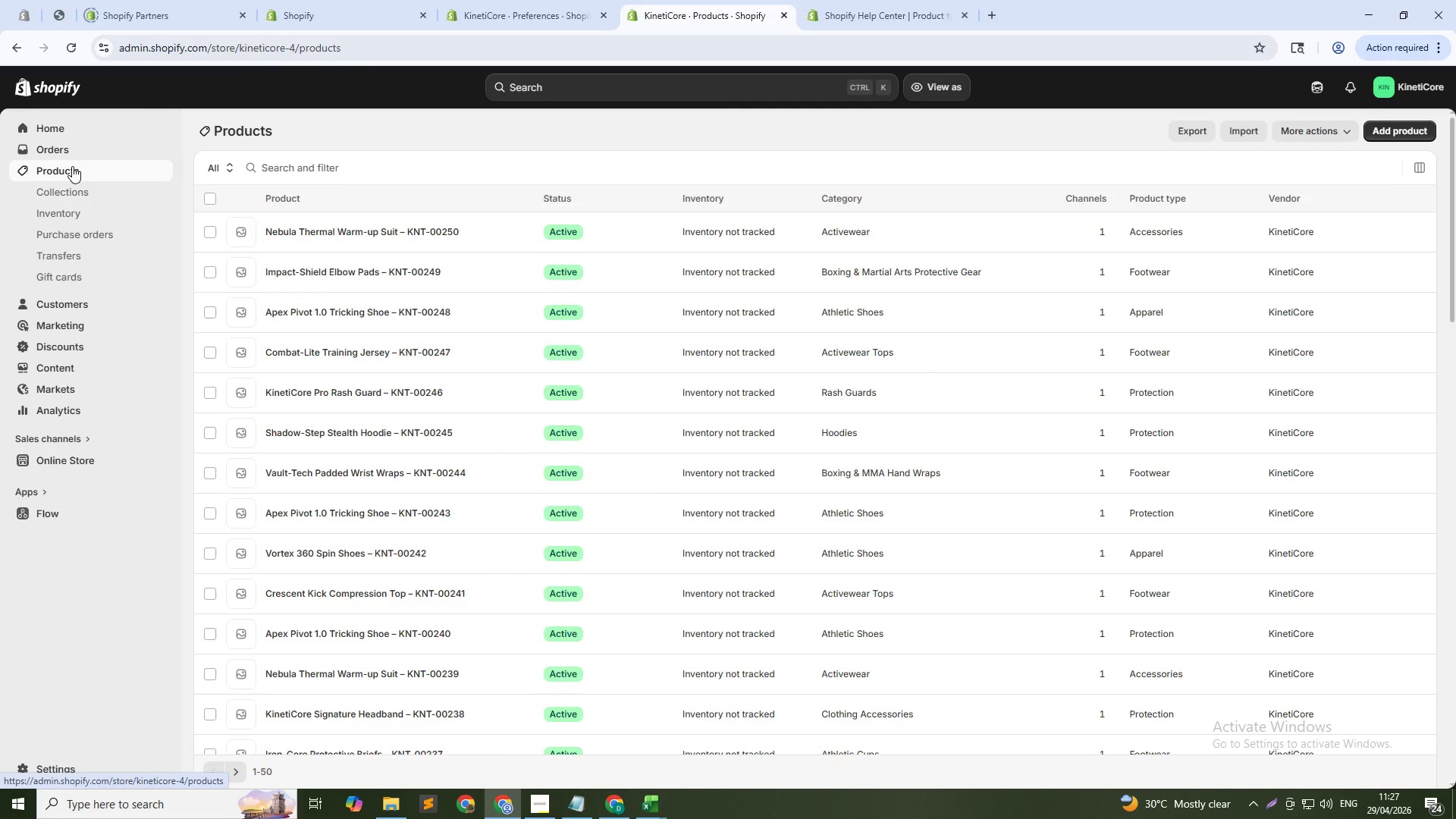 
left_click([281, 172])
 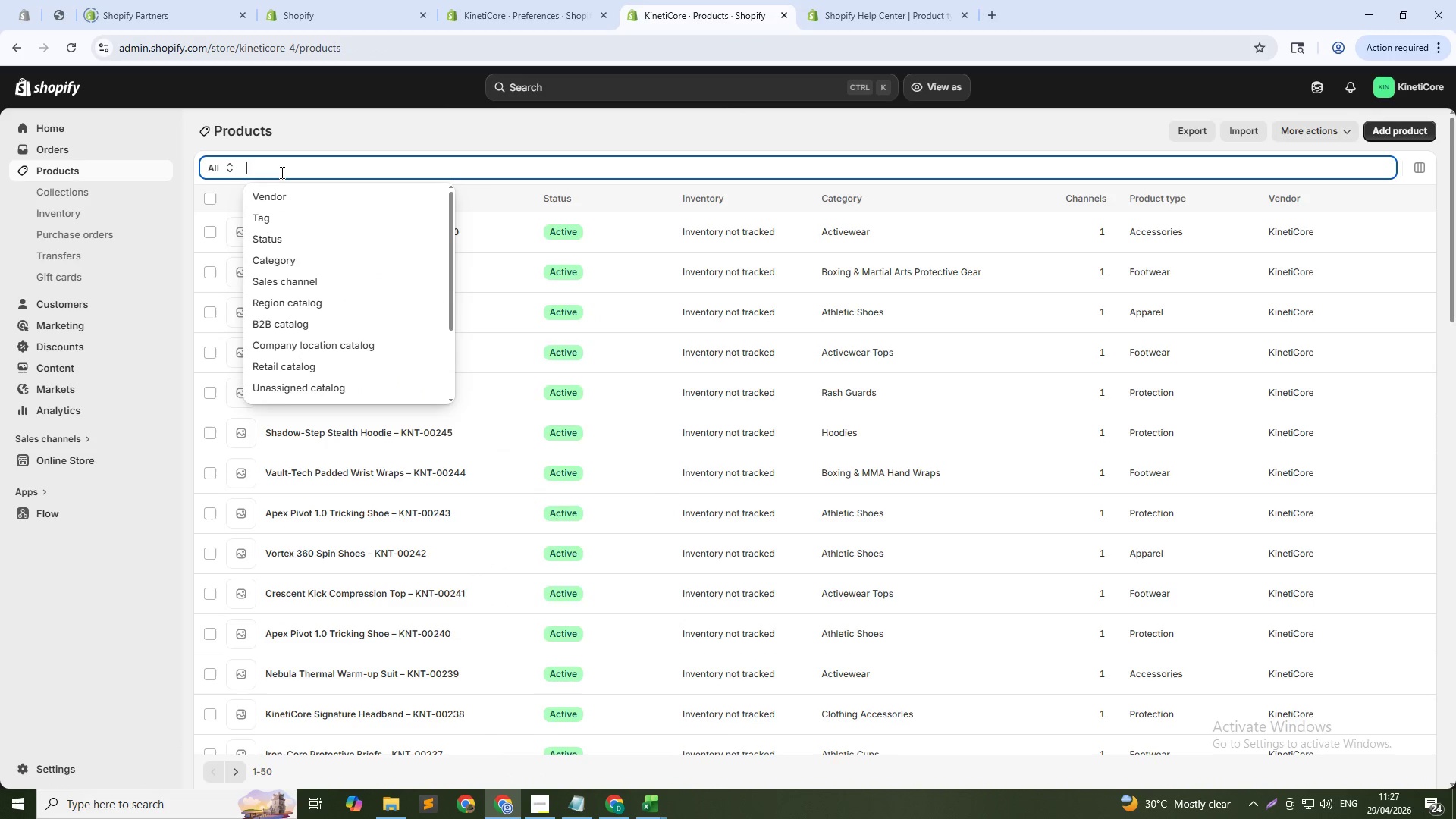 
type(APEX)
 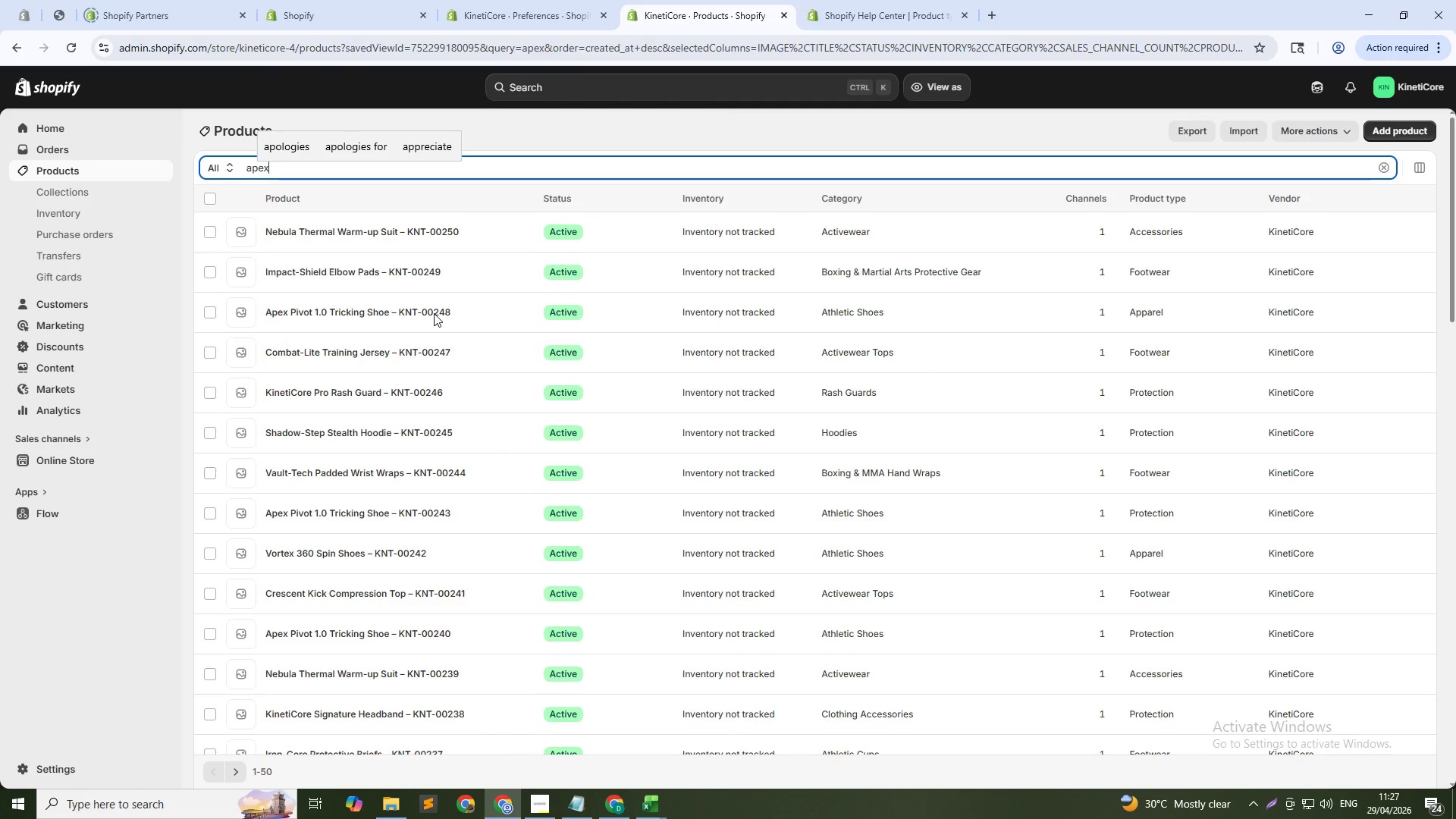 
scroll: coordinate [510, 391], scroll_direction: down, amount: 13.0
 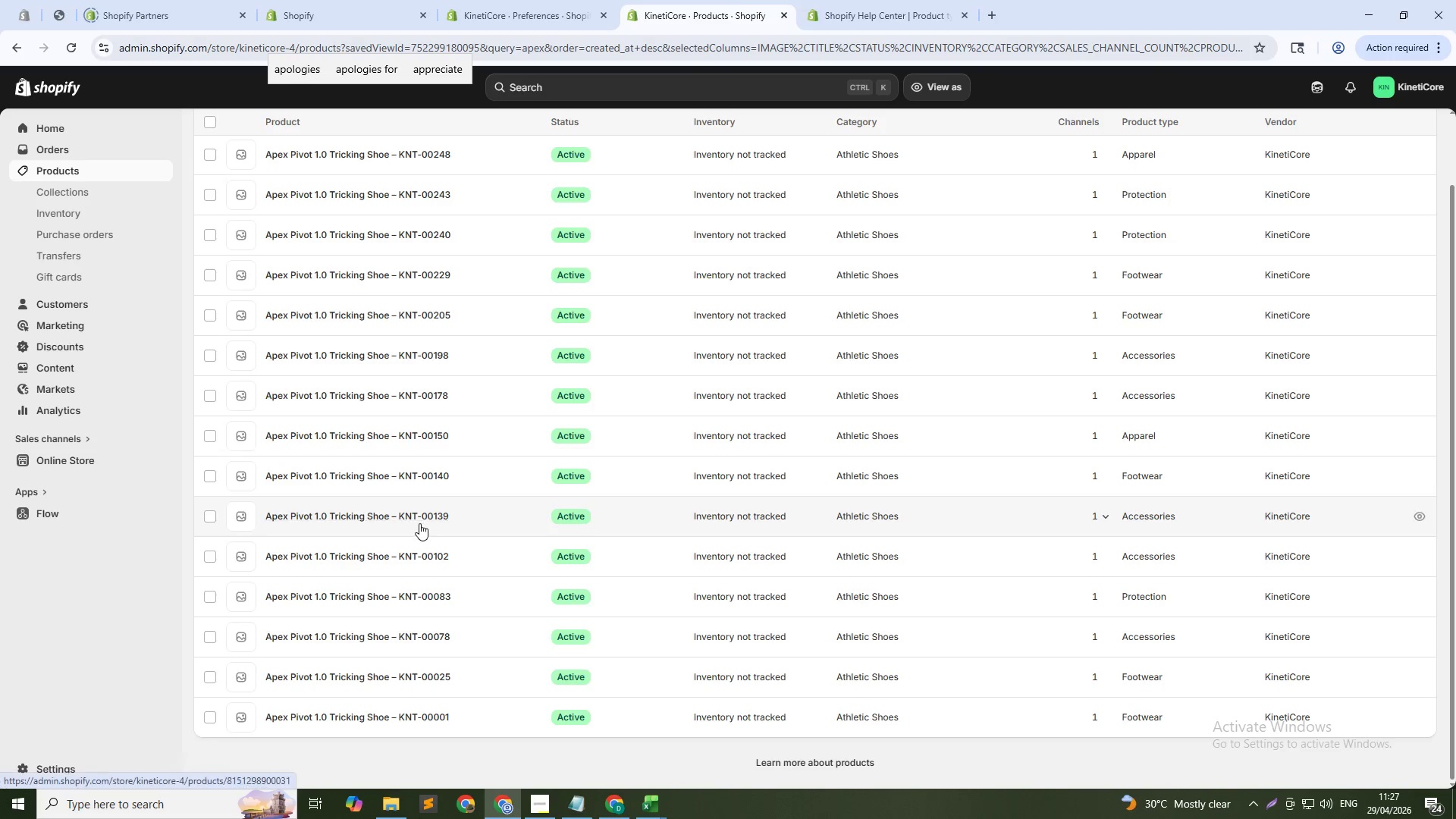 
left_click([419, 516])
 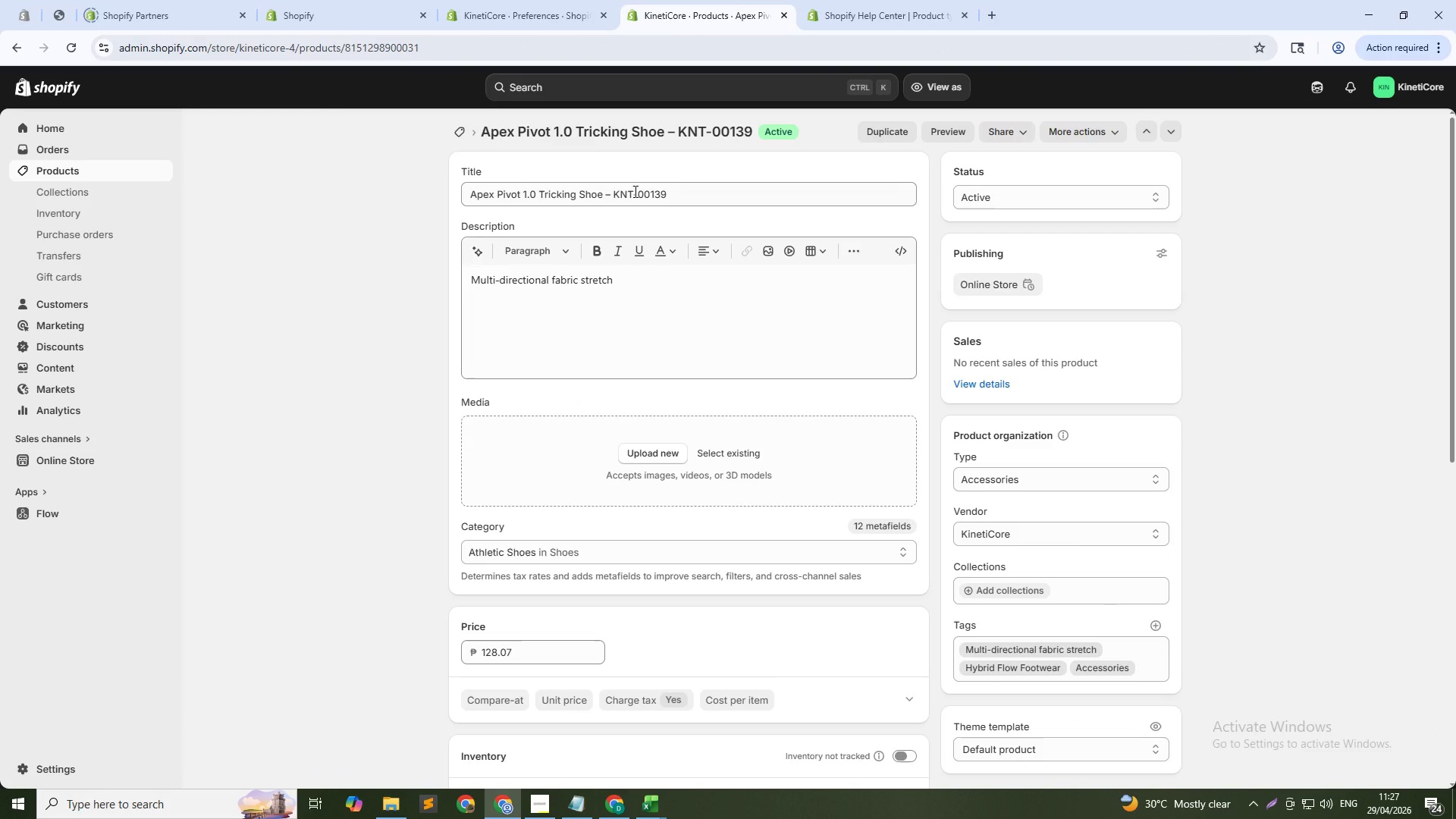 
wait(12.48)
 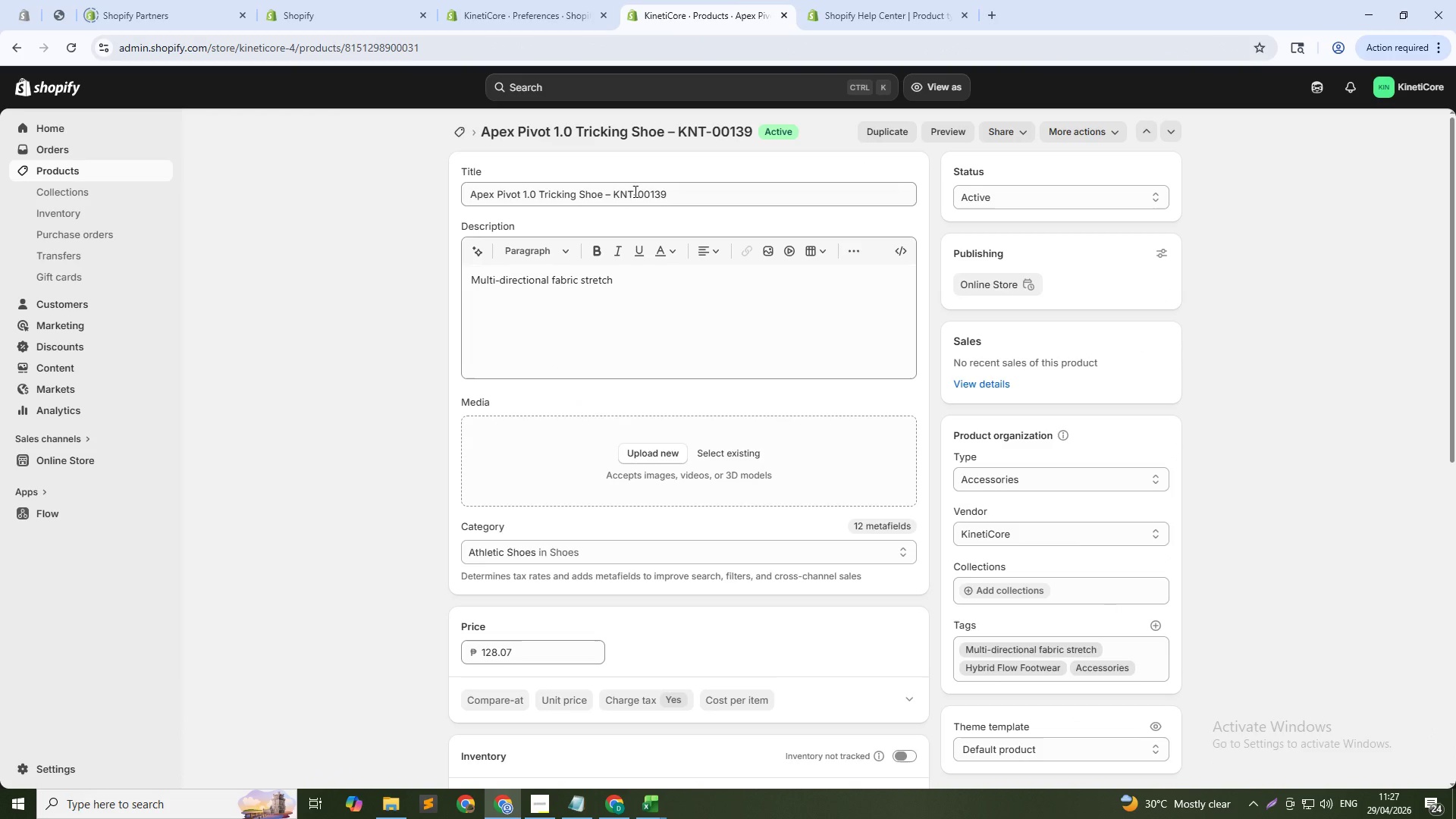 
left_click([1005, 590])
 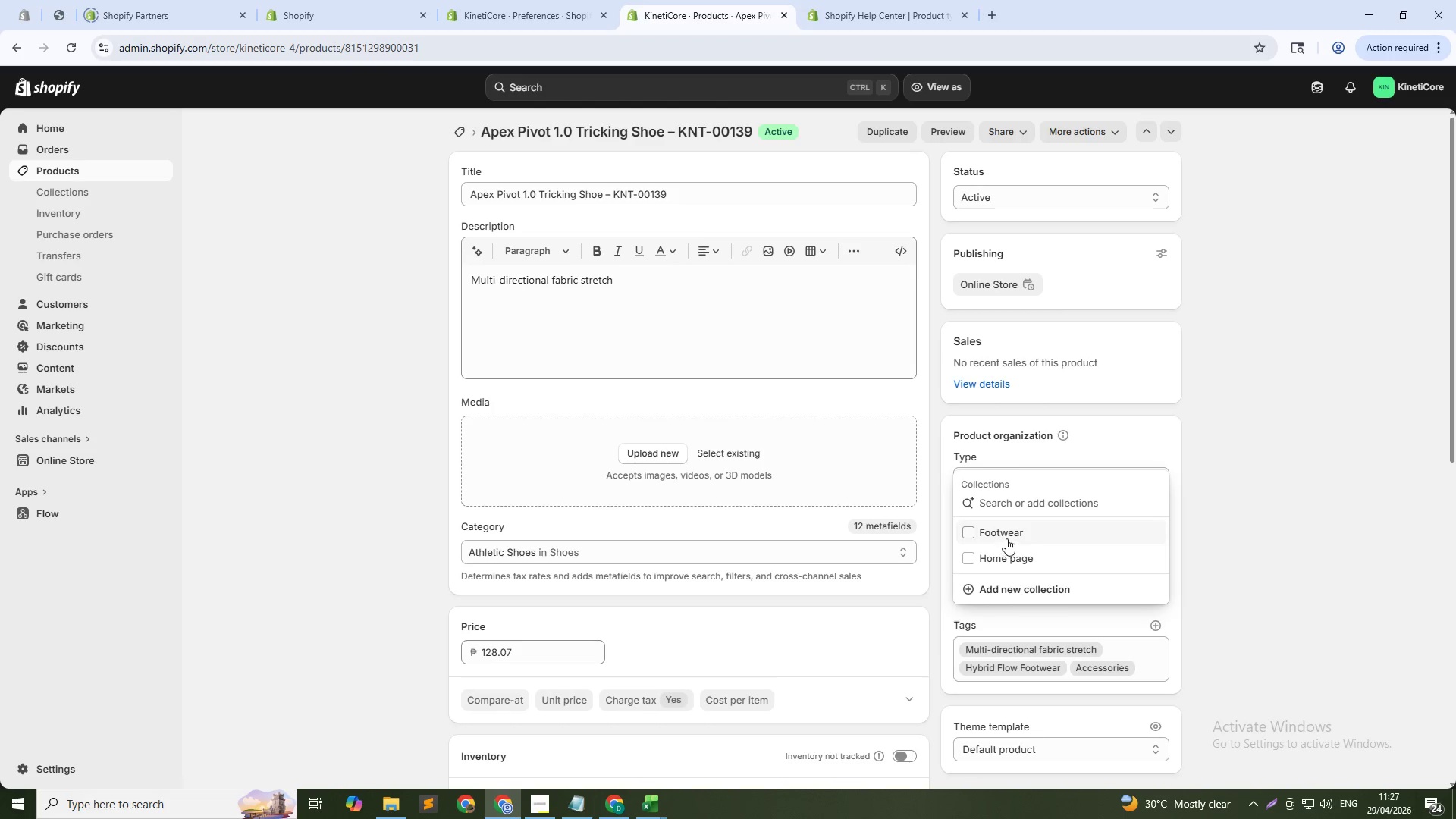 
left_click([1006, 537])
 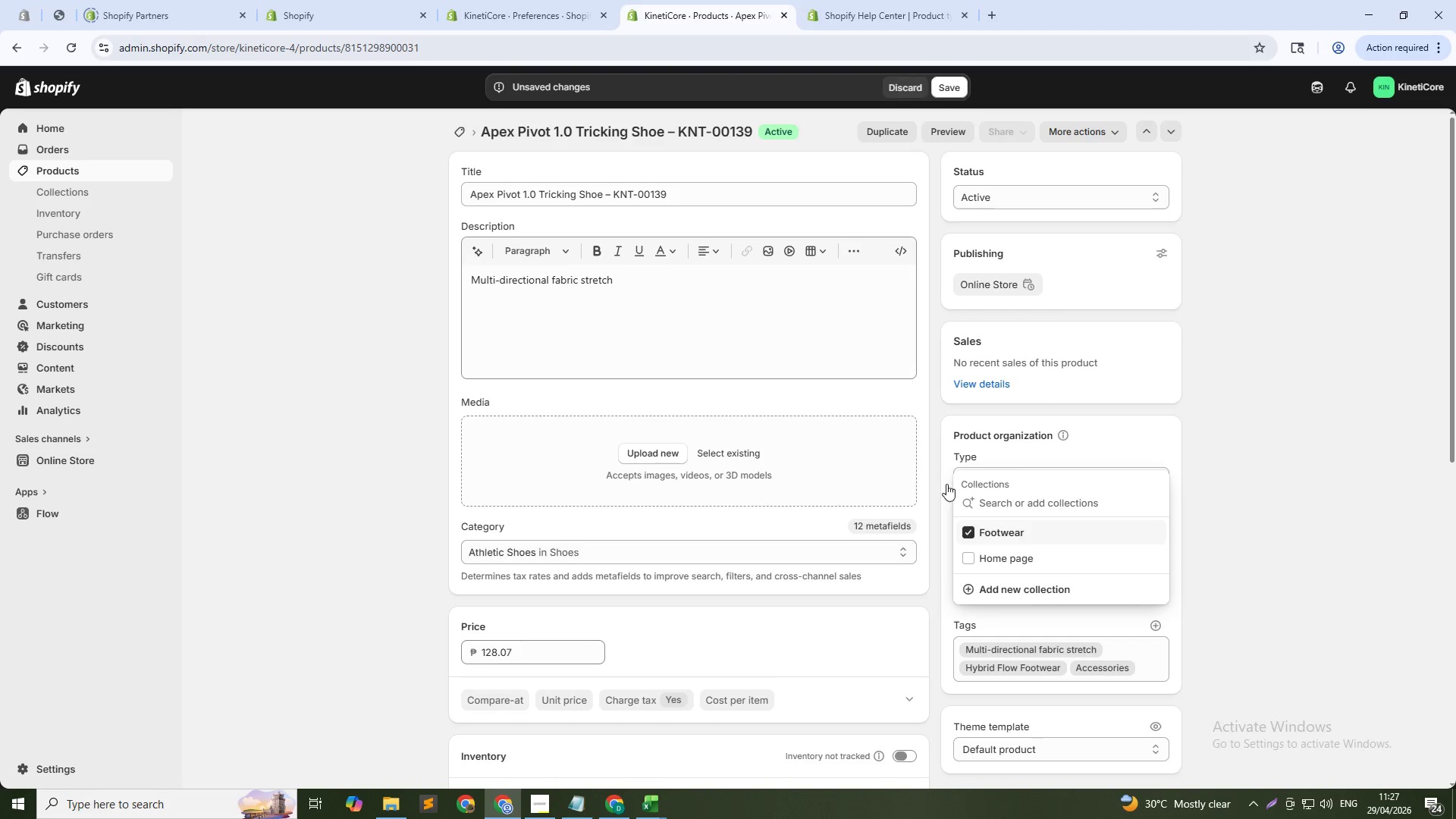 
left_click([1260, 509])
 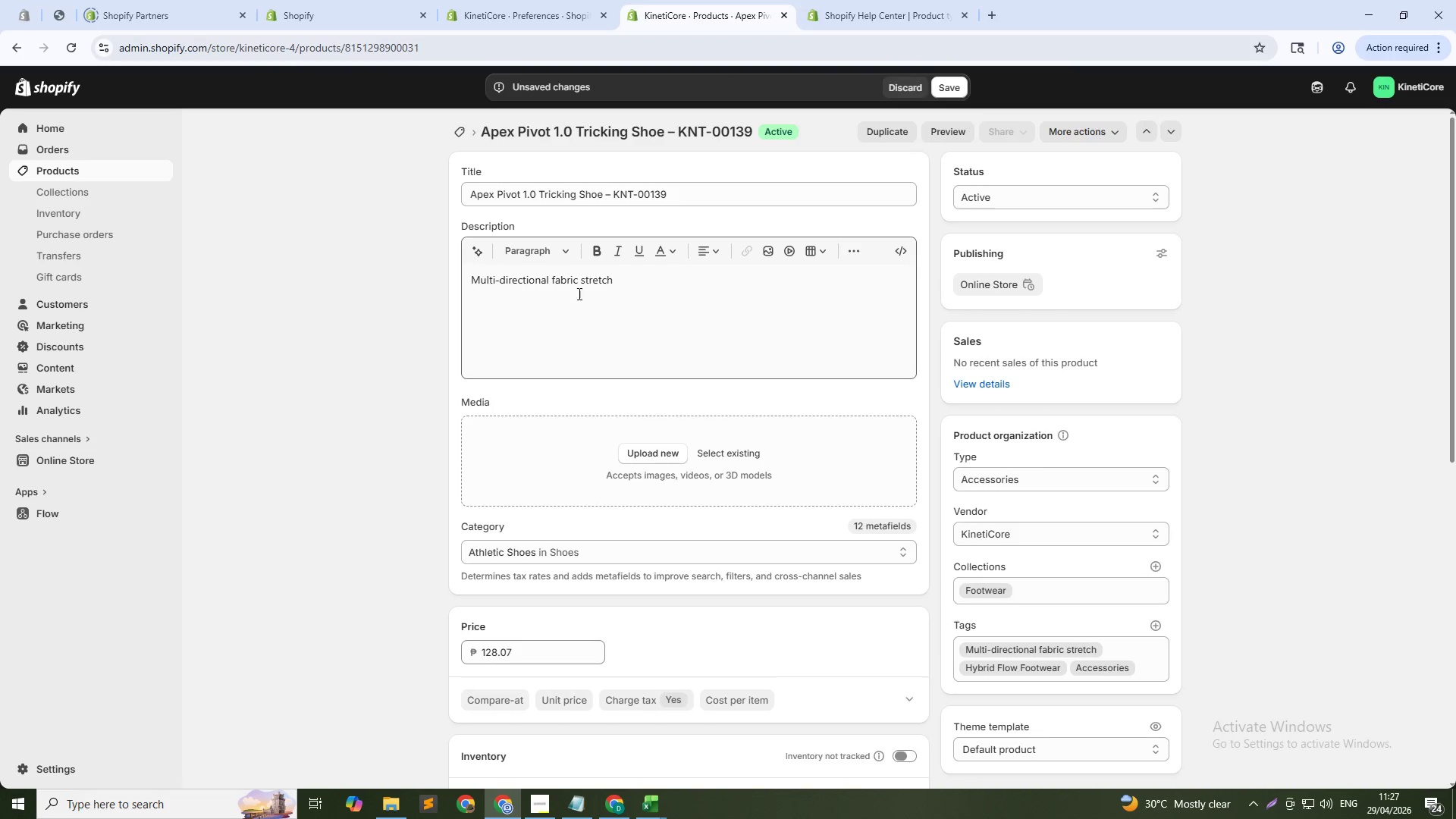 
double_click([573, 276])
 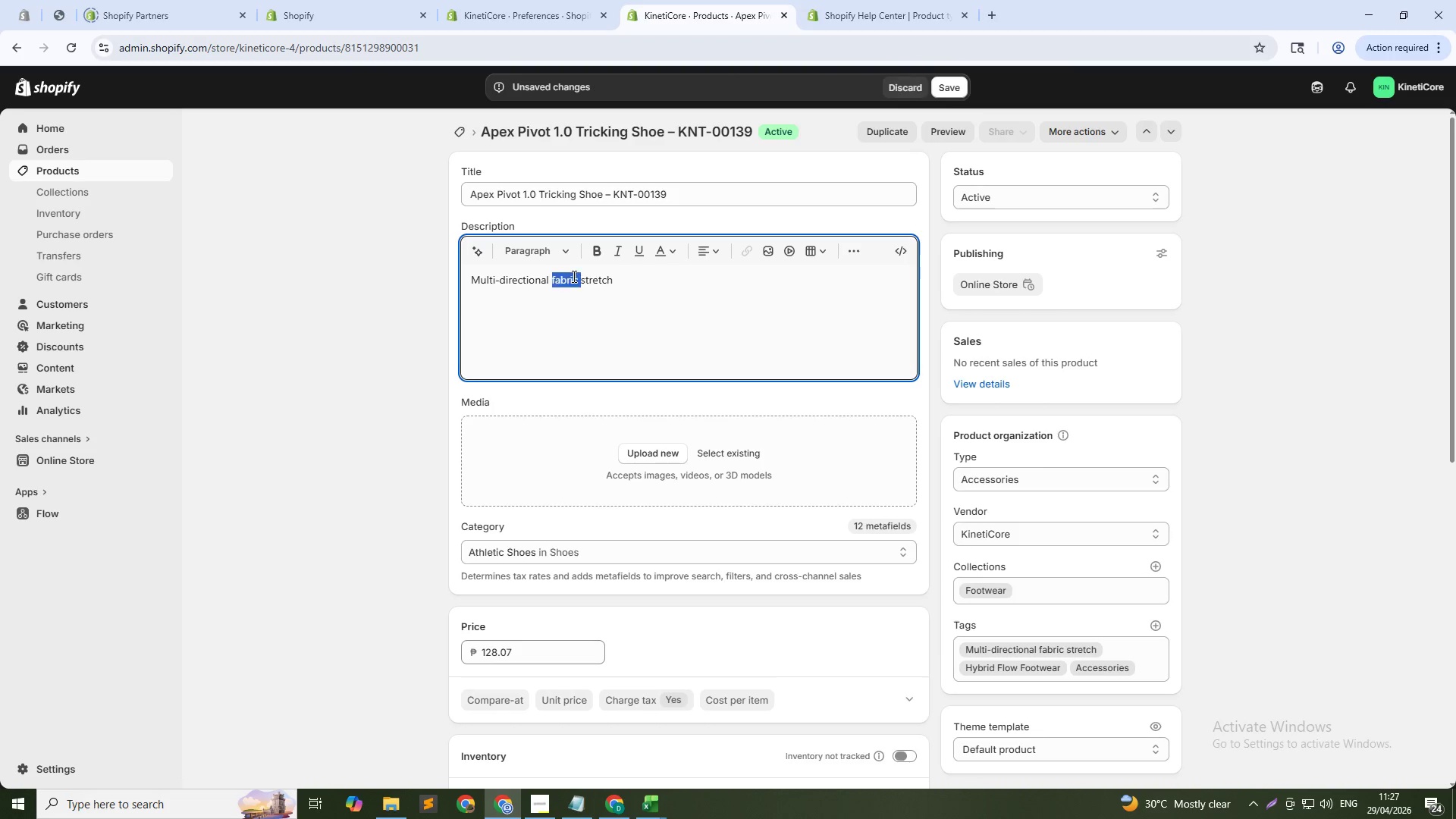 
triple_click([573, 276])
 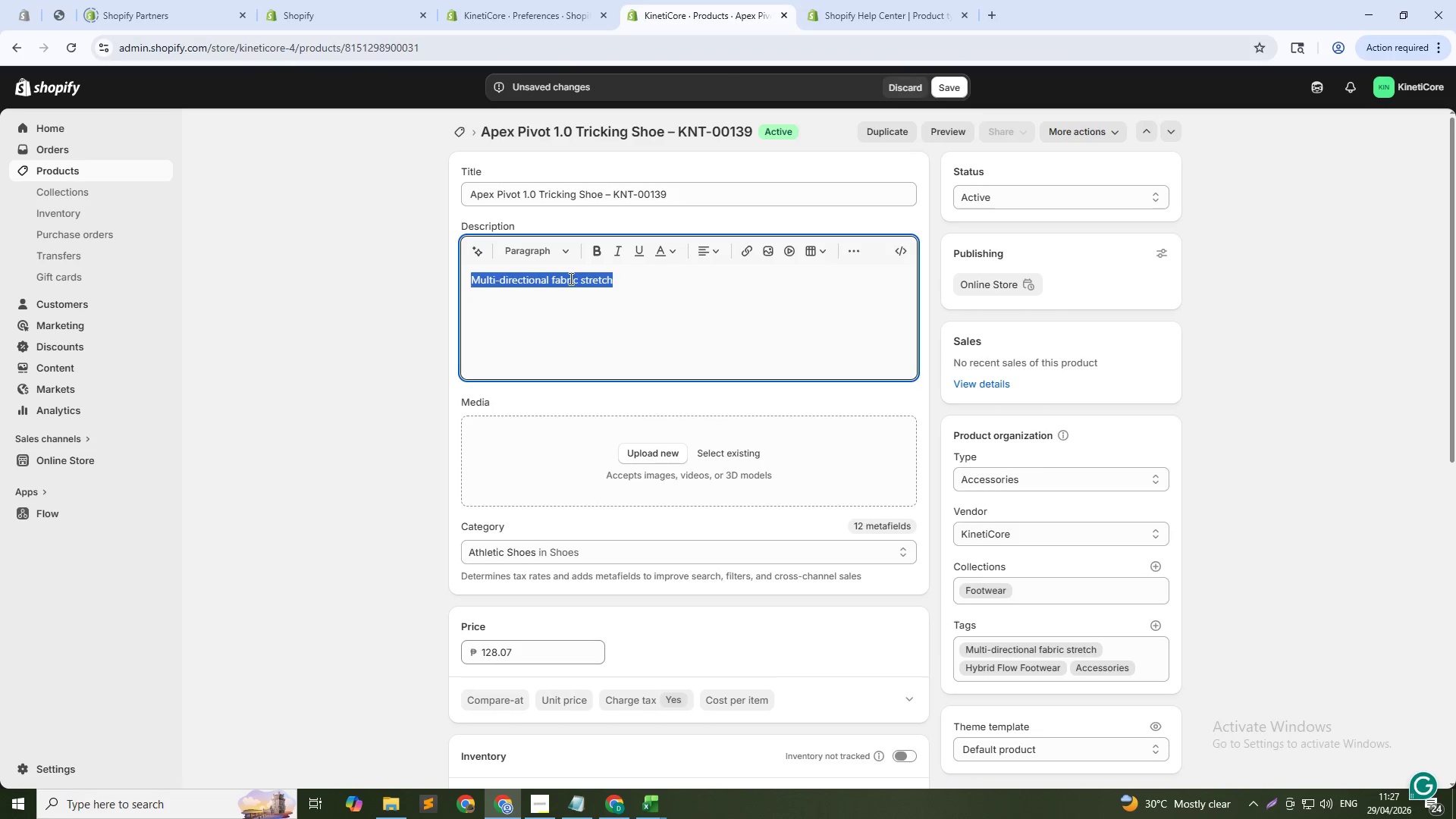 
key(Backspace)
type(Apex Pivot 1.0 Tricking Shoes with multi-directi)
 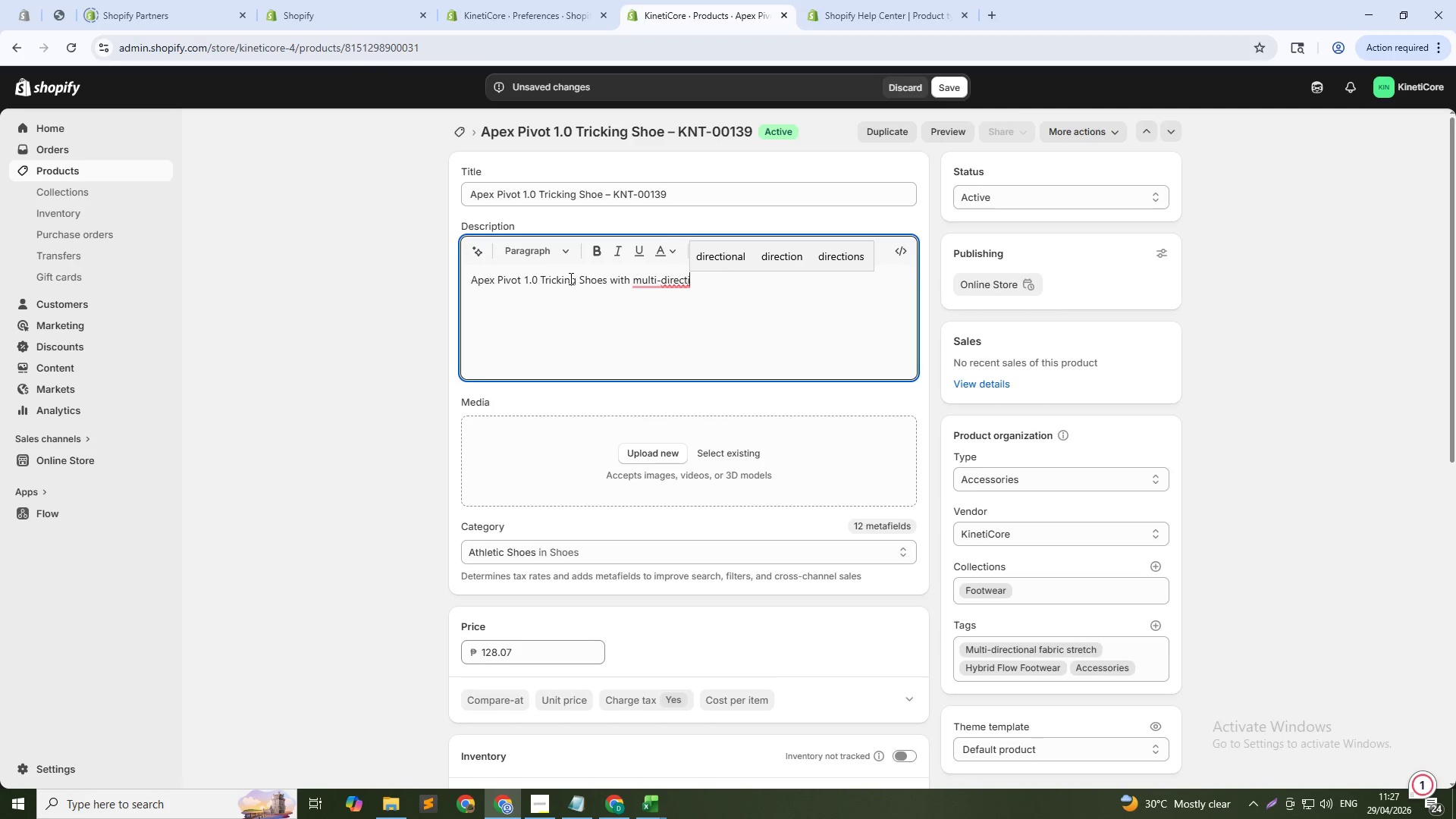 
left_click([714, 262])
 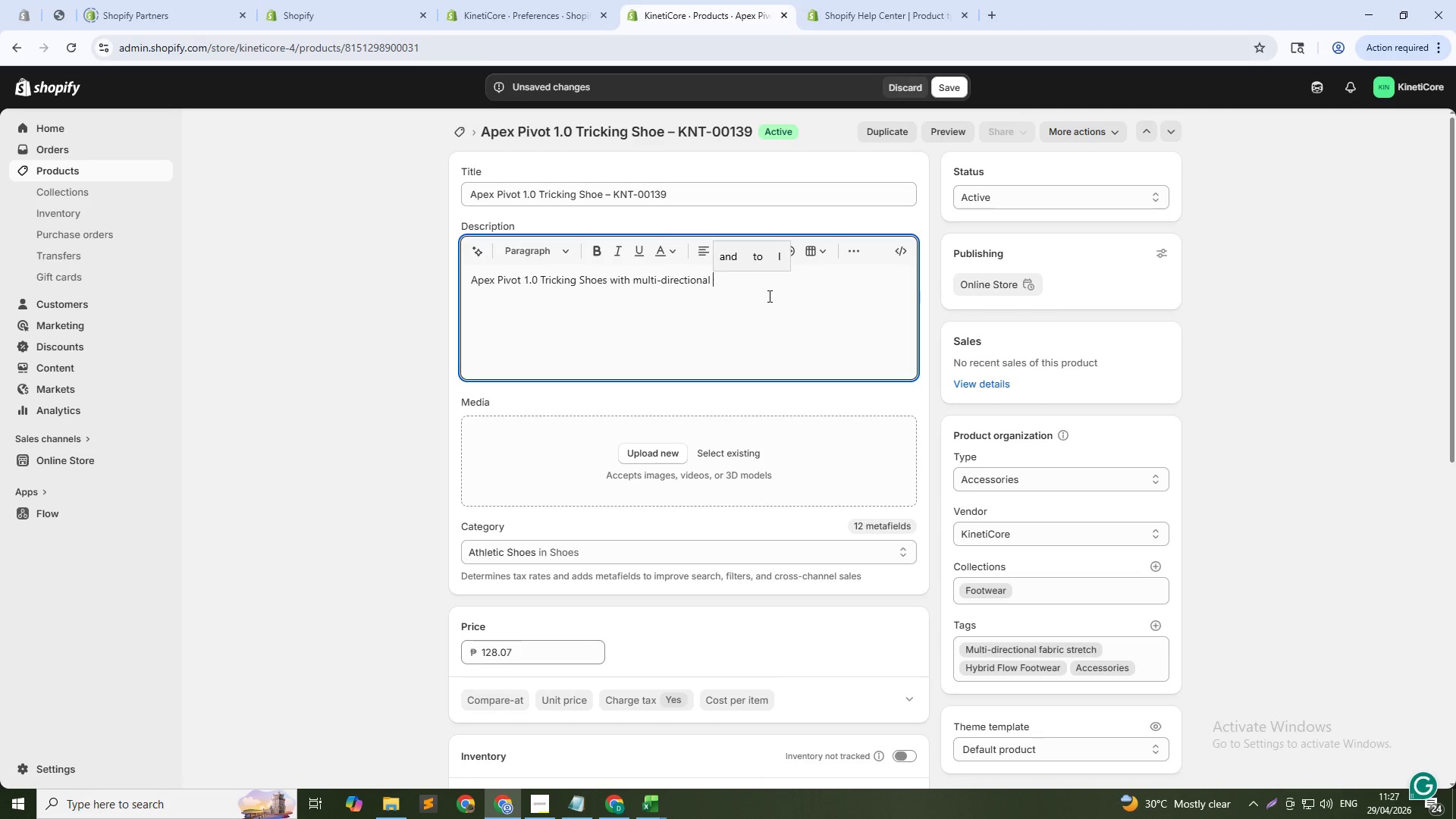 
type(outsole flex that folloows)
key(Backspace)
key(Backspace)
key(Backspace)
key(Backspace)
key(Backspace)
type(lows your foot through)
 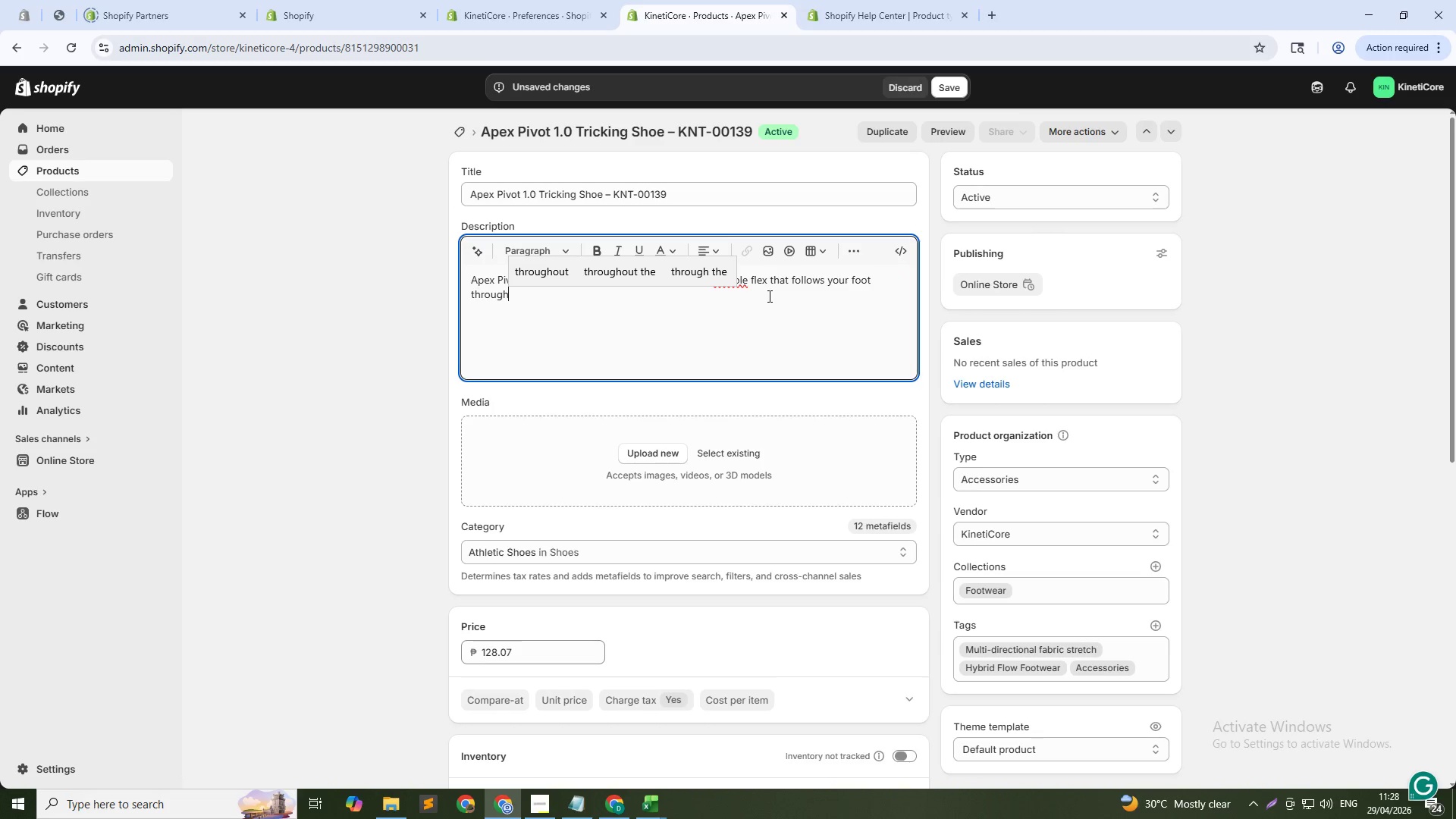 
type( kicks,)
 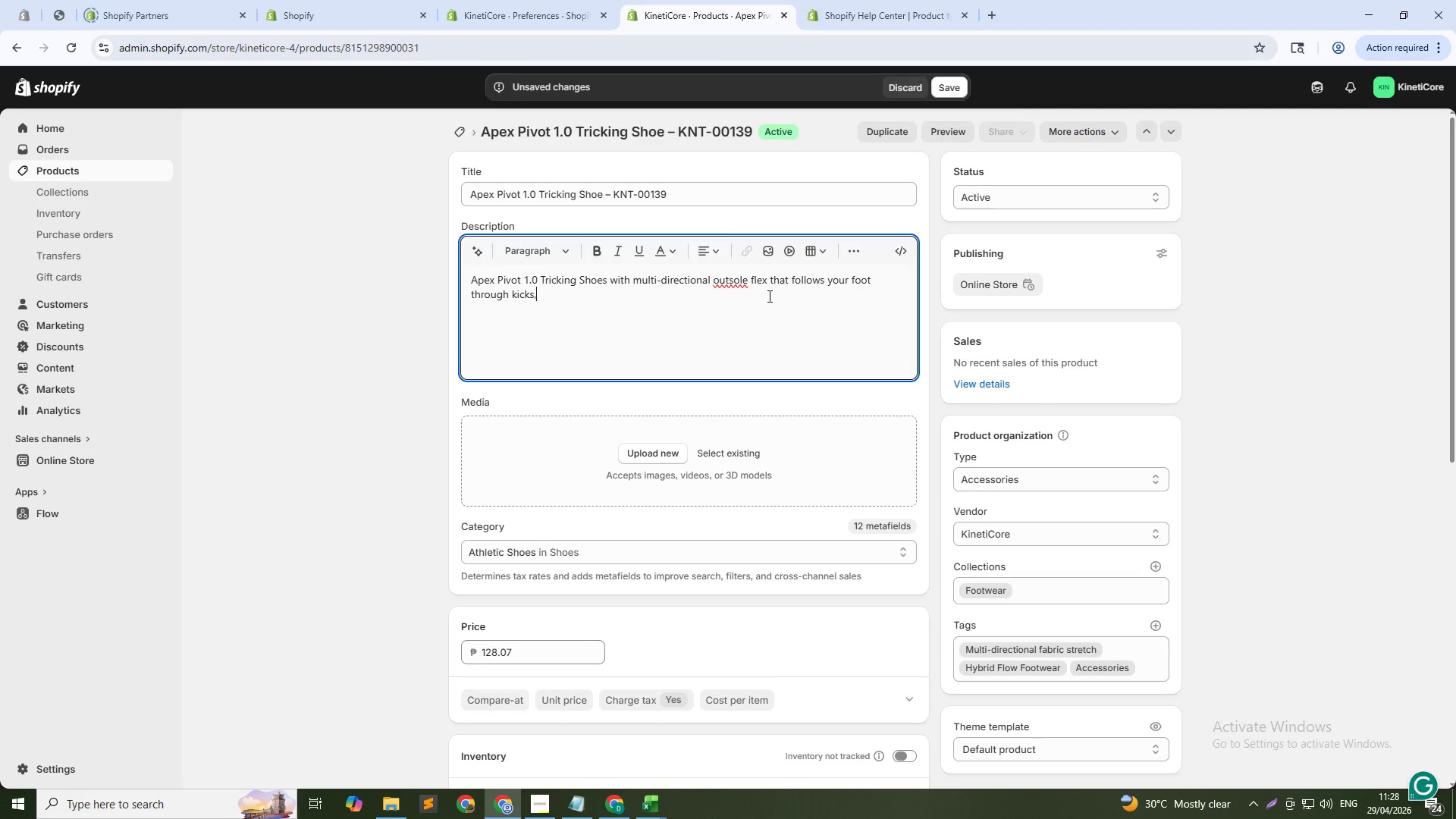 
type( twists, and hook kicks. Pivot -pint)
key(Backspace)
key(Backspace)
key(Backspace)
key(Backspace)
key(Backspace)
key(Backspace)
type(- )
key(Backspace)
type(Point)
 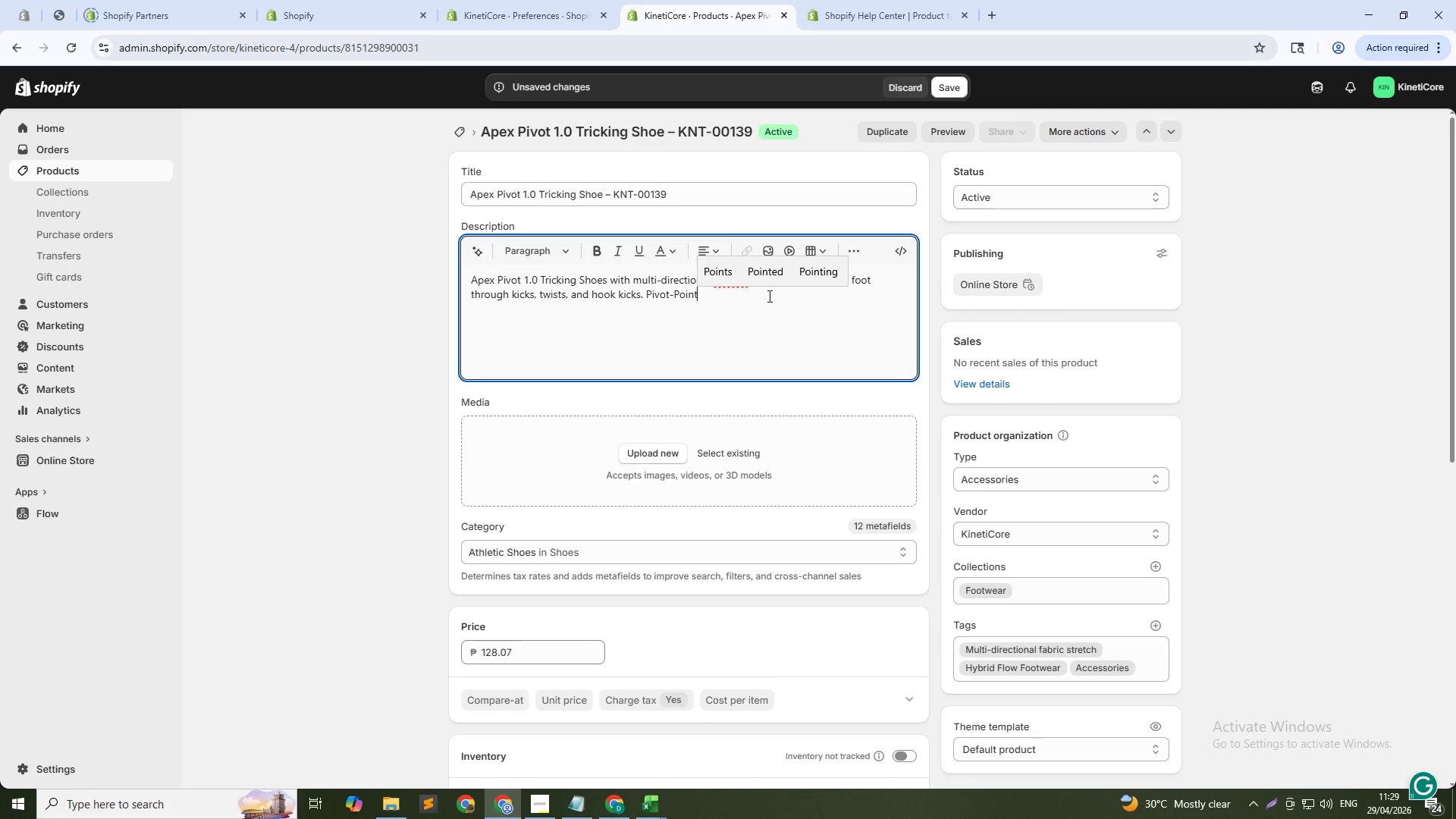 
type( )
key(Backspace)
key(Backspace)
key(Backspace)
key(Backspace)
key(Backspace)
key(Backspace)
type(point grip )
 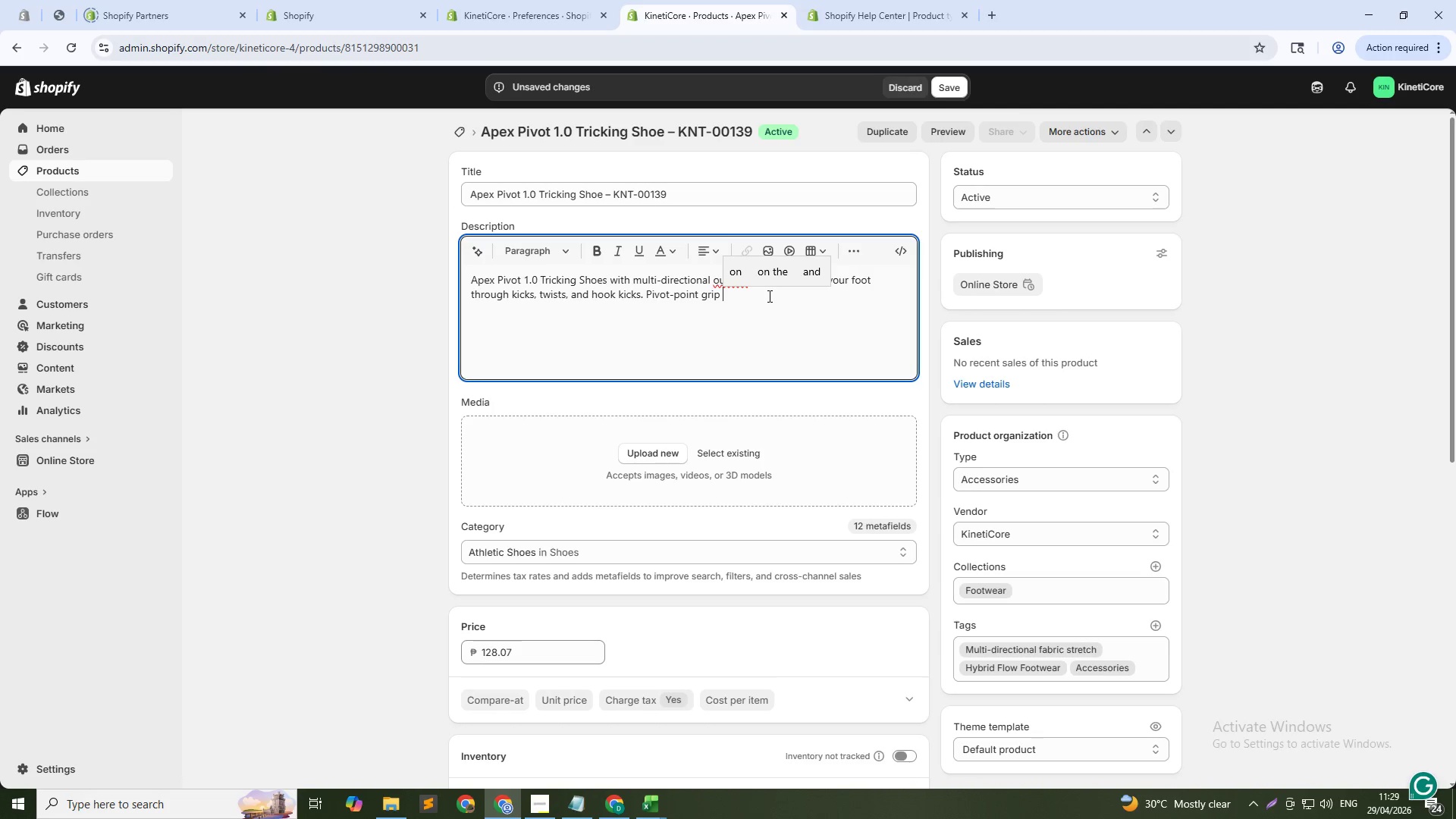 
type(for amooth)
 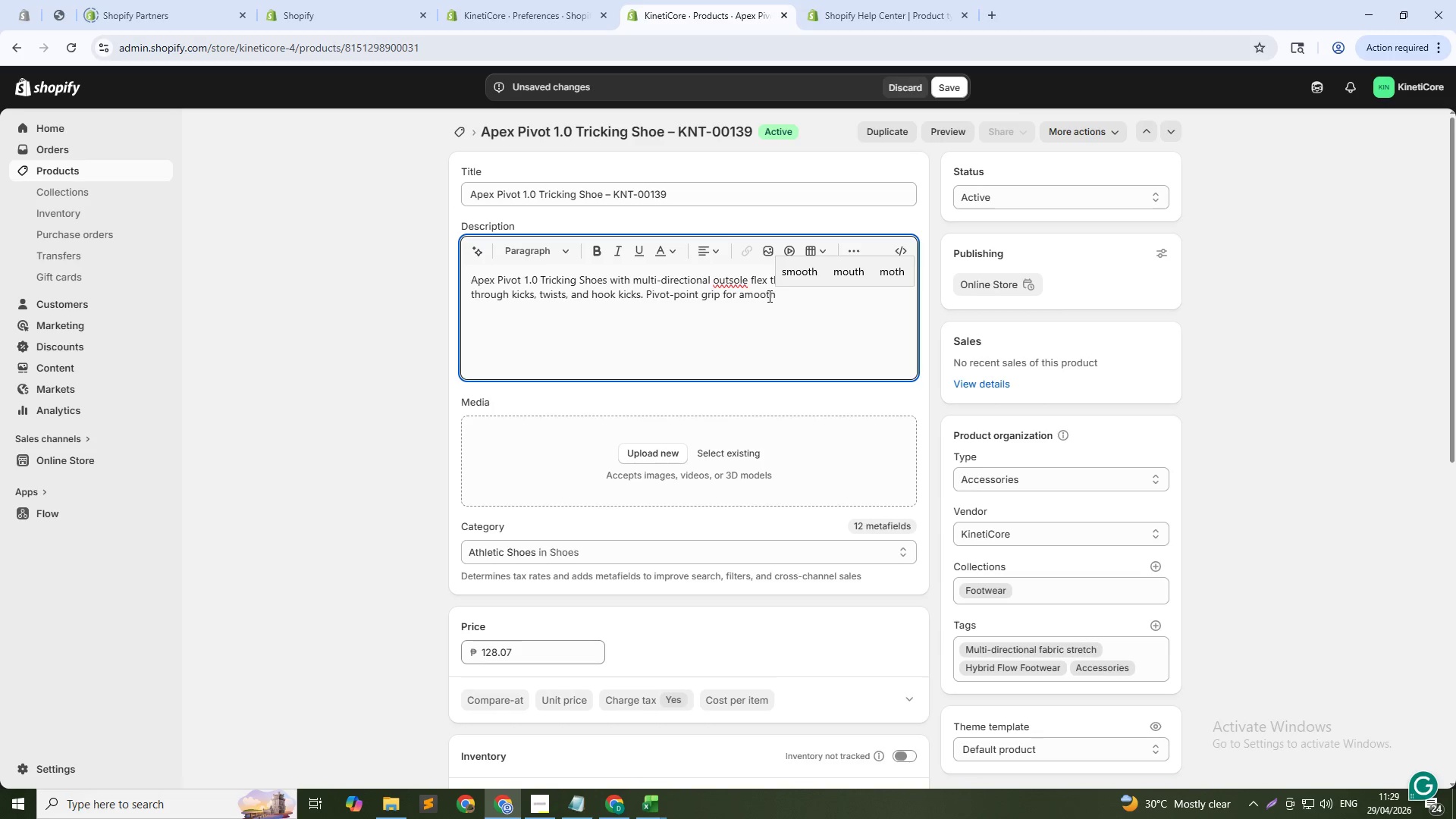 
key(ArrowLeft)
 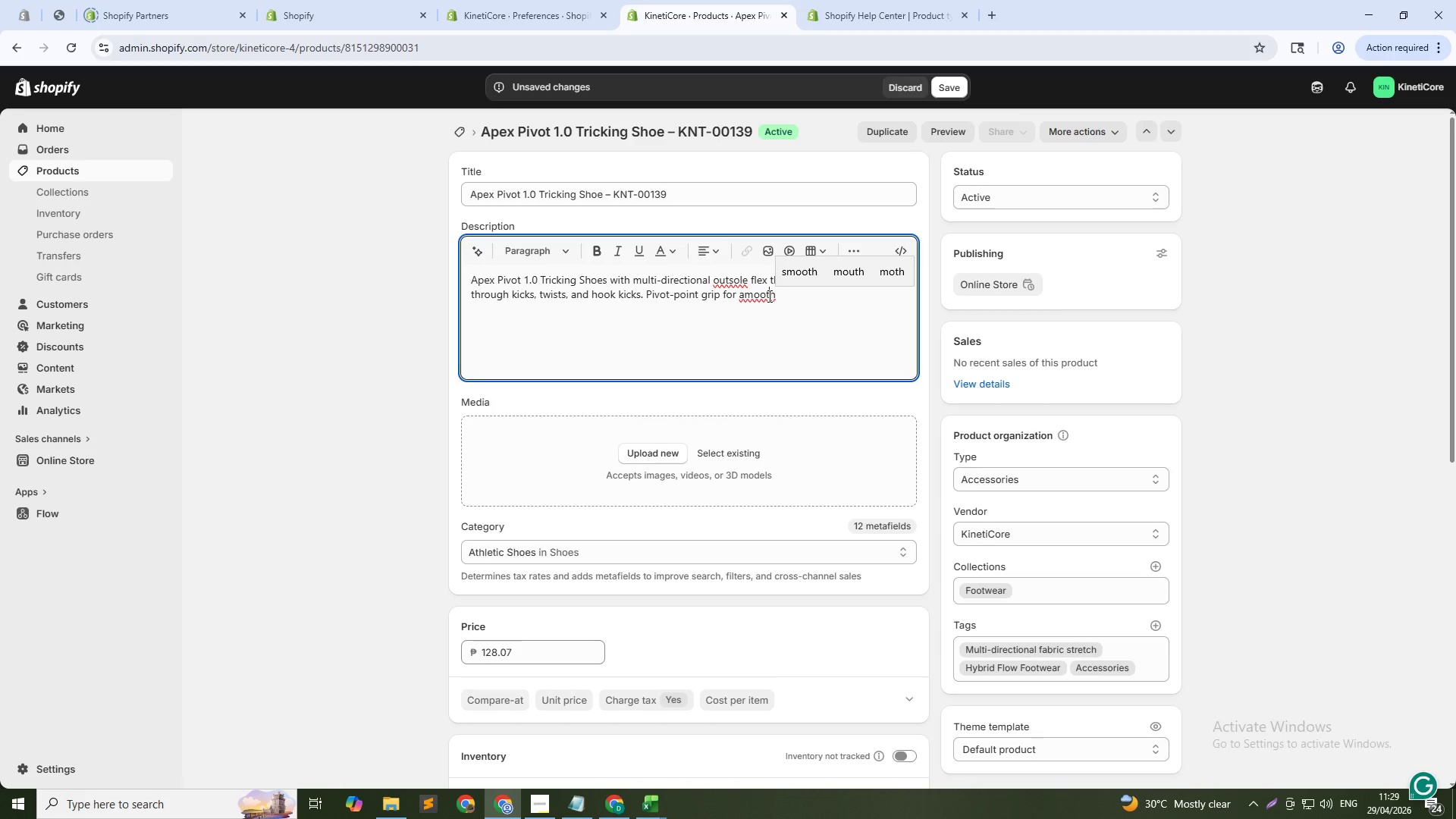 
key(ArrowLeft)
 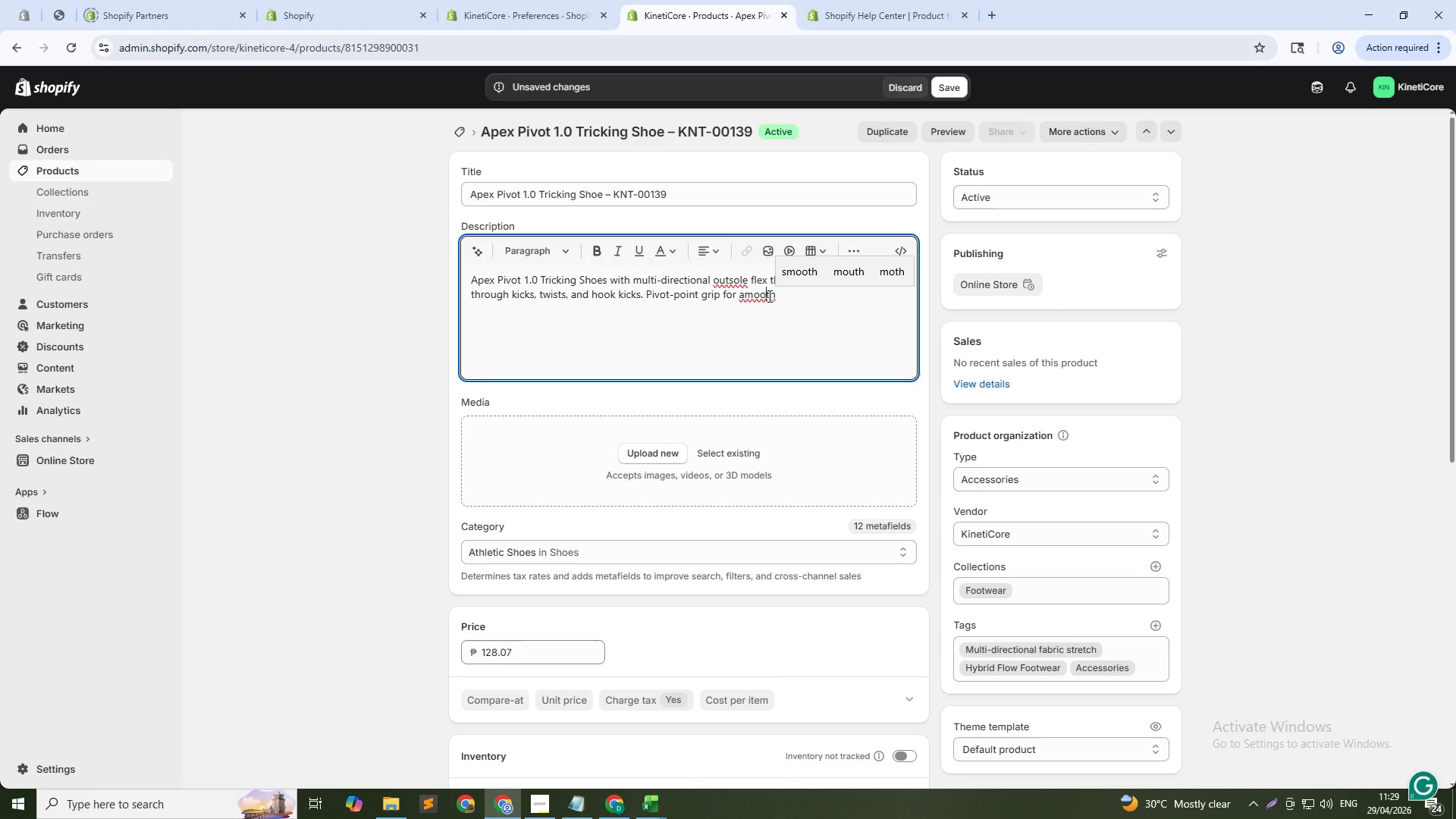 
key(ArrowLeft)
 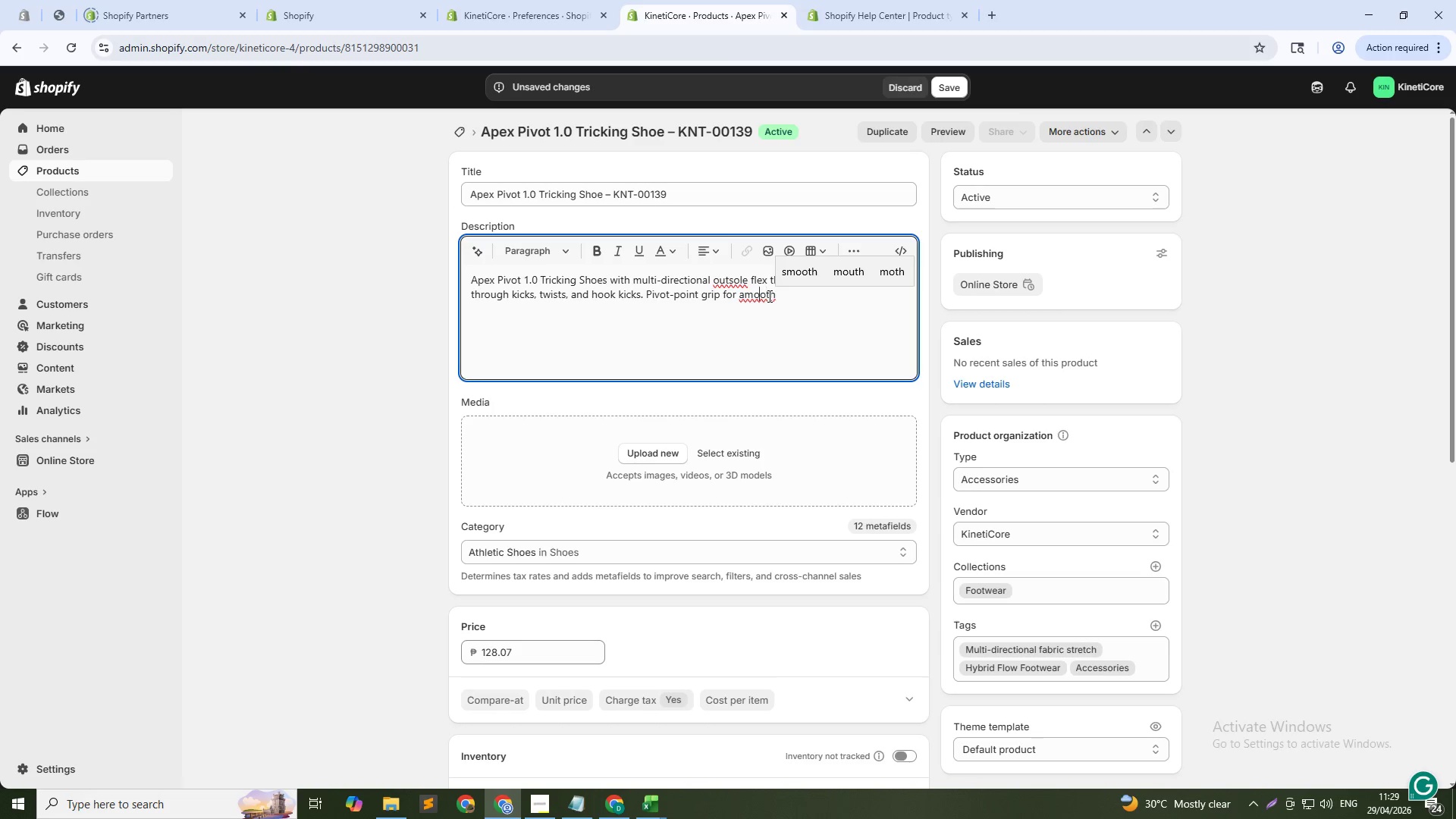 
key(ArrowLeft)
 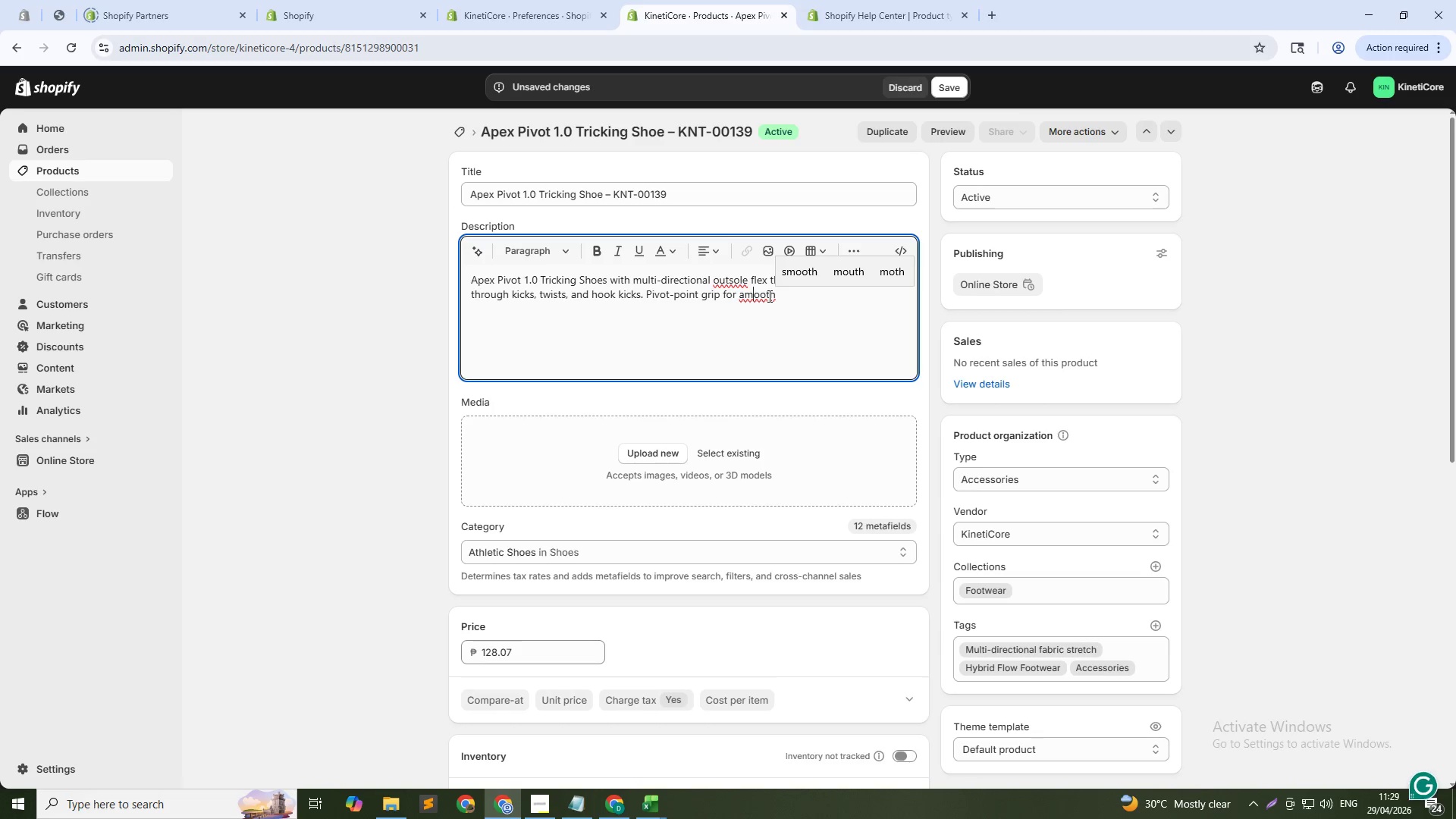 
key(ArrowLeft)
 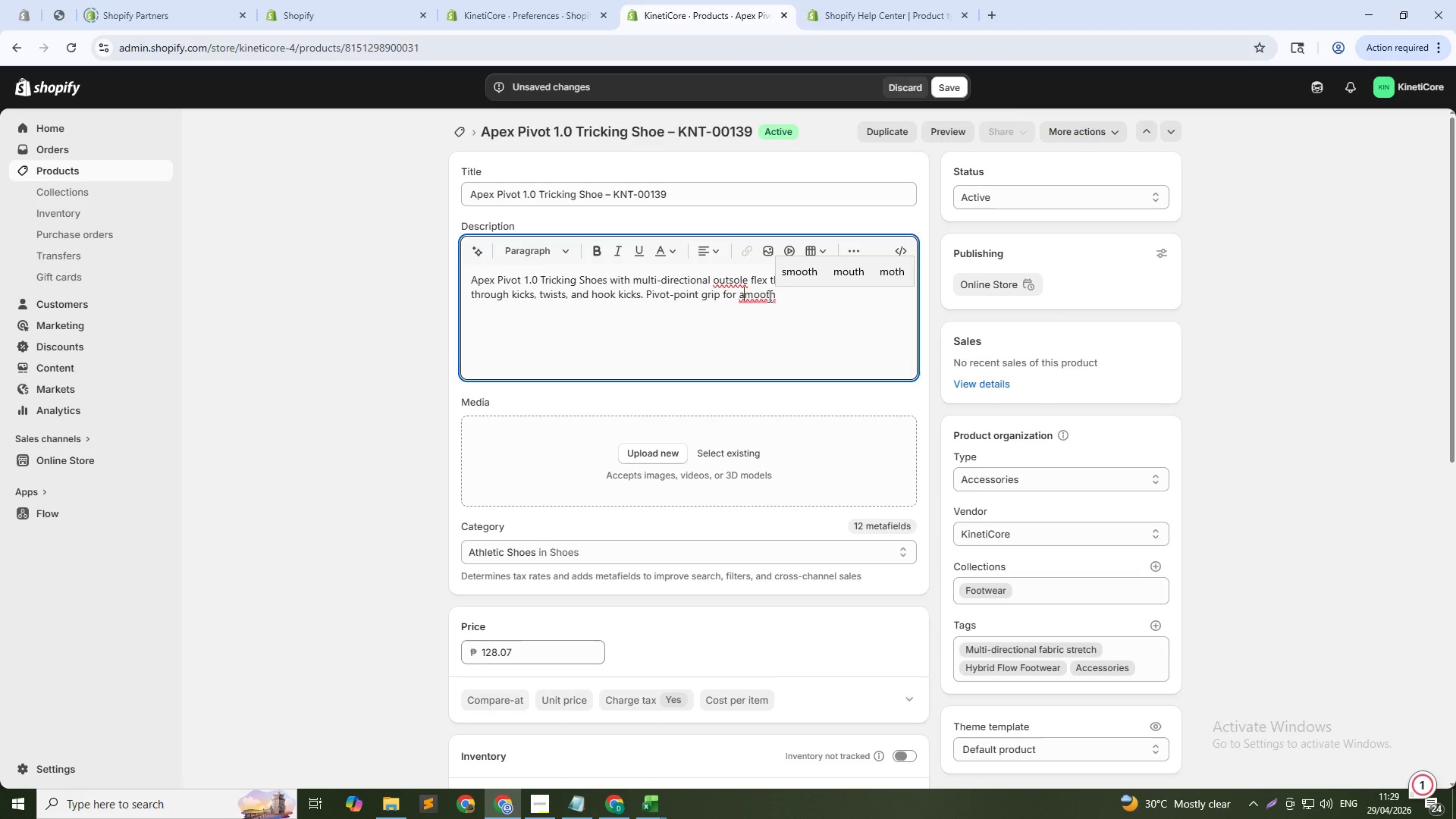 
key(Backspace)
 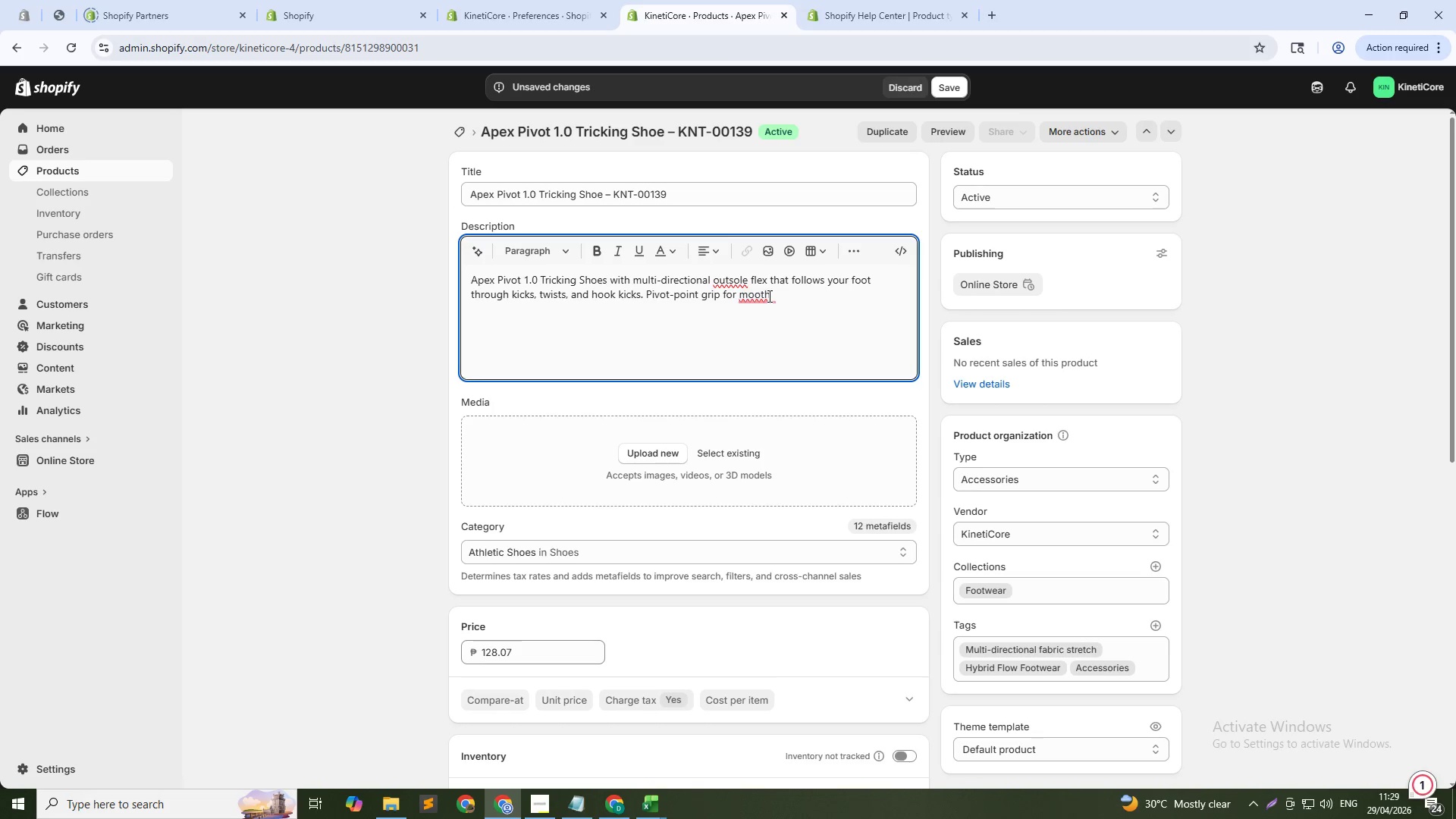 
key(S)
 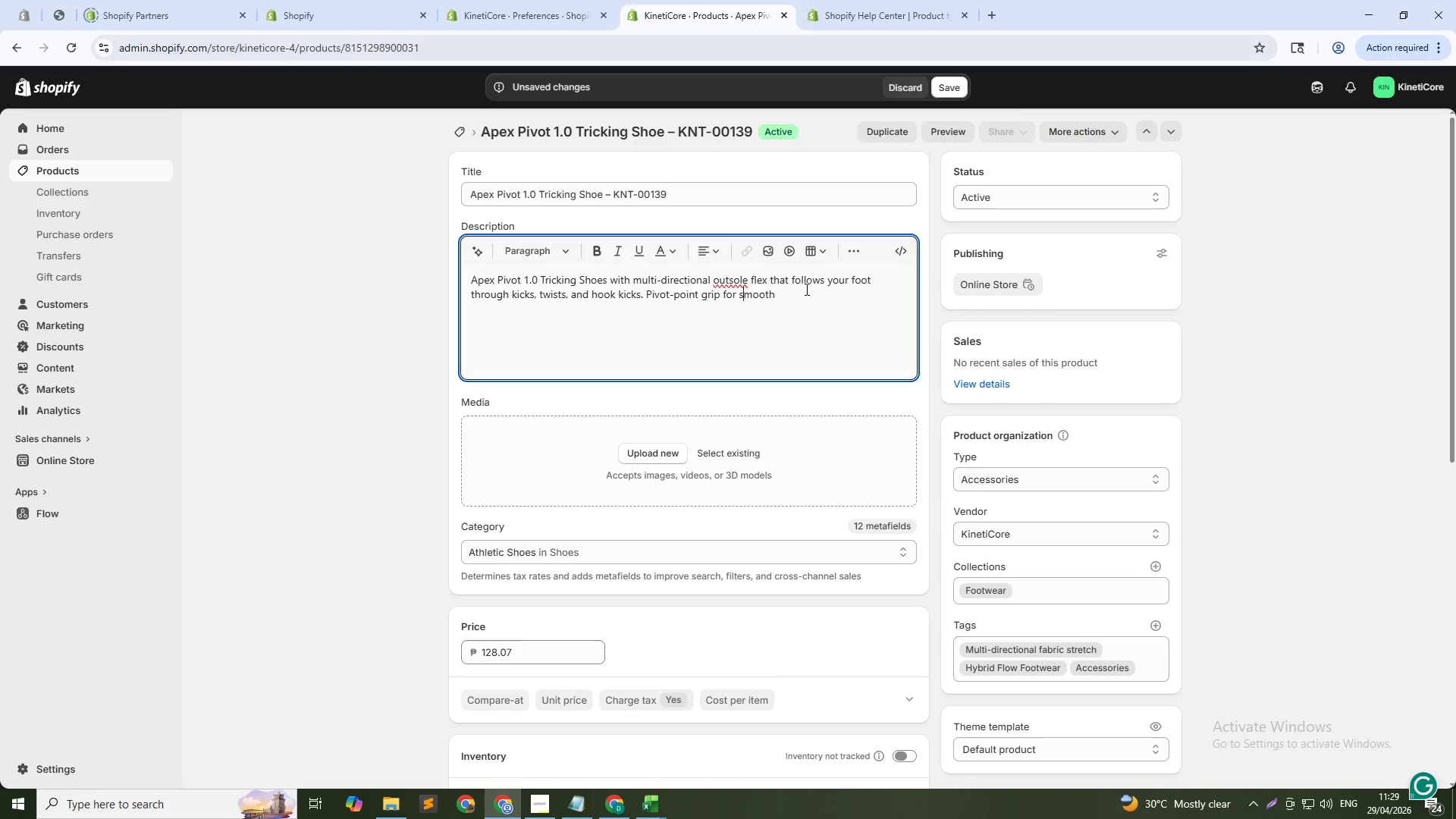 
left_click([810, 288])
 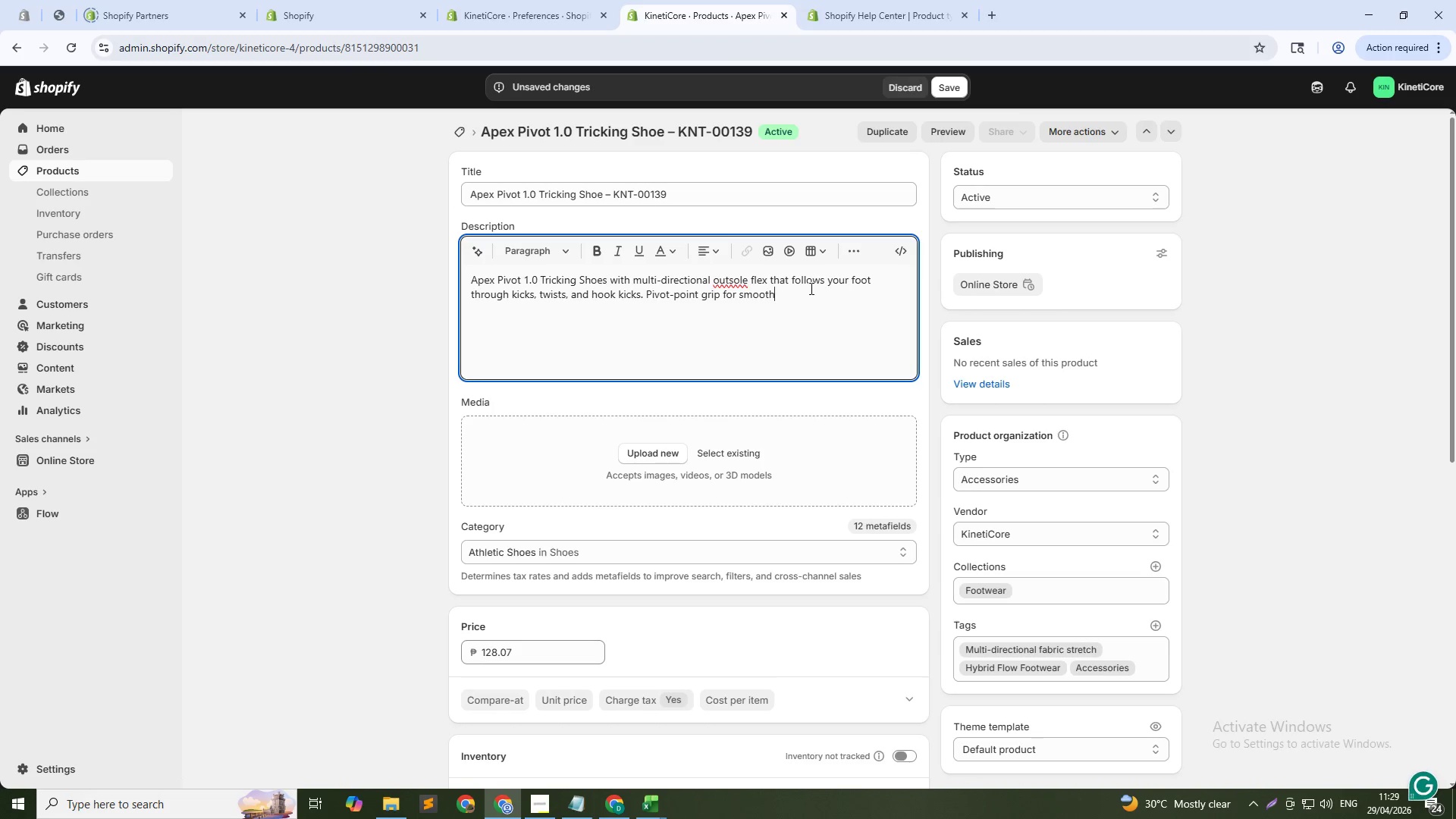 
type( 360s and corkscrews. Ankle support for landings)
 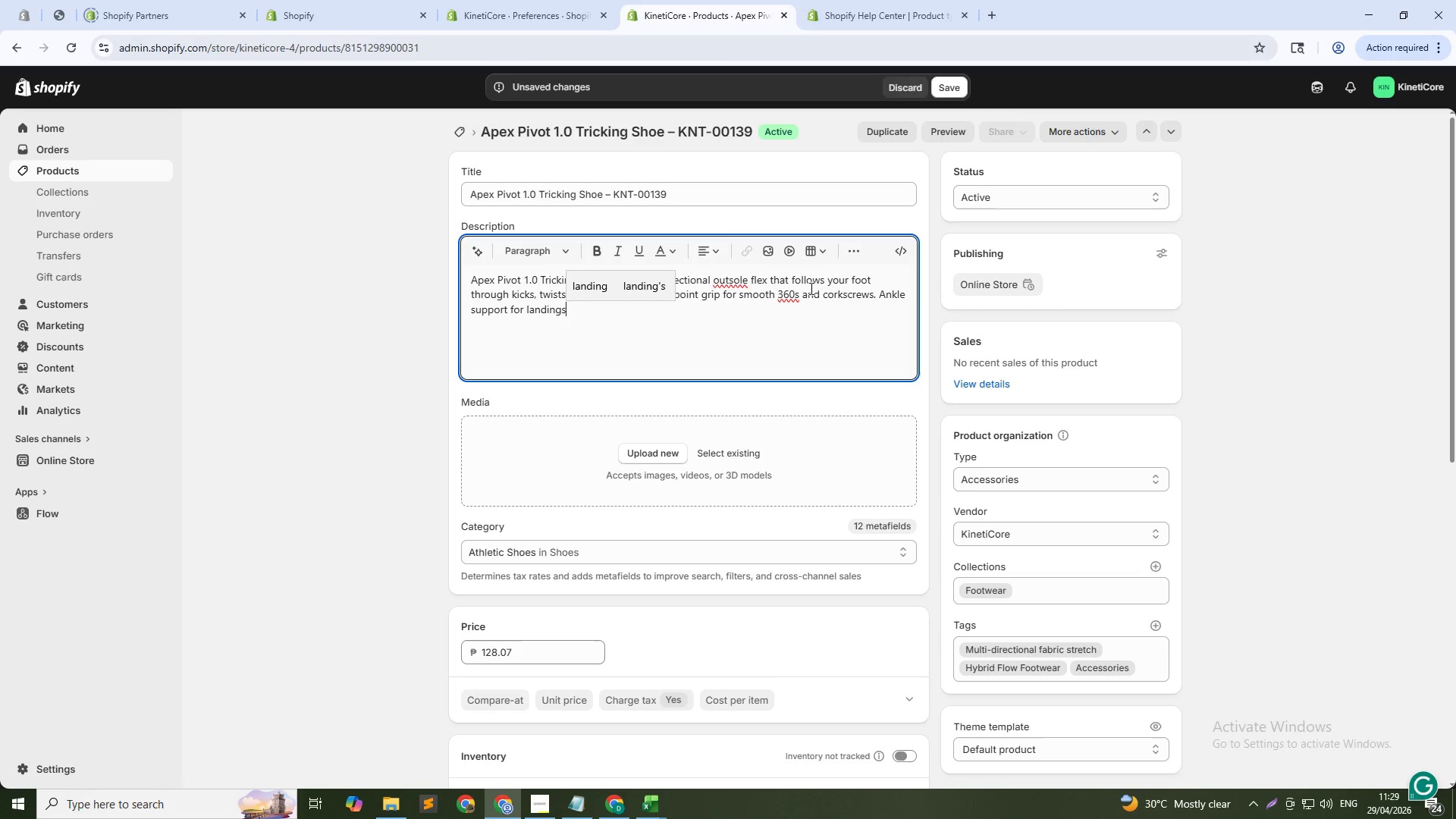 
wait(6.06)
 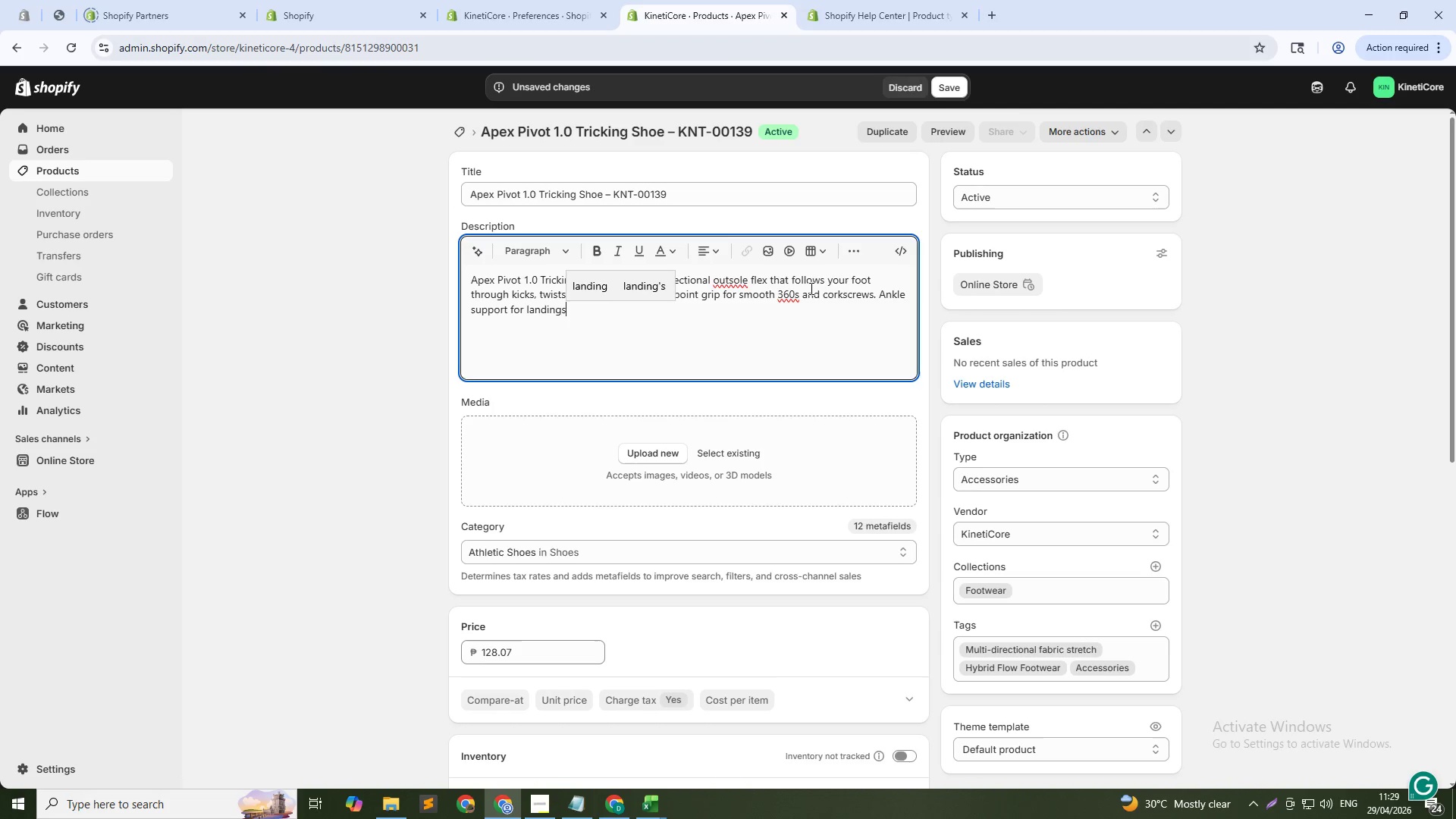 
type(. Built for fluid, natural movements)
key(Backspace)
type(.)
 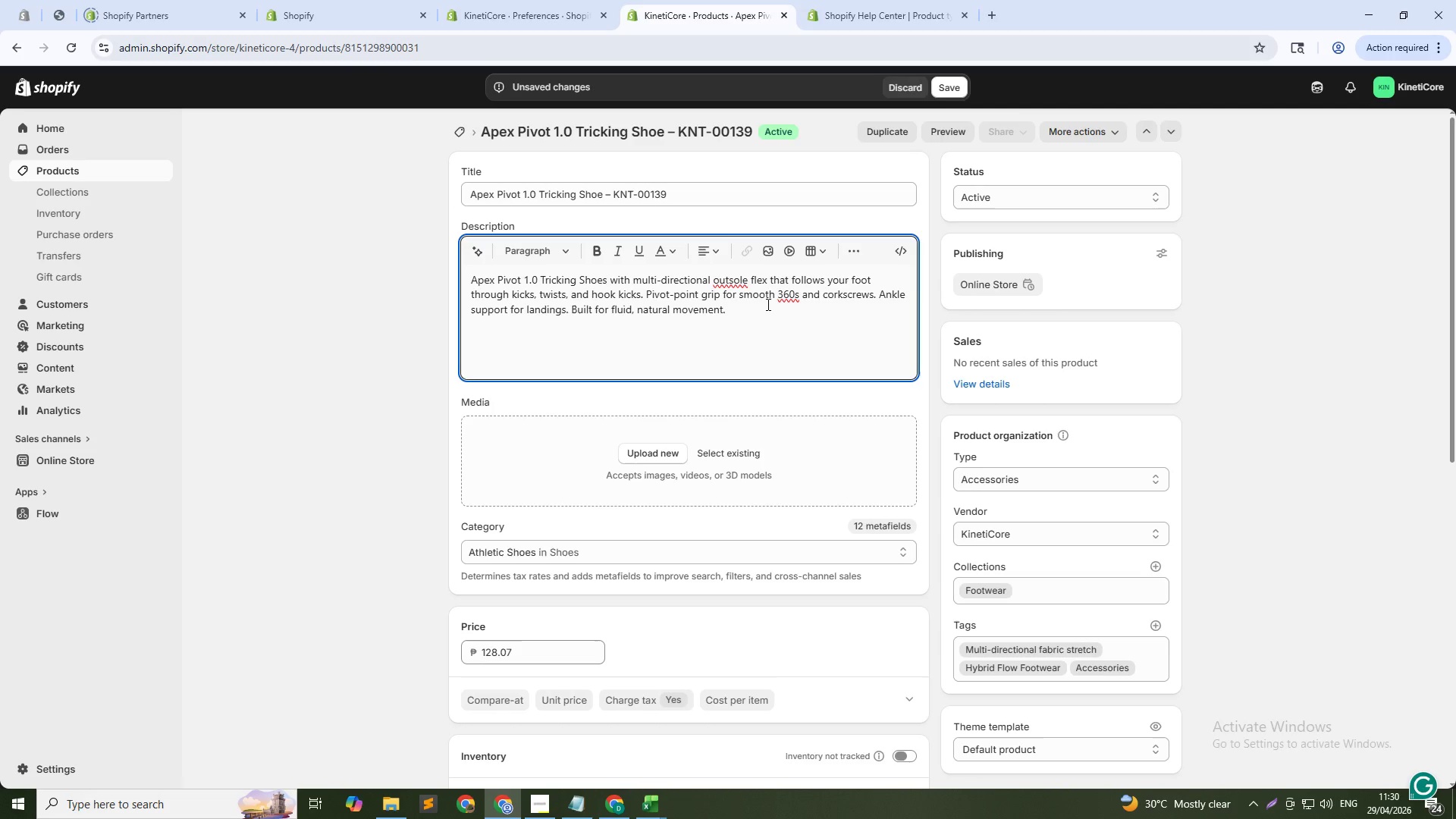 
wait(8.8)
 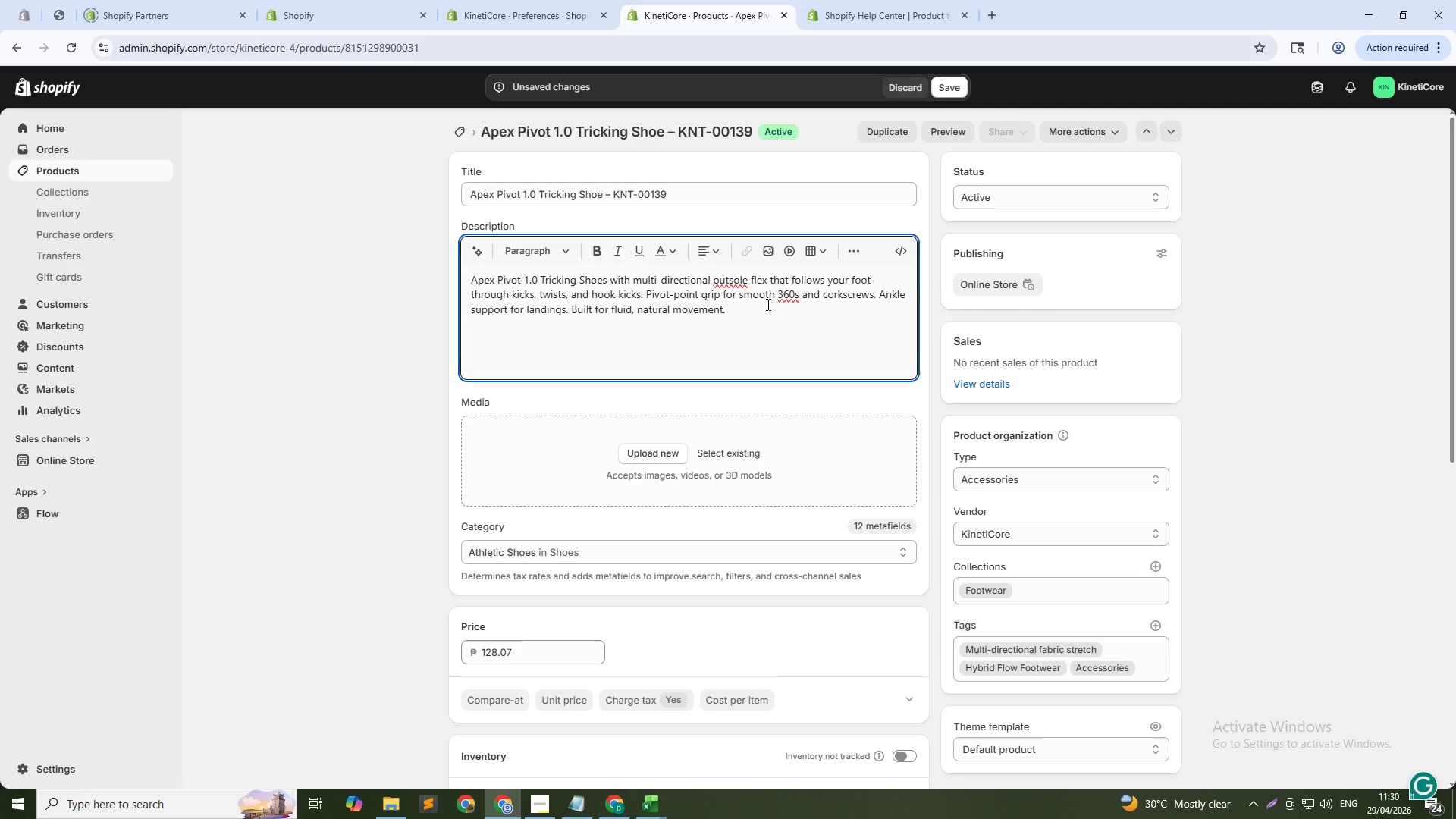 
scroll: coordinate [627, 373], scroll_direction: down, amount: 14.0
 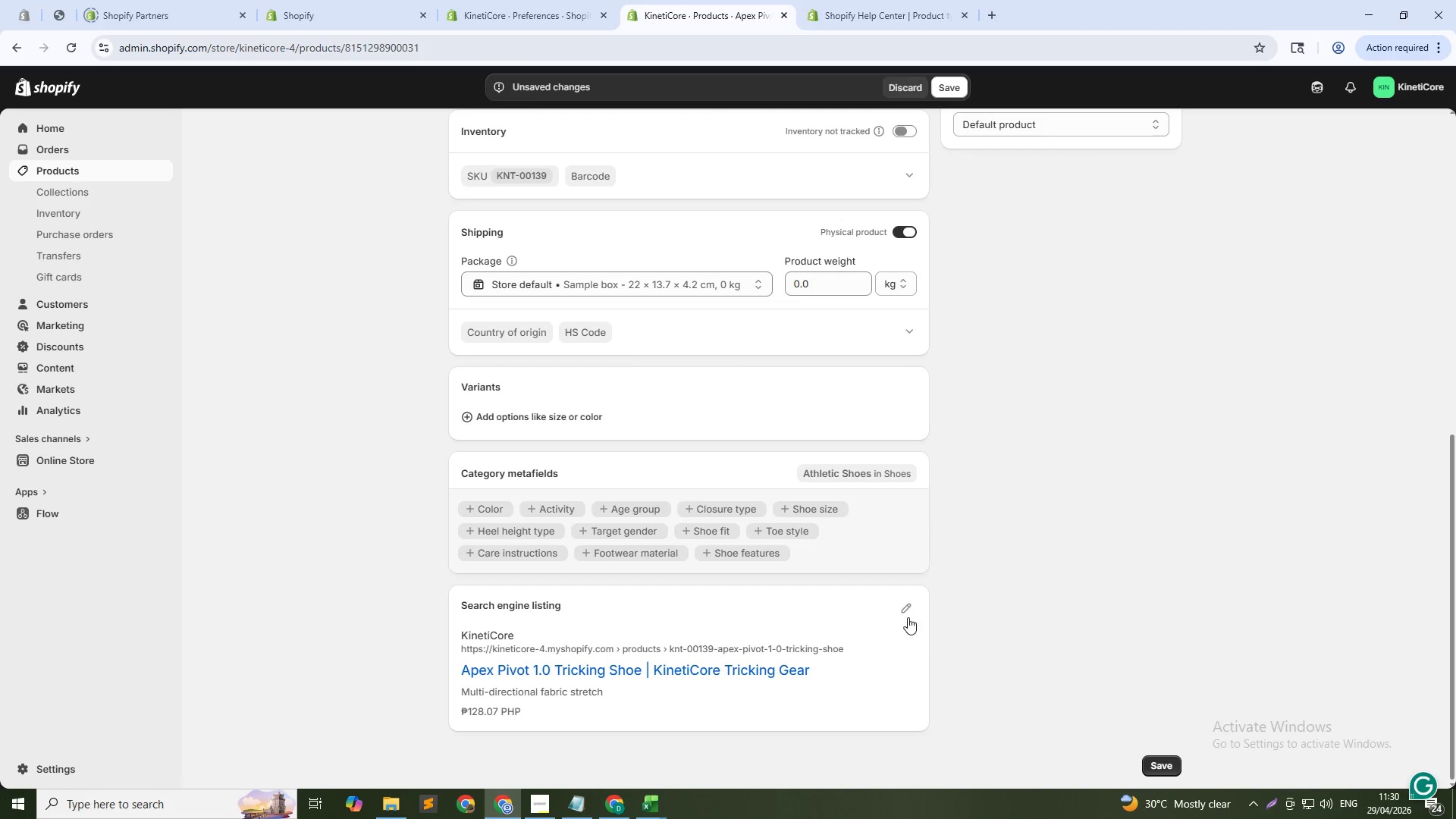 
left_click([906, 608])
 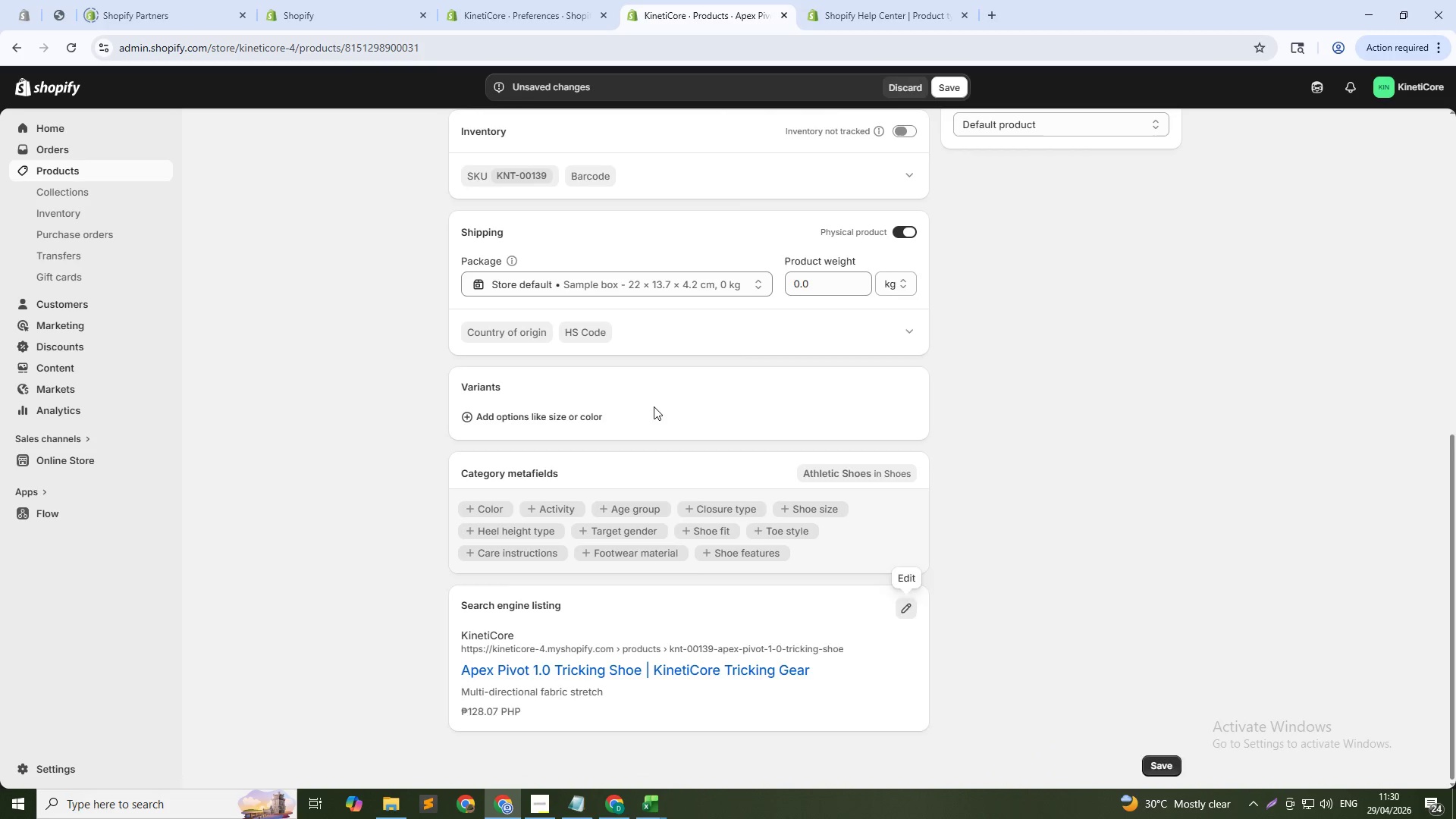 
scroll: coordinate [657, 405], scroll_direction: down, amount: 5.0
 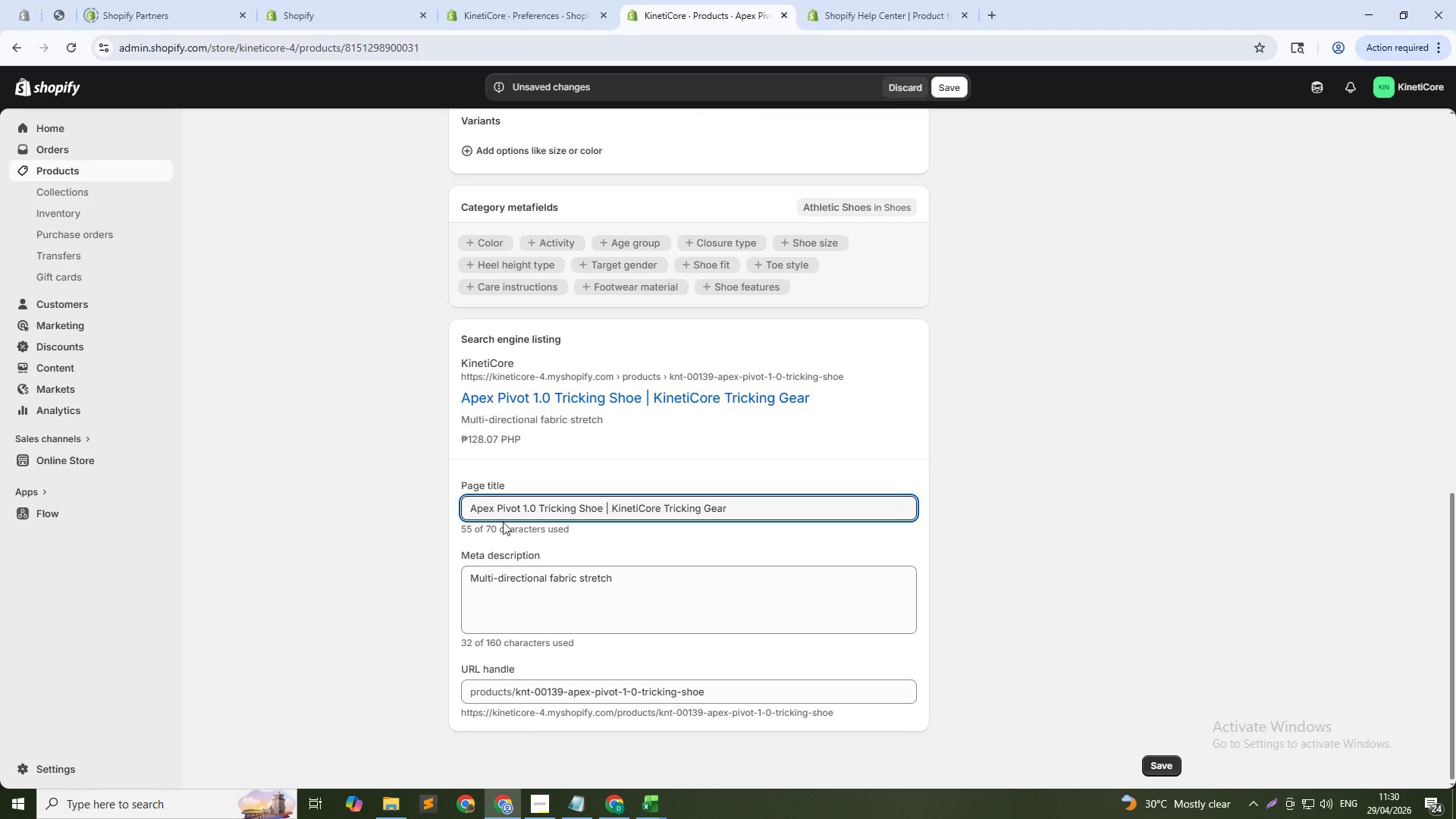 
left_click([504, 510])
 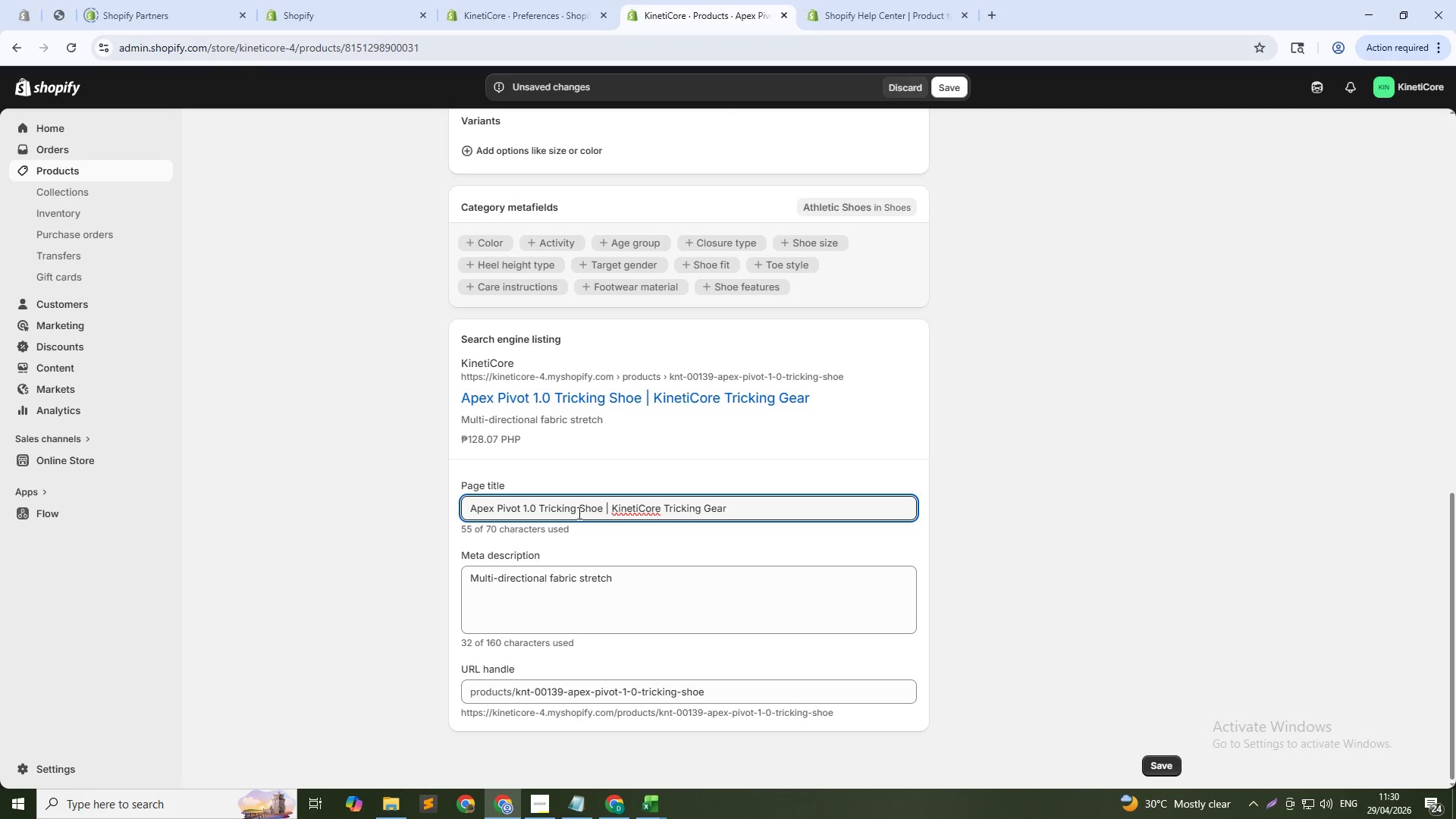 
wait(17.09)
 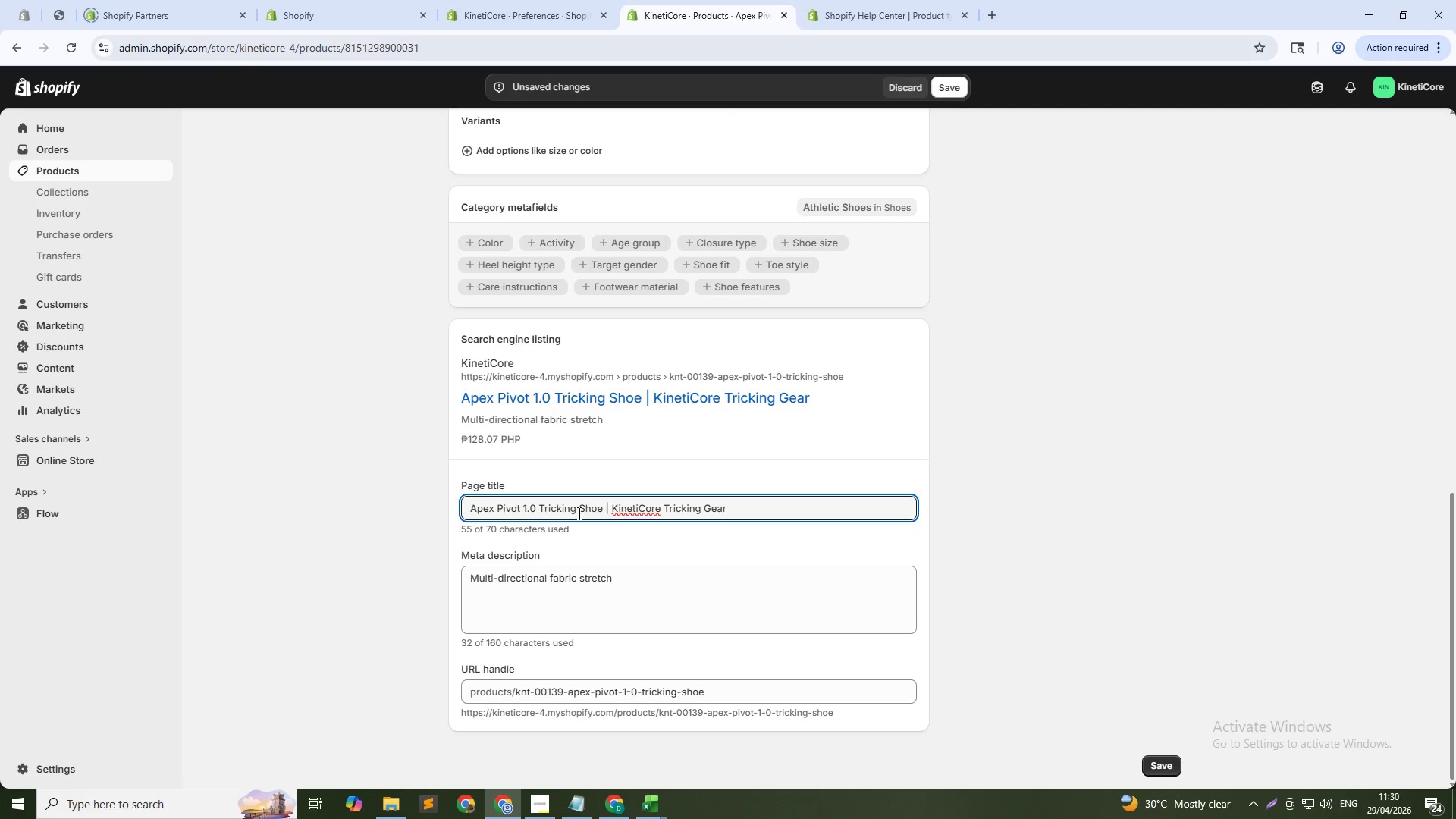 
left_click_drag(start_coordinate=[605, 505], to_coordinate=[808, 488])
 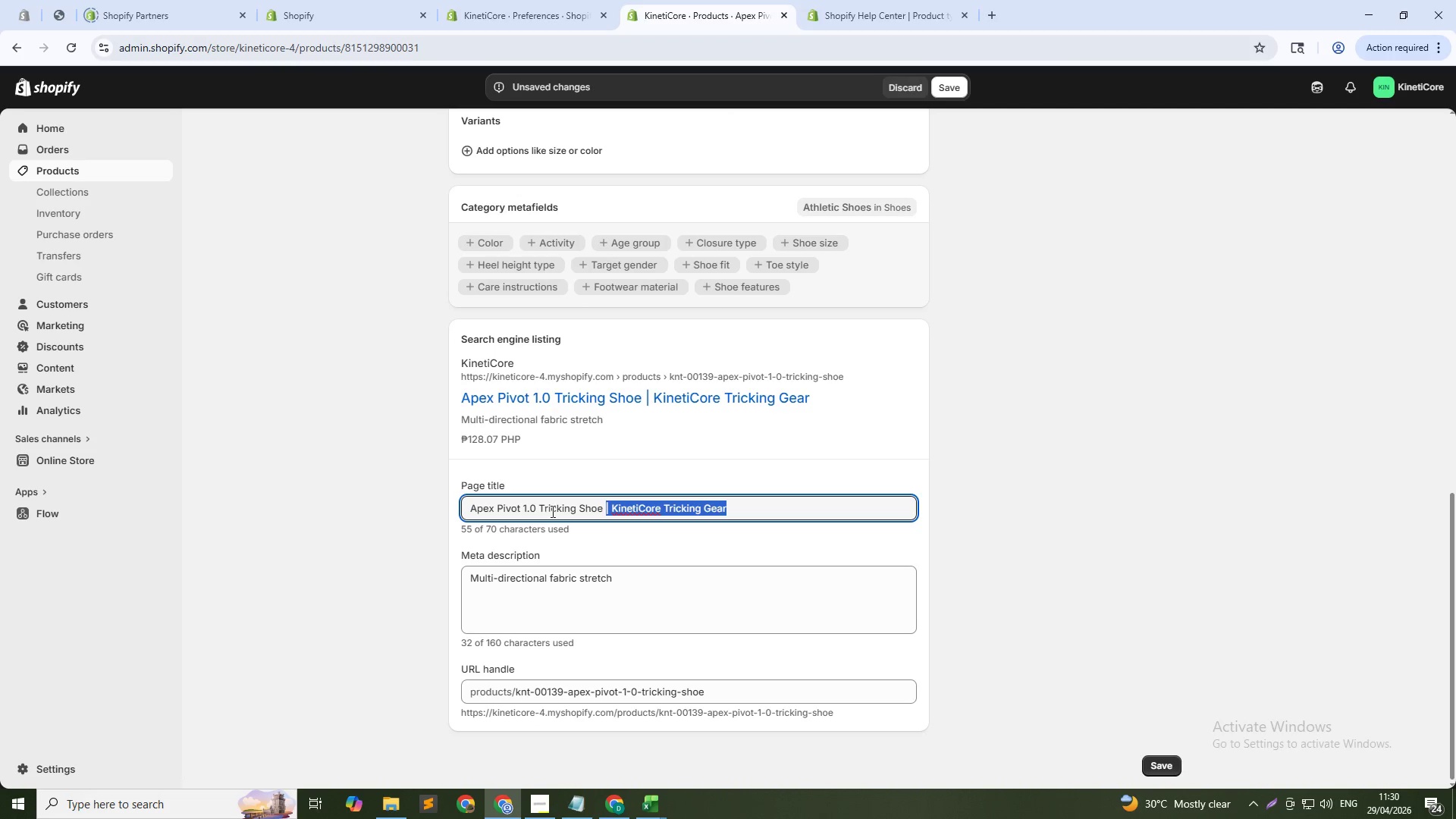 
key(Backspace)
 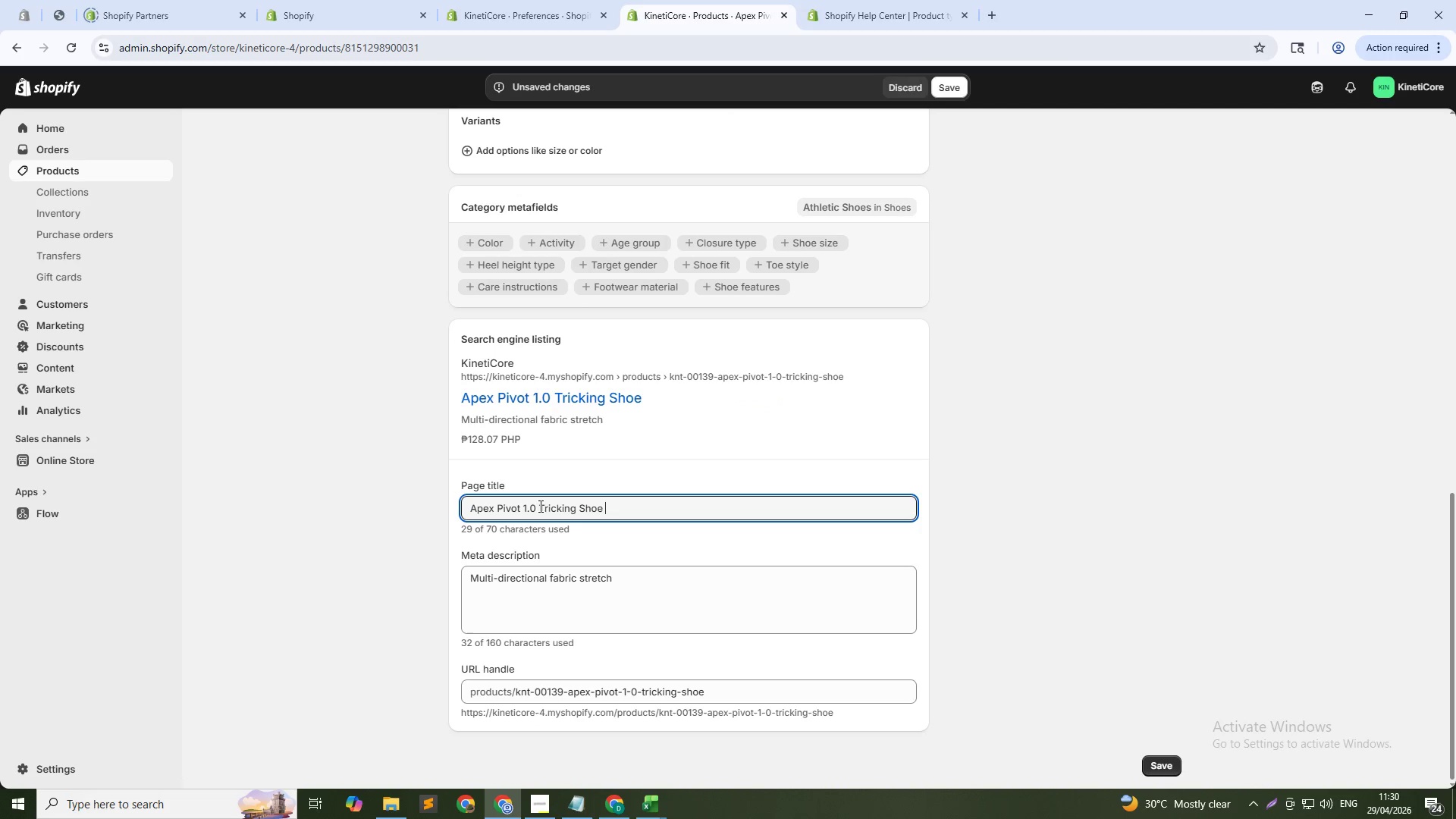 
left_click([539, 506])
 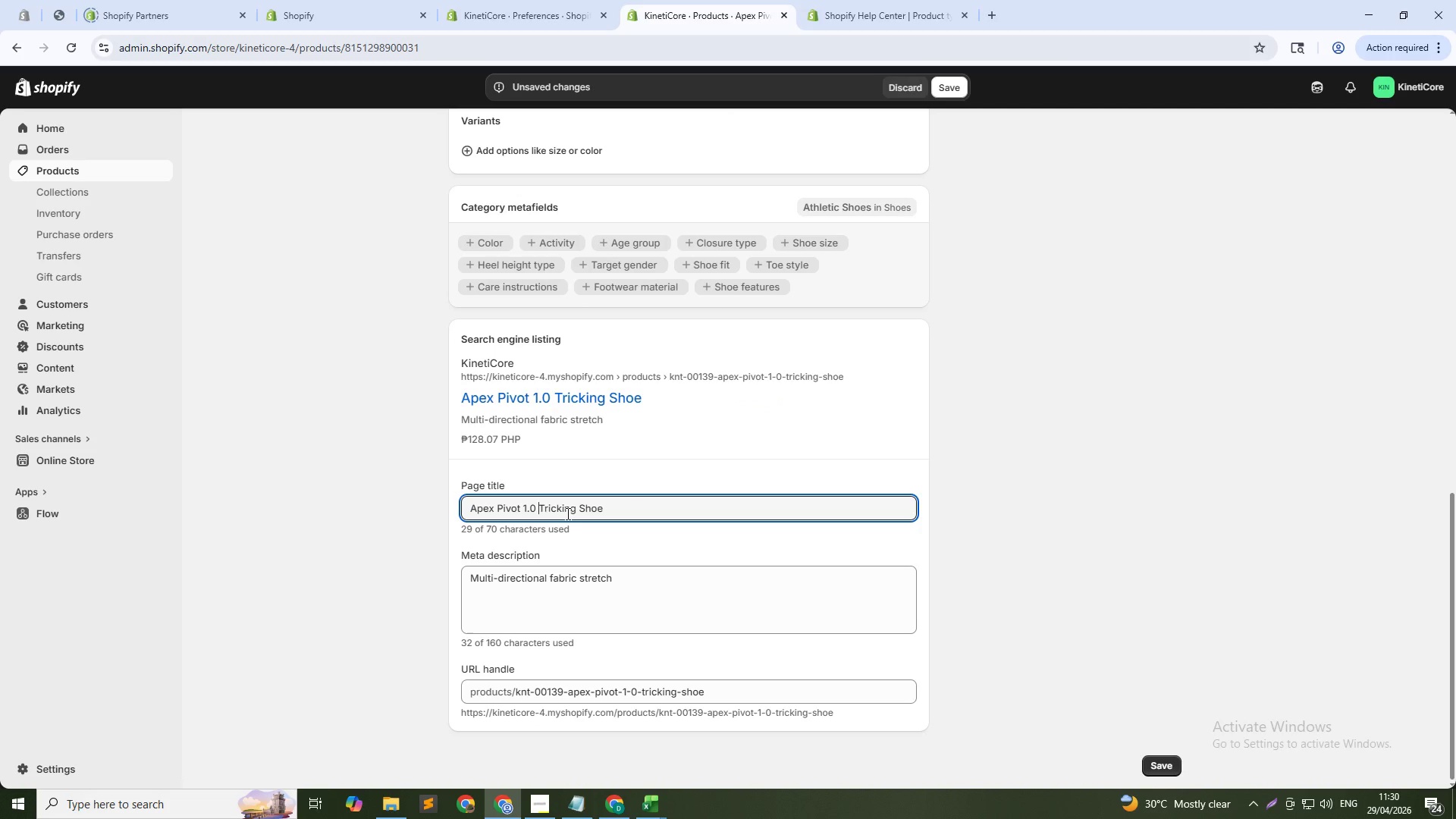 
type(Multi-Directinal)
 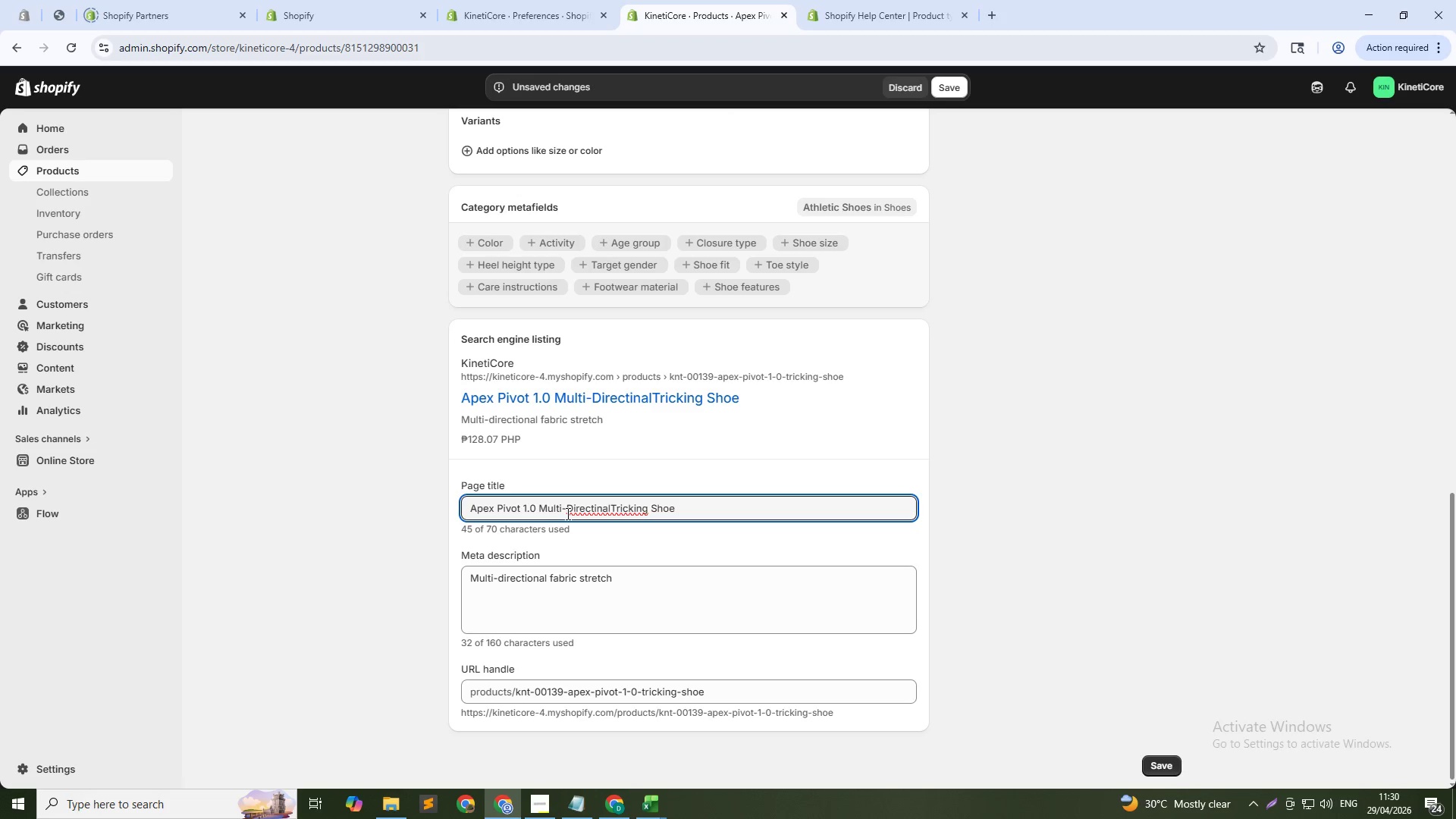 
wait(7.81)
 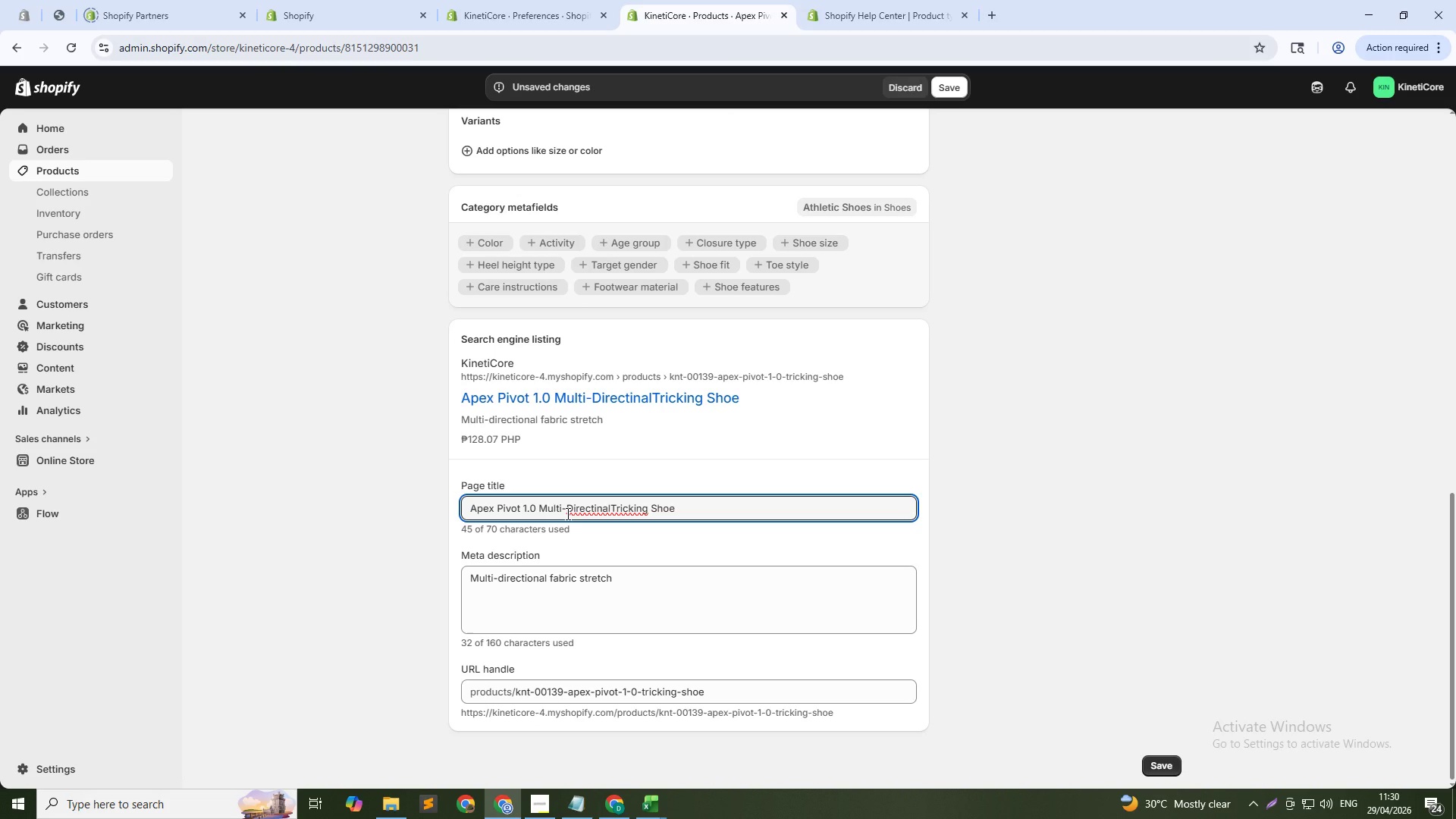 
key(Backspace)
key(Backspace)
key(Backspace)
type(onal Ste)
 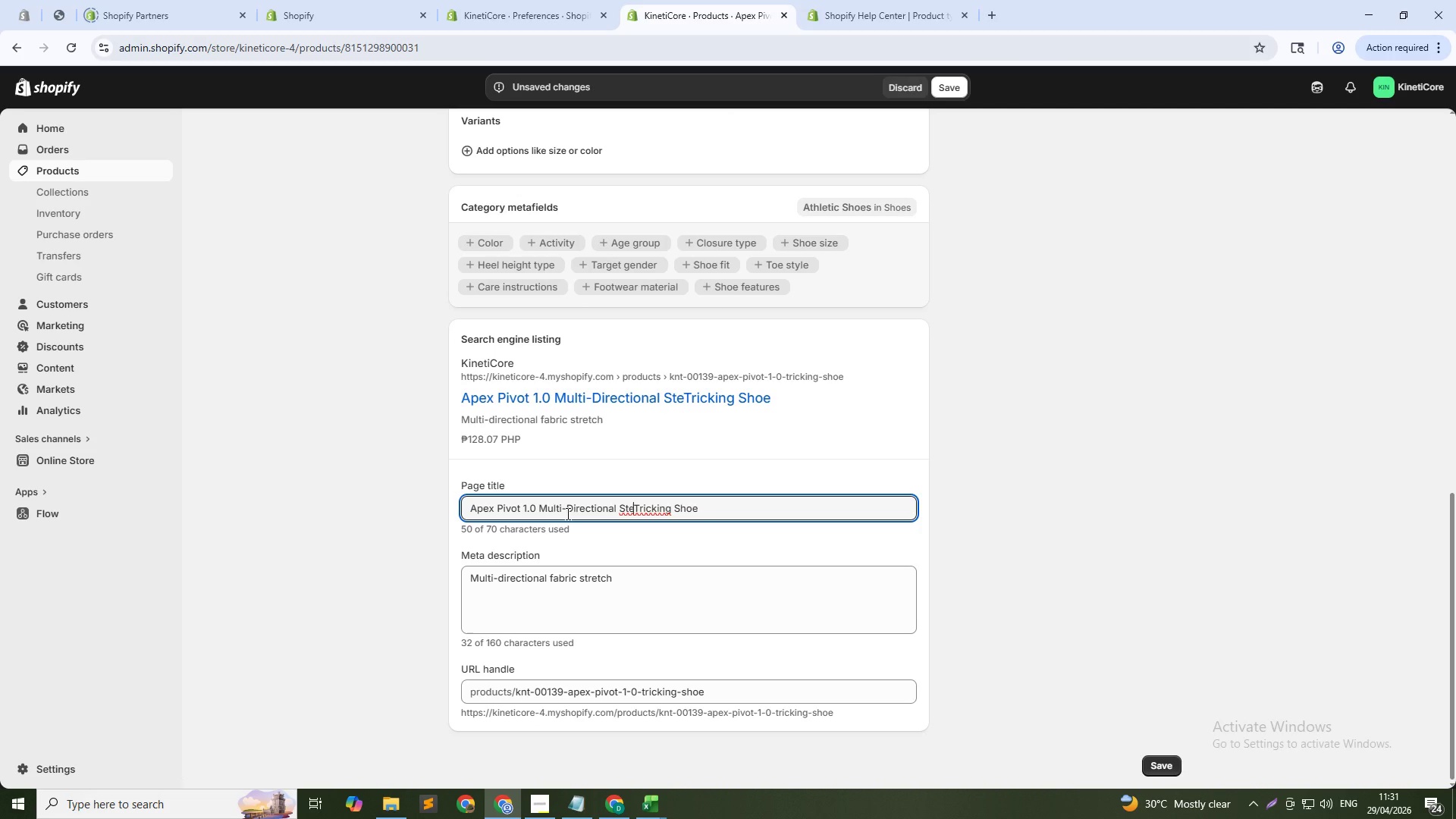 
key(Backspace)
type(retch )
 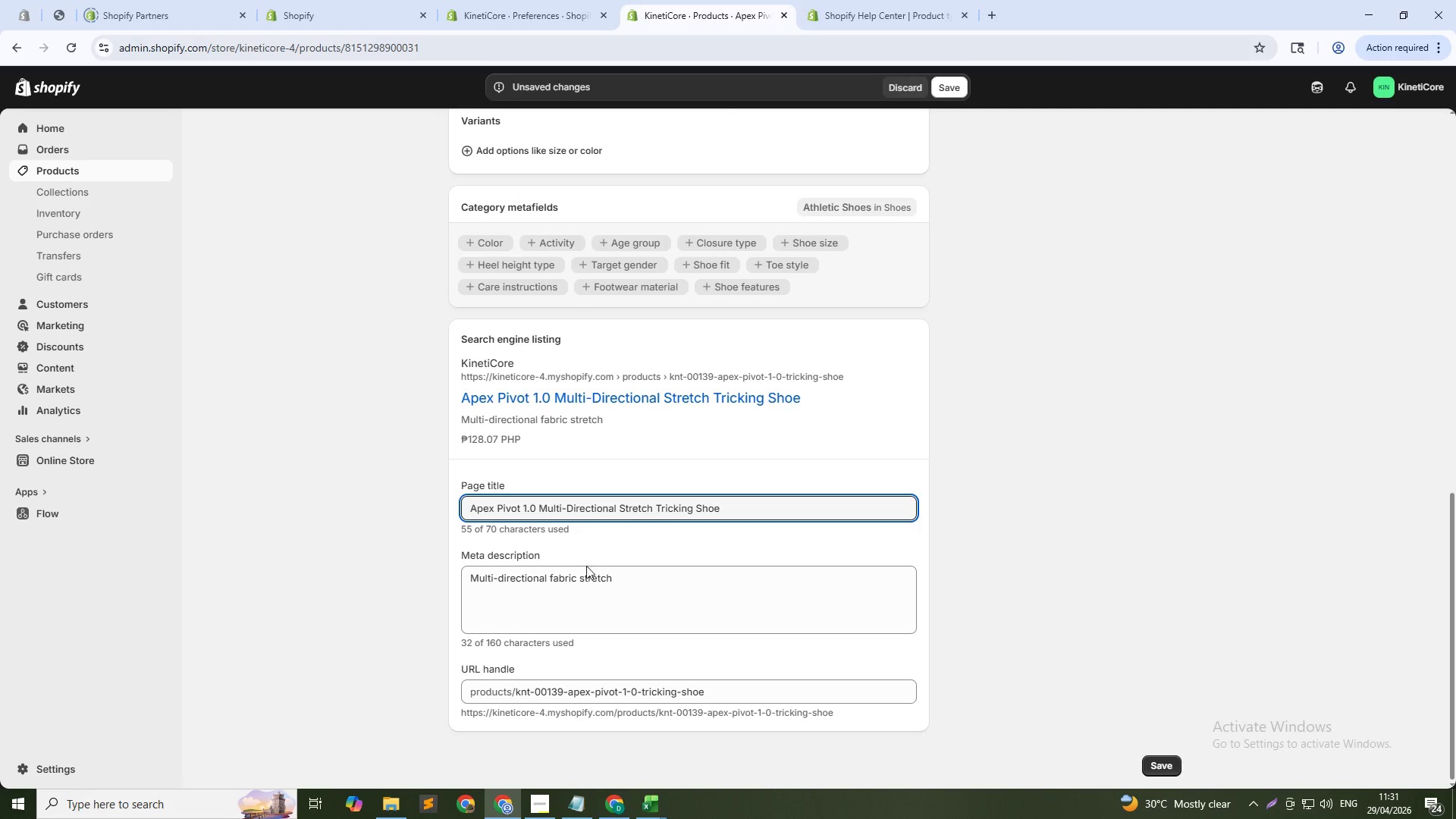 
left_click([537, 598])
 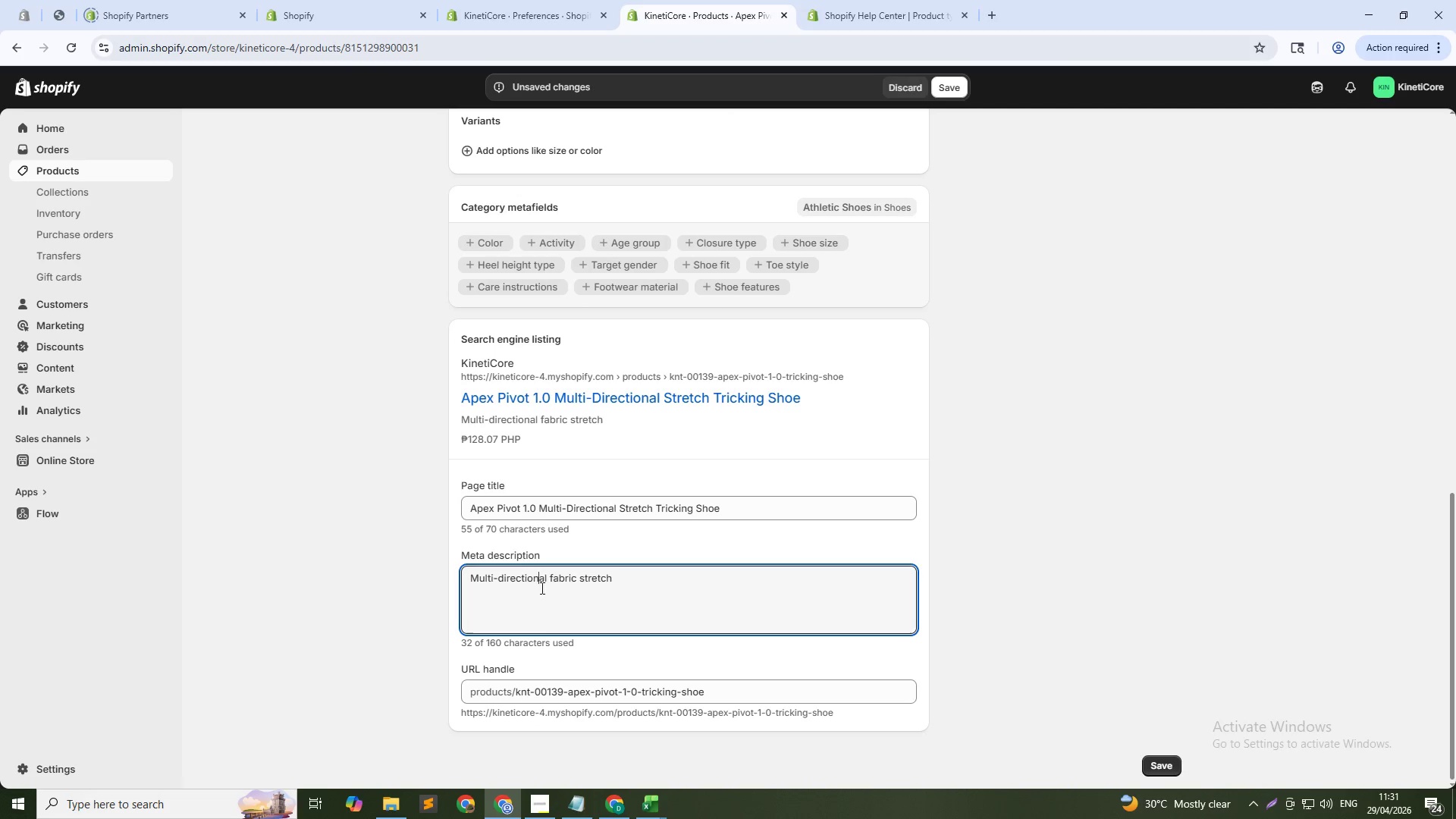 
double_click([541, 588])
 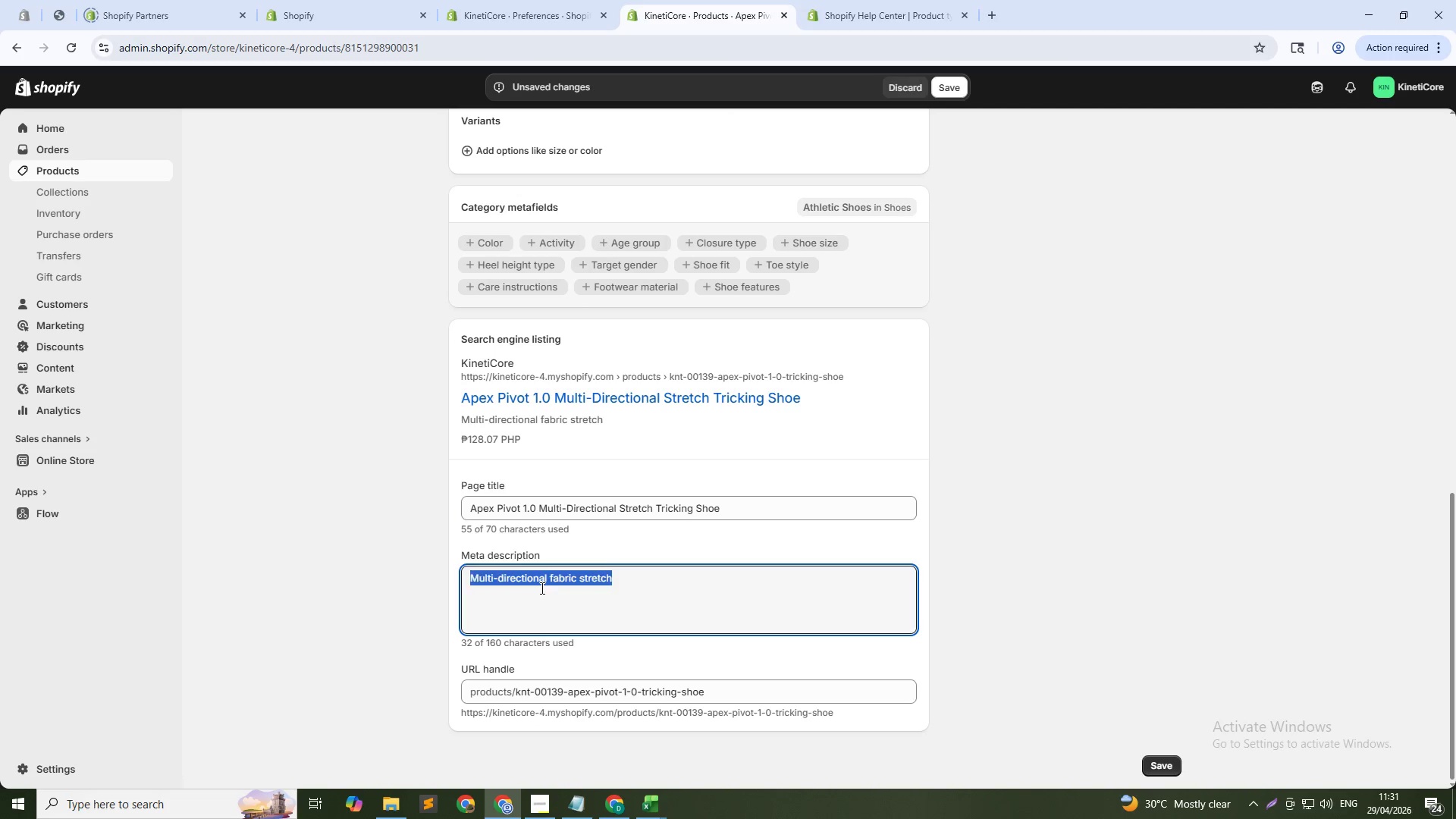 
triple_click([541, 588])
 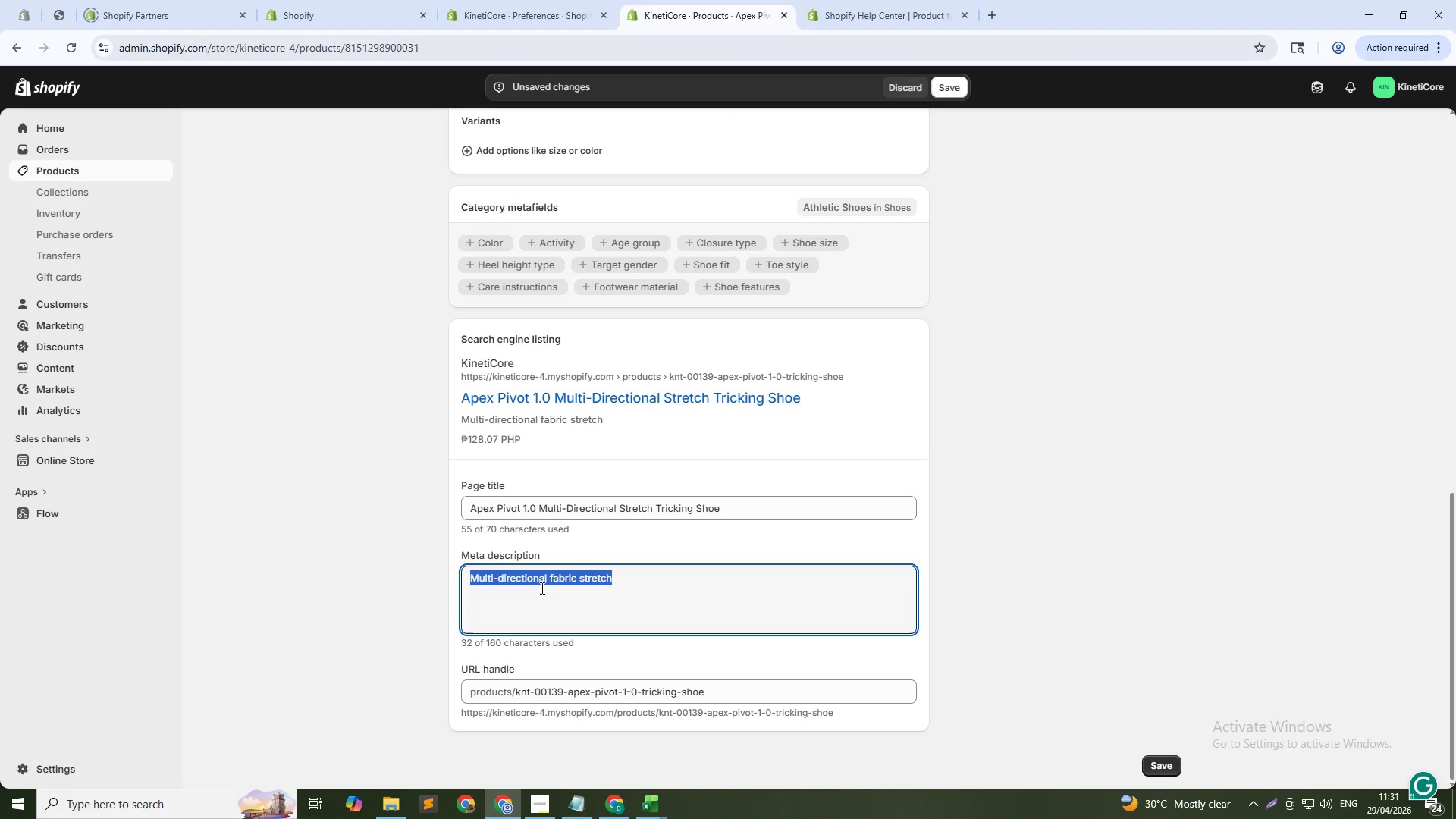 
key(Backspace)
type(Flex)
 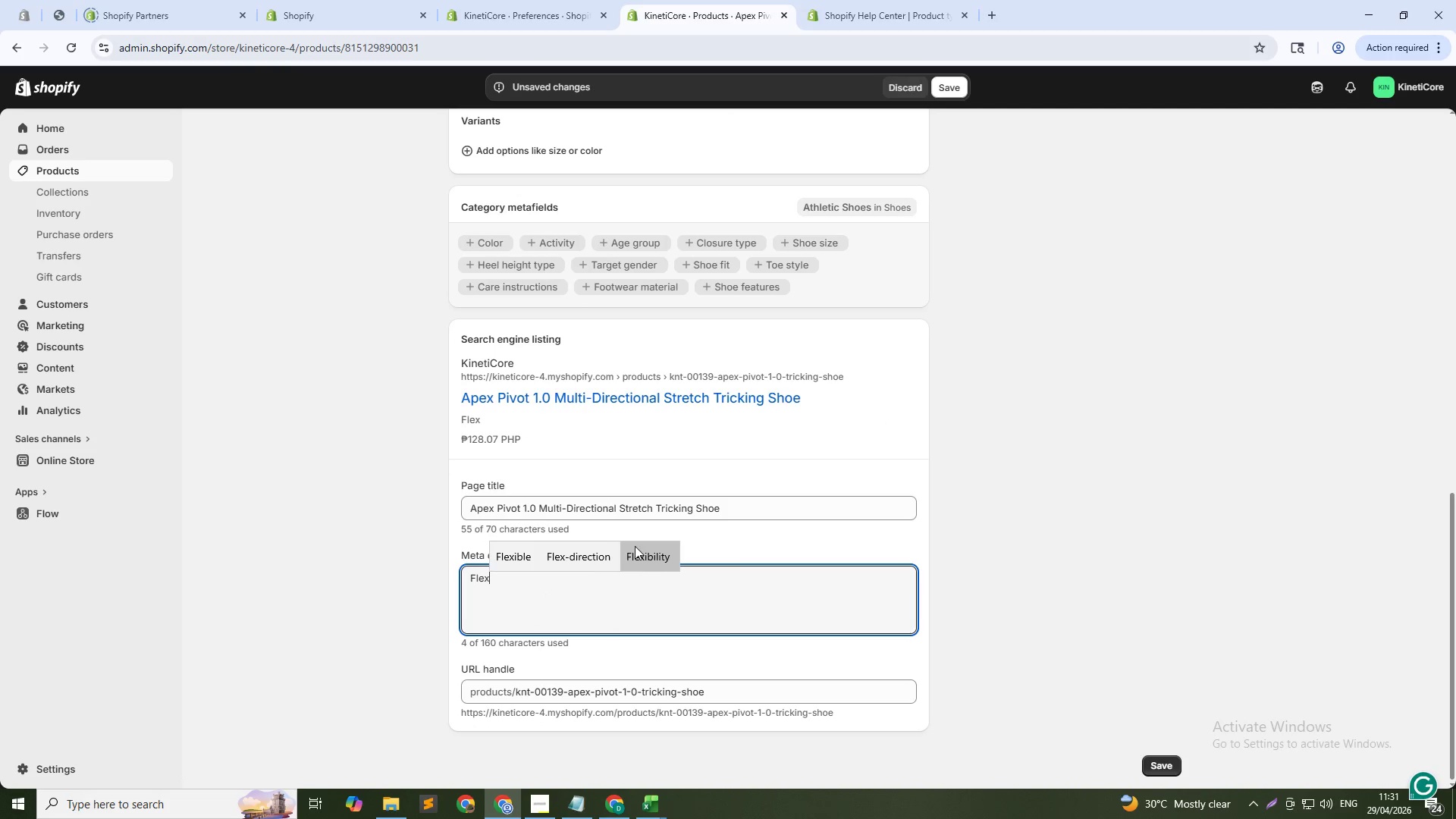 
left_click([521, 555])
 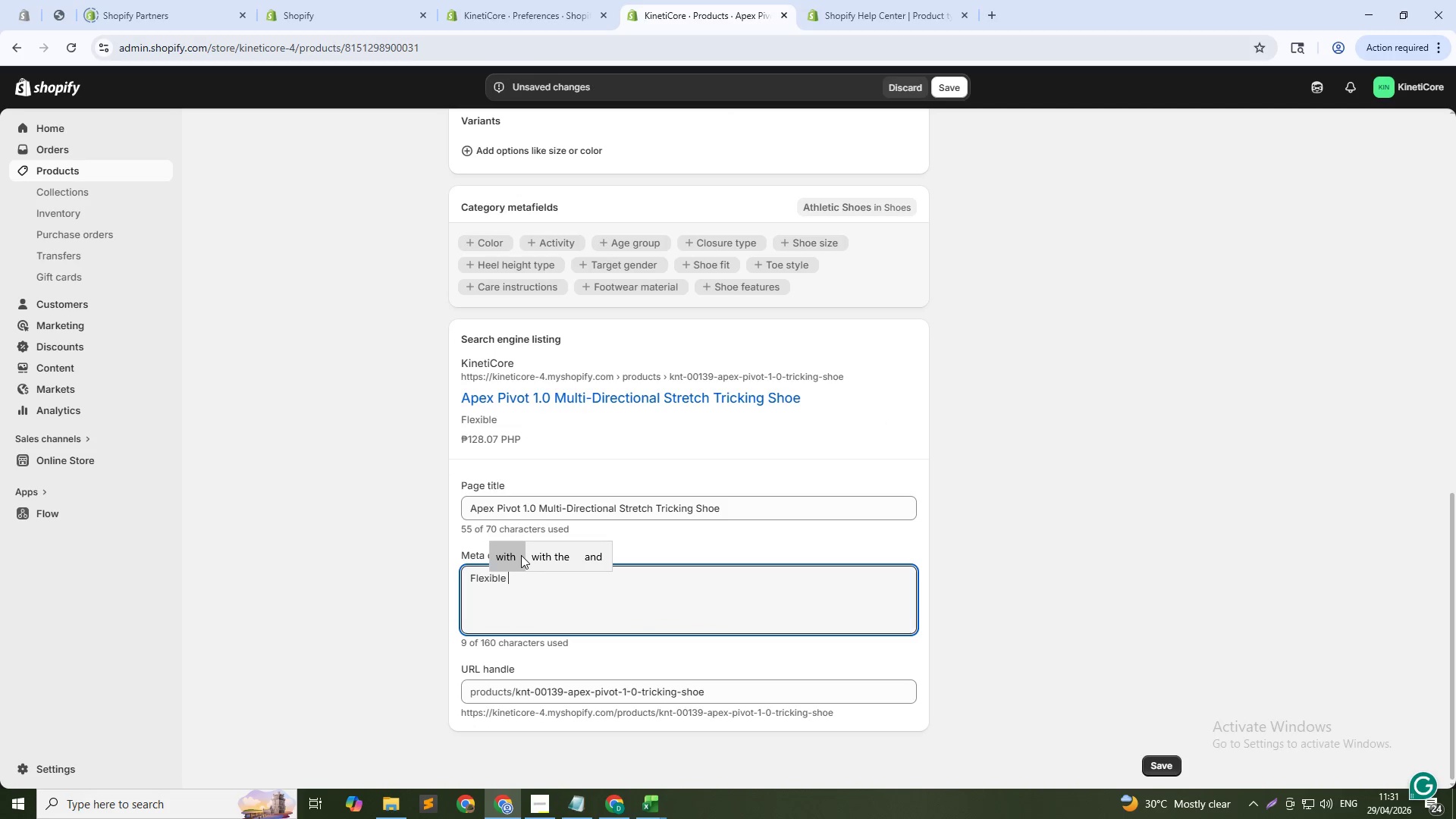 
type(outsol)
 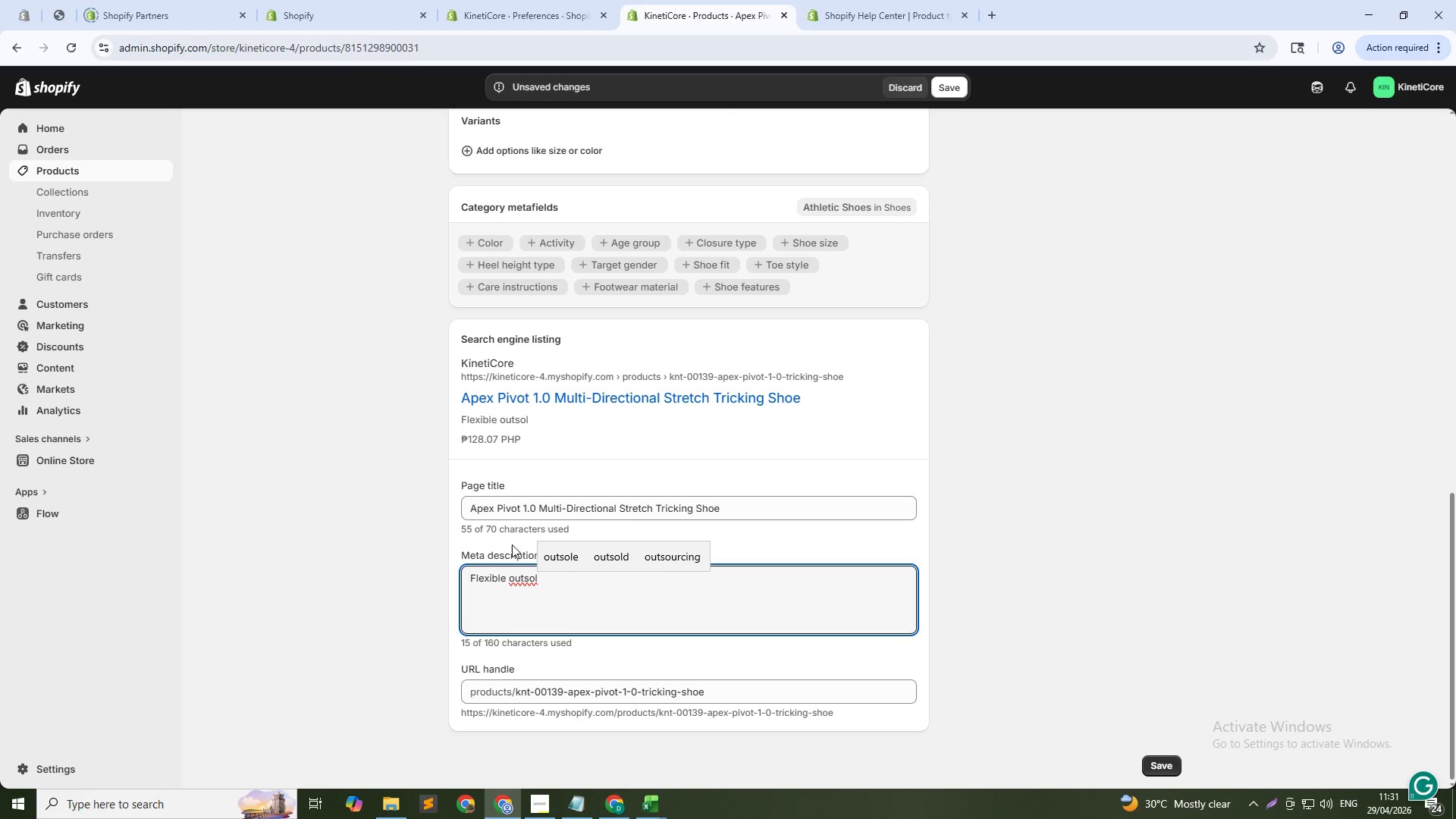 
left_click([575, 566])
 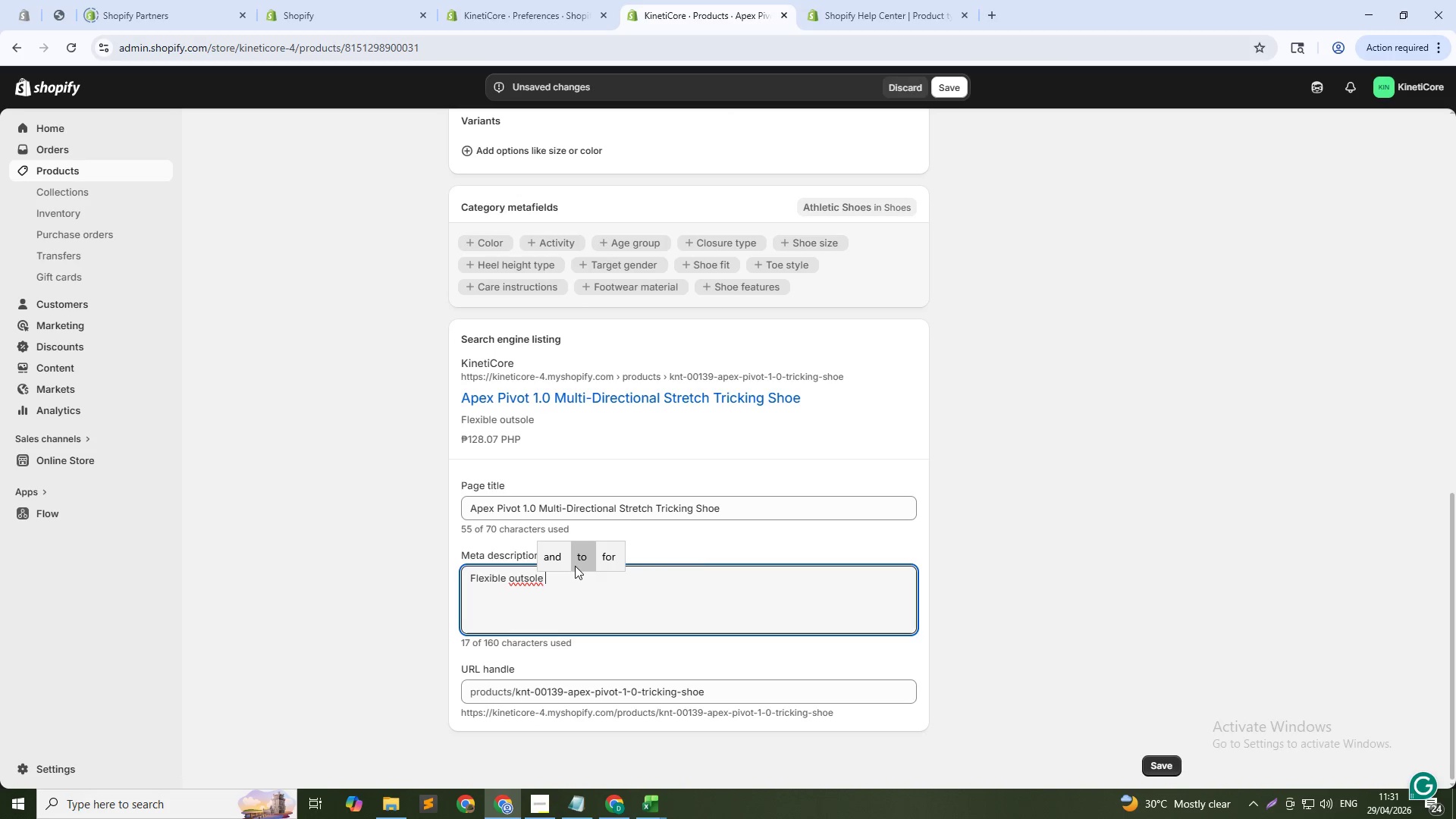 
type(for natu)
 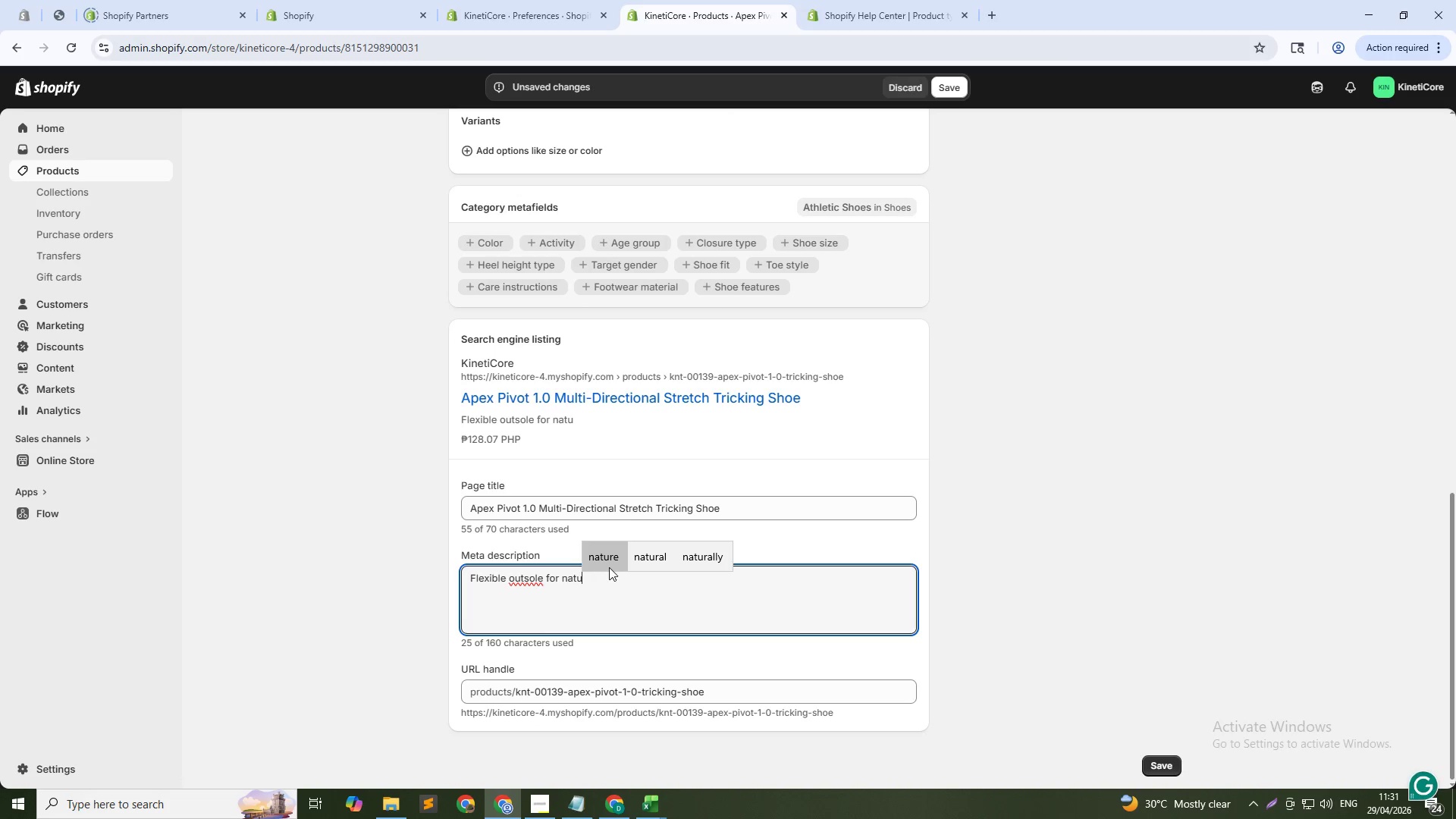 
left_click([610, 566])
 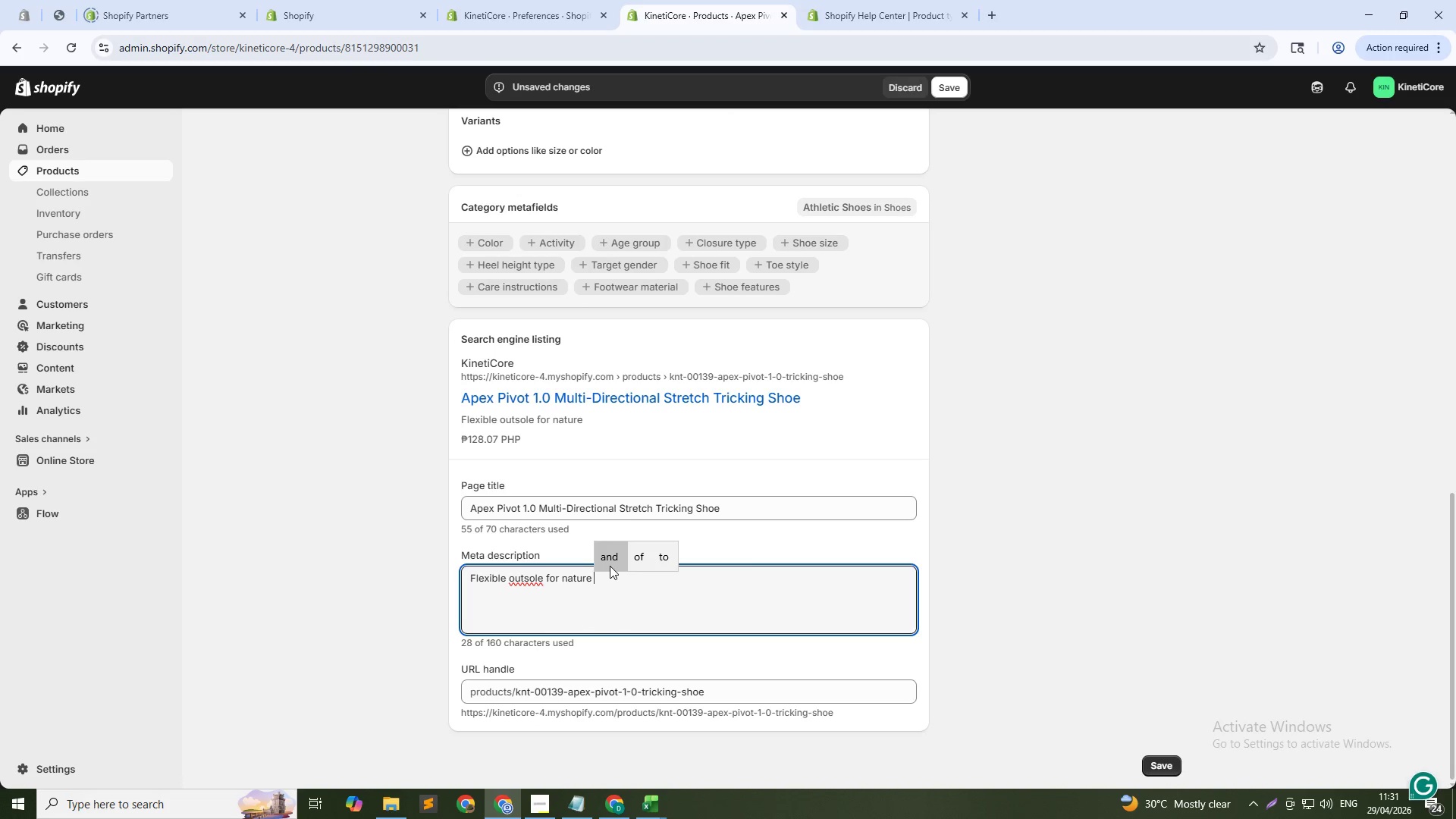 
type(fo)
 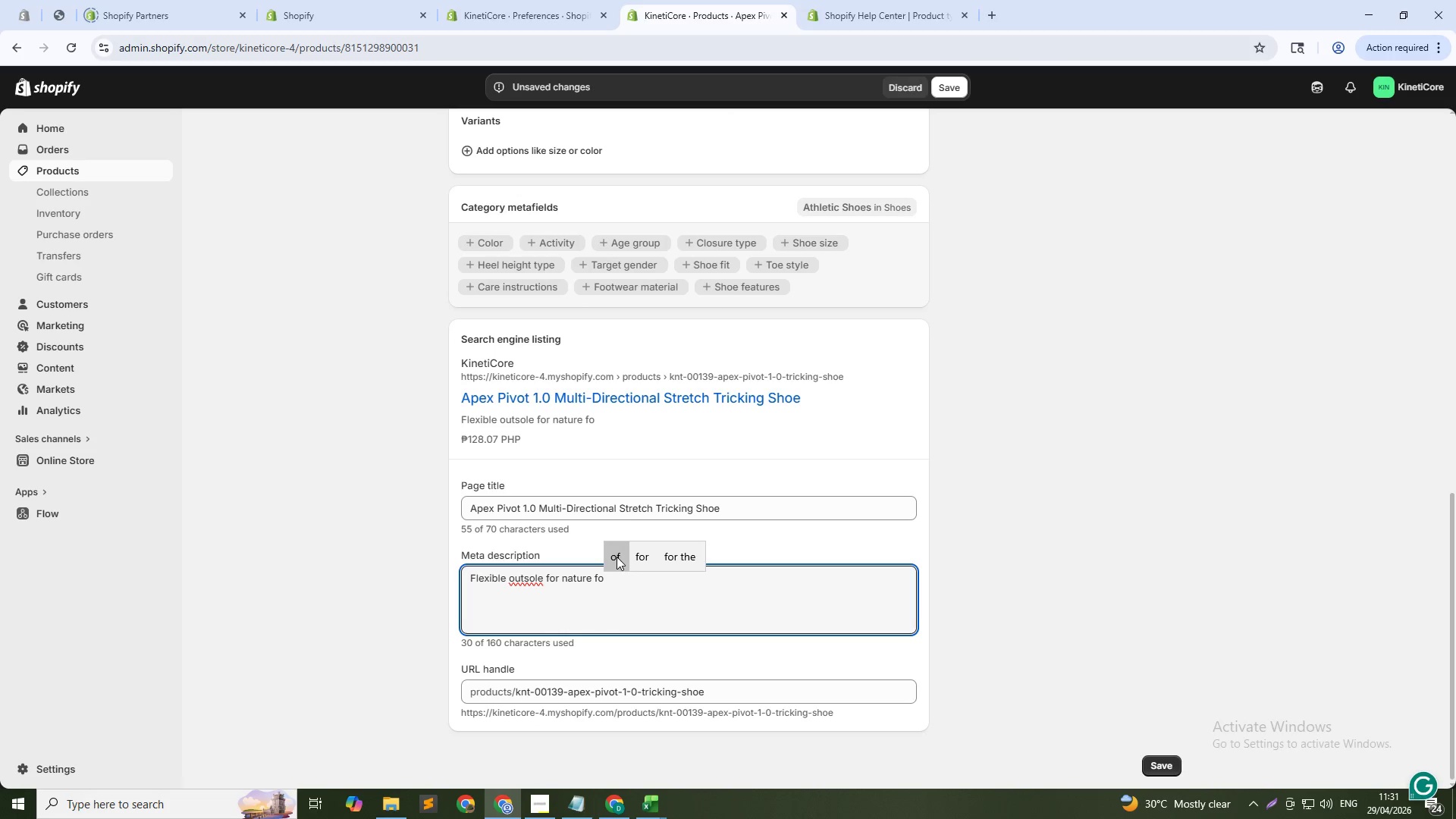 
type(ot move)
 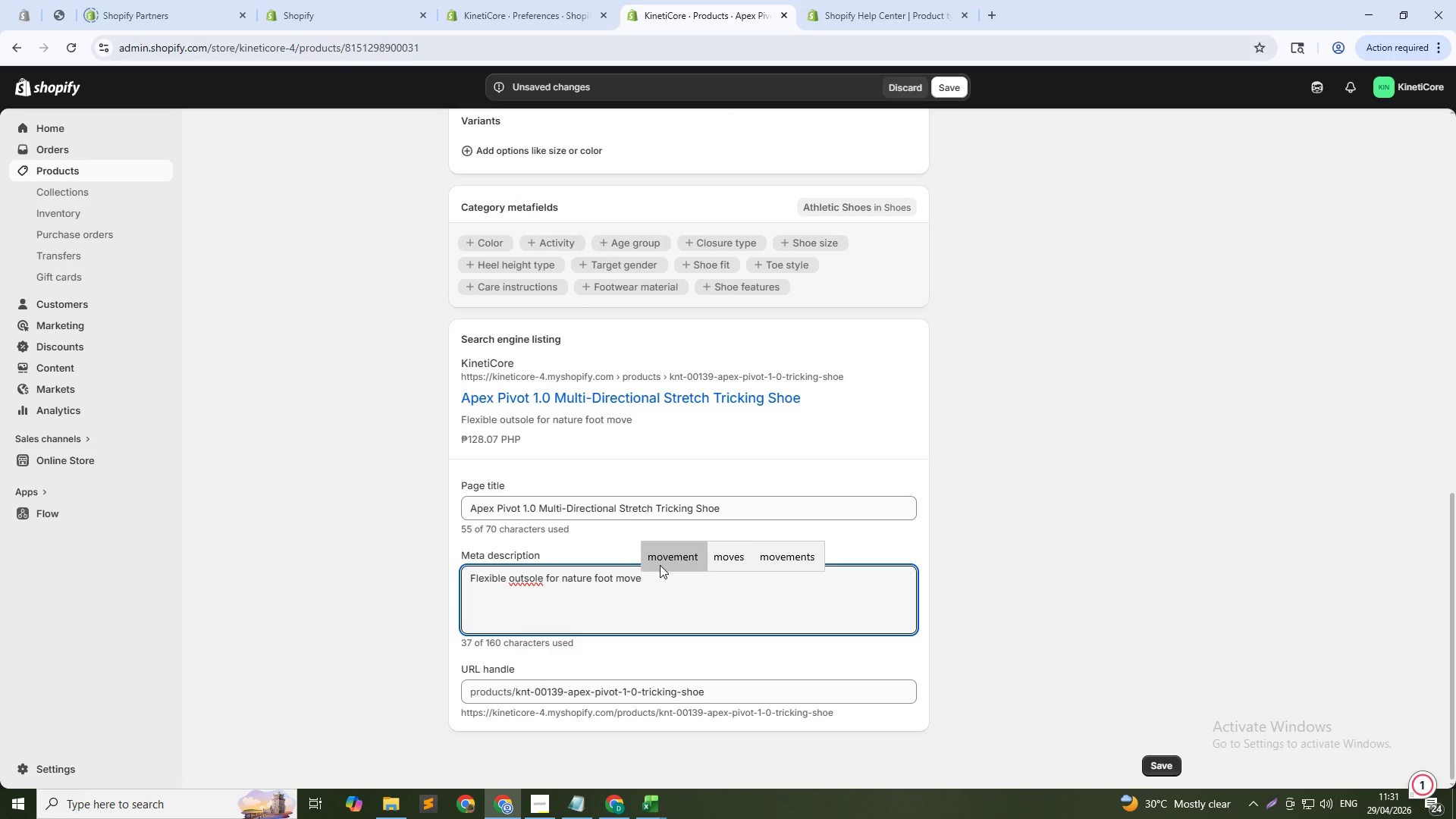 
left_click([667, 557])
 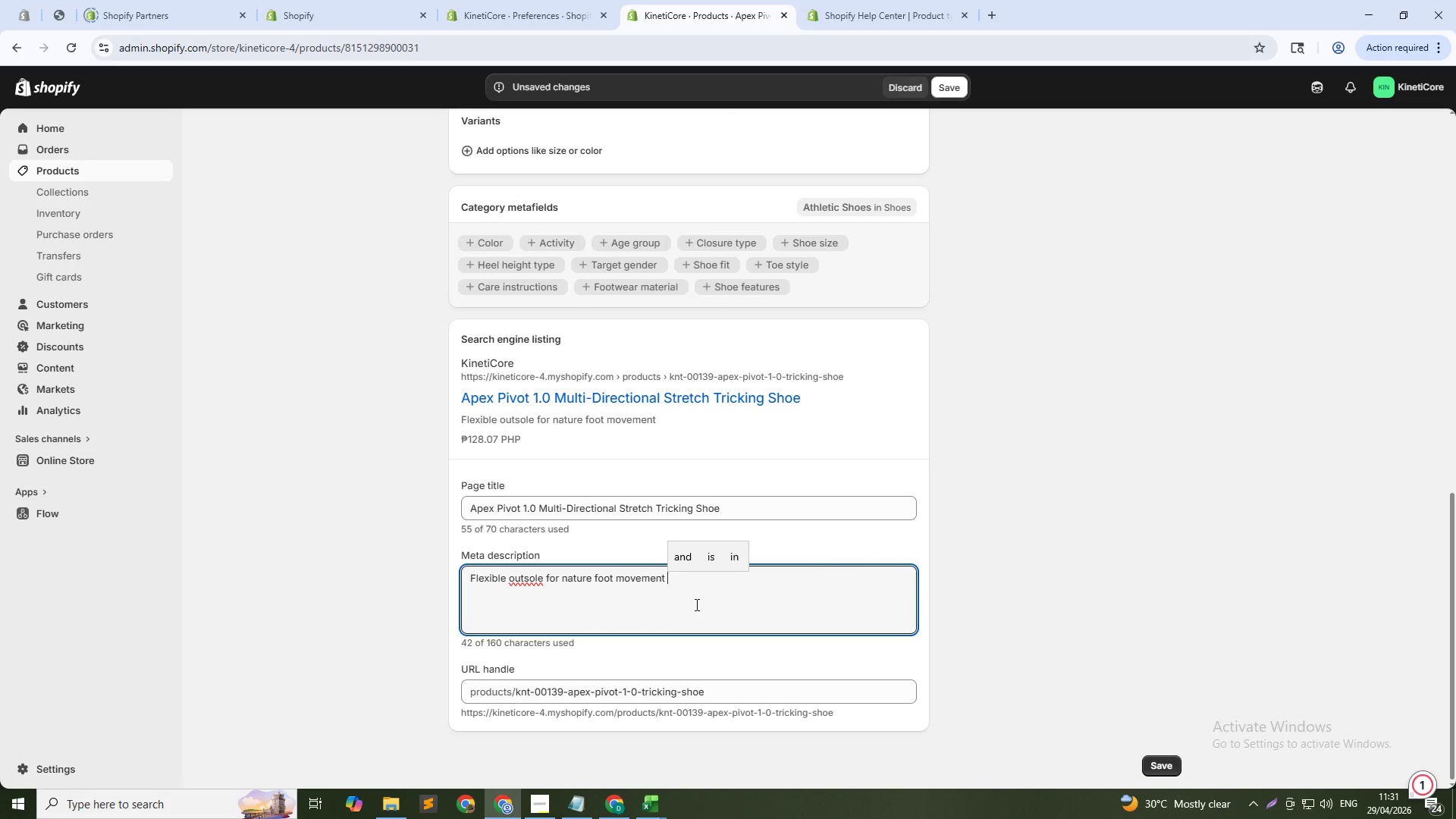 
key(Backspace)
 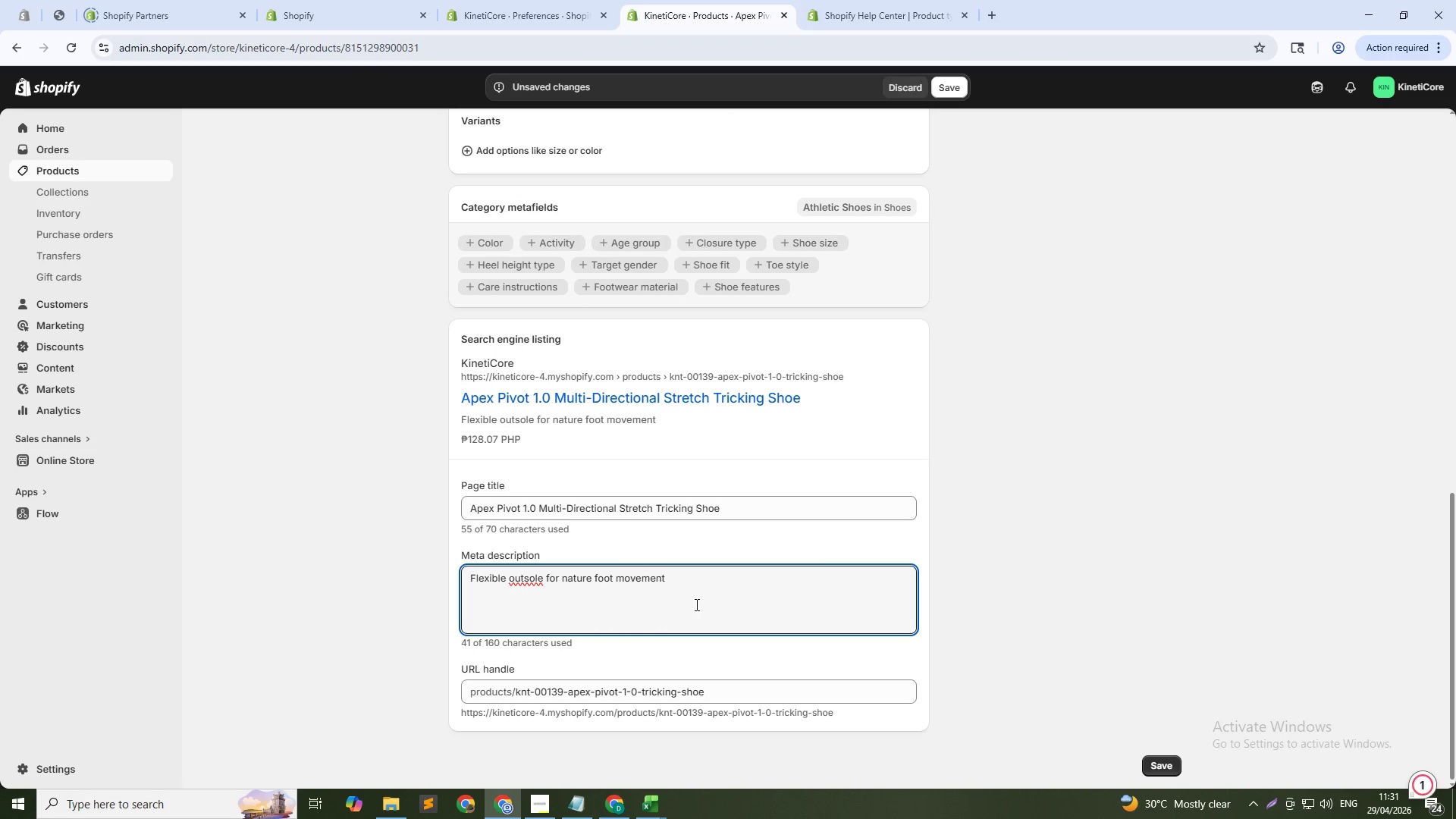 
key(Period)
 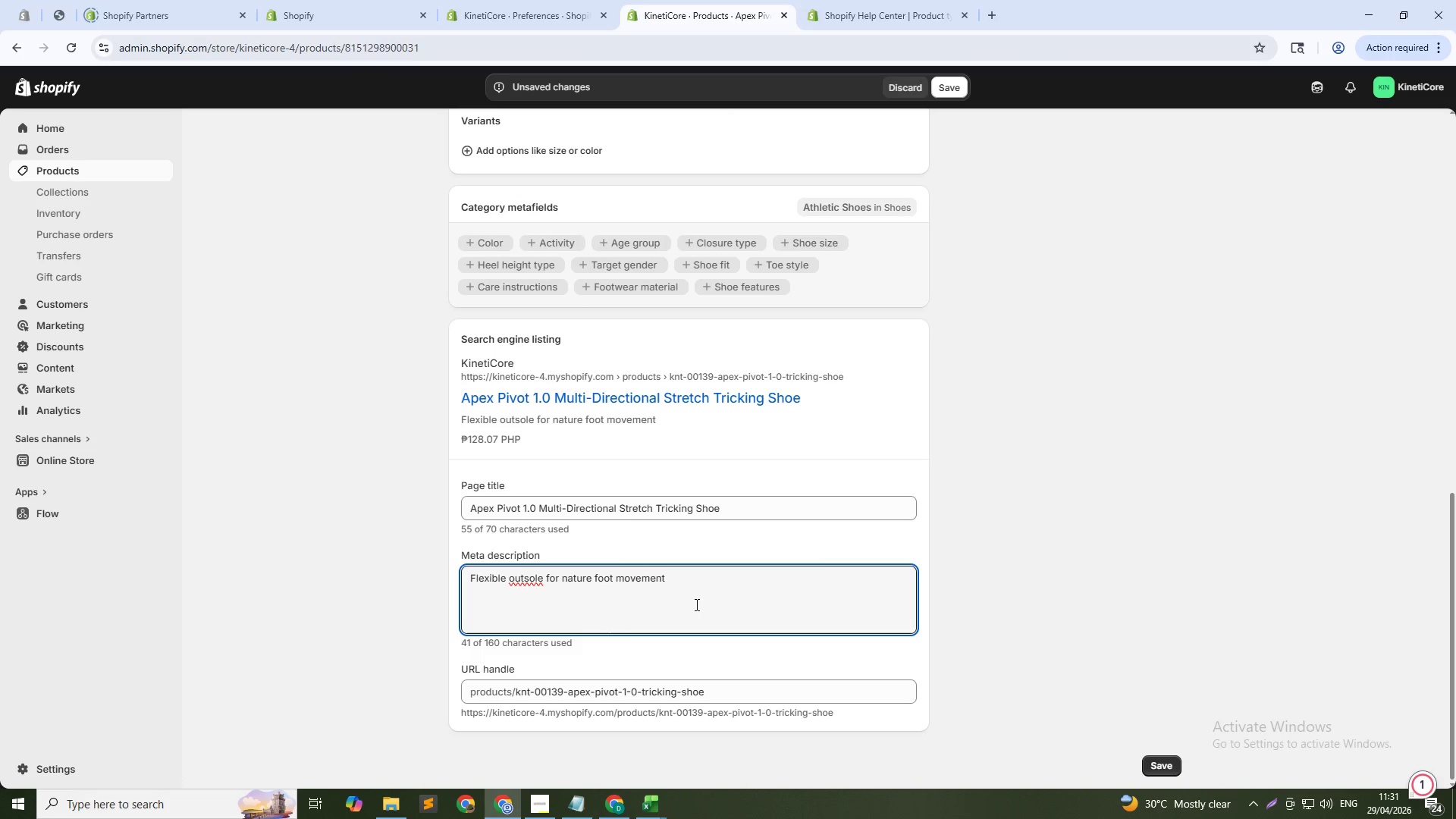 
key(Space)
 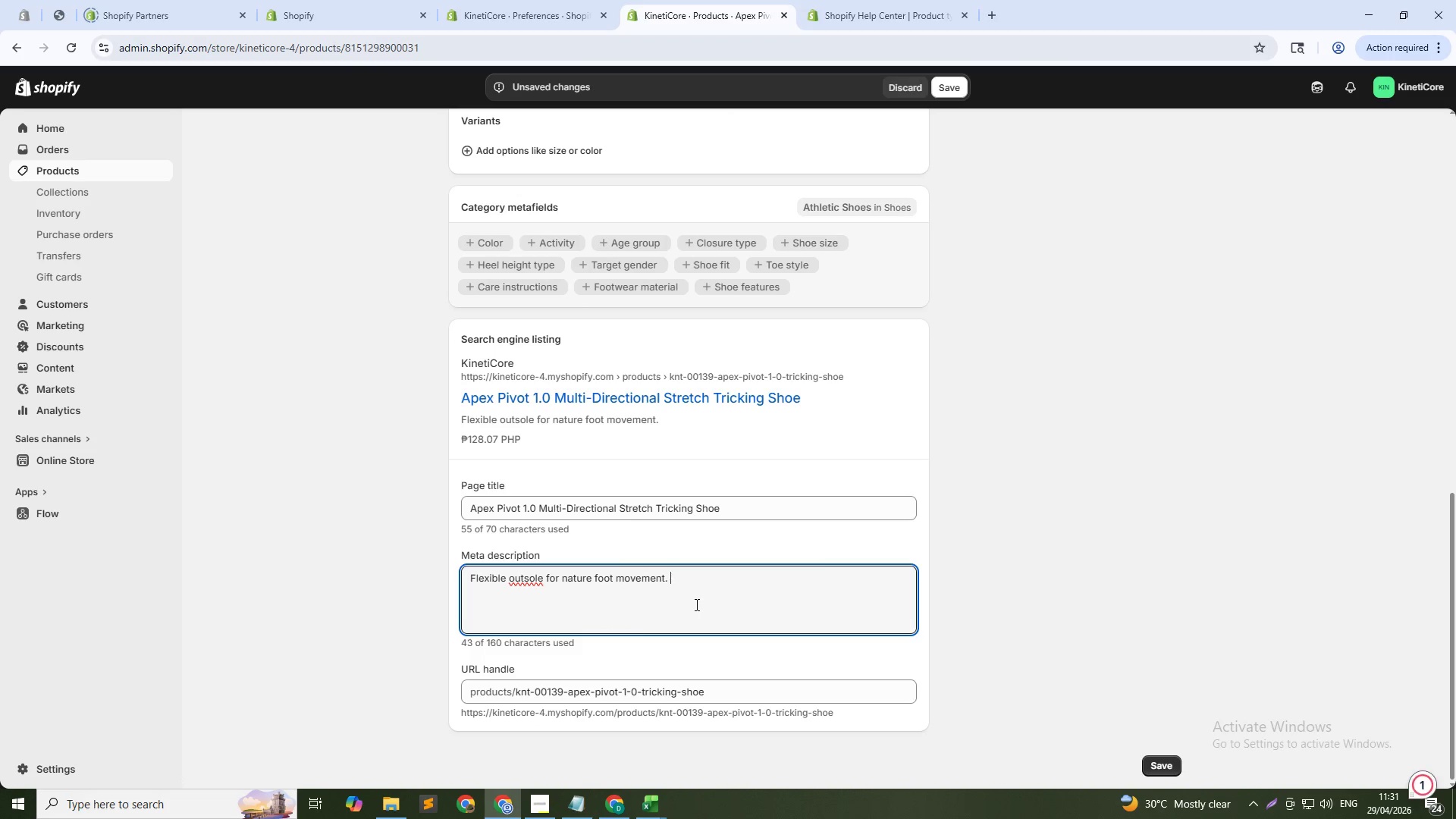 
key(CapsLock)
 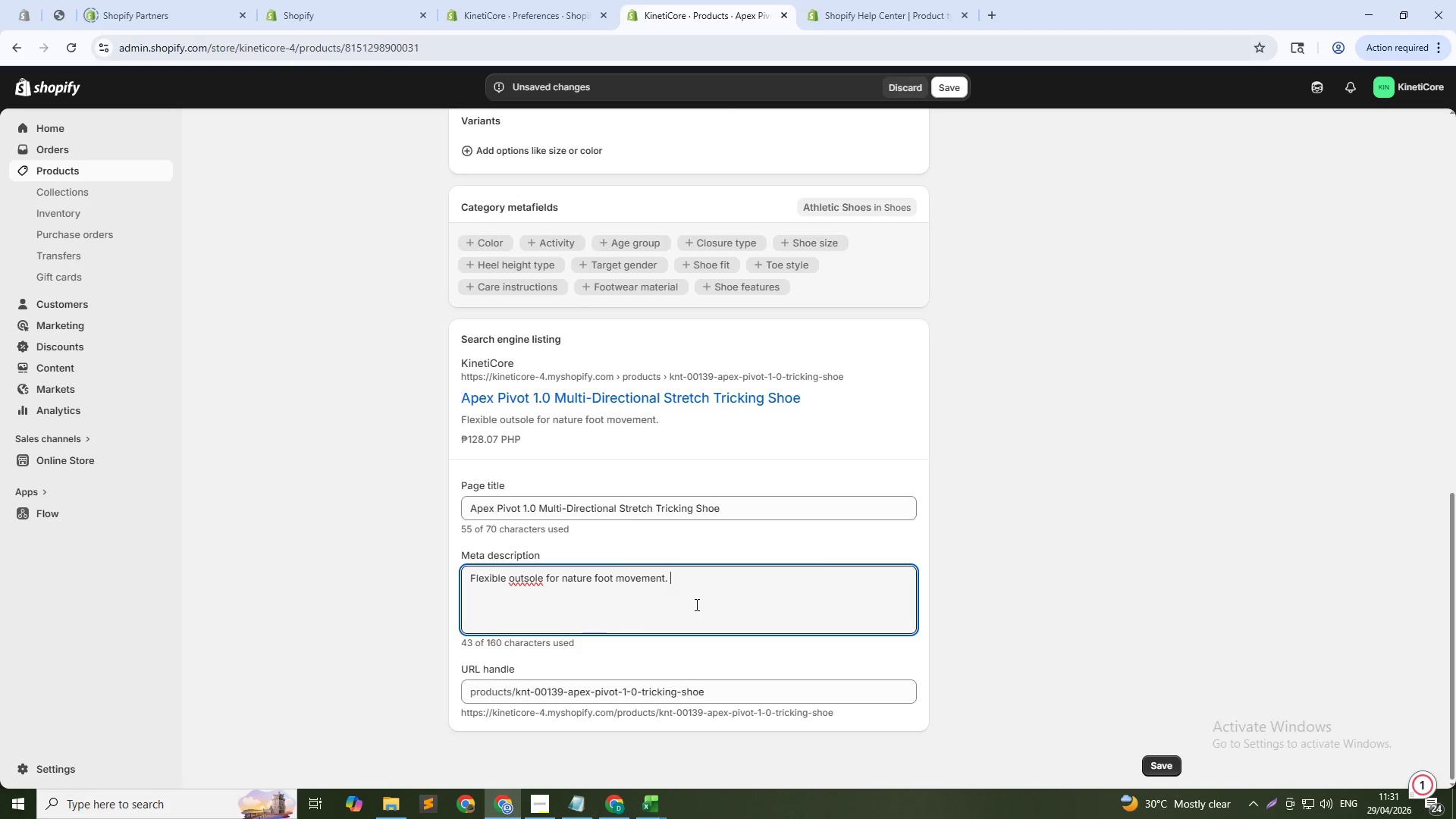 
key(P)
 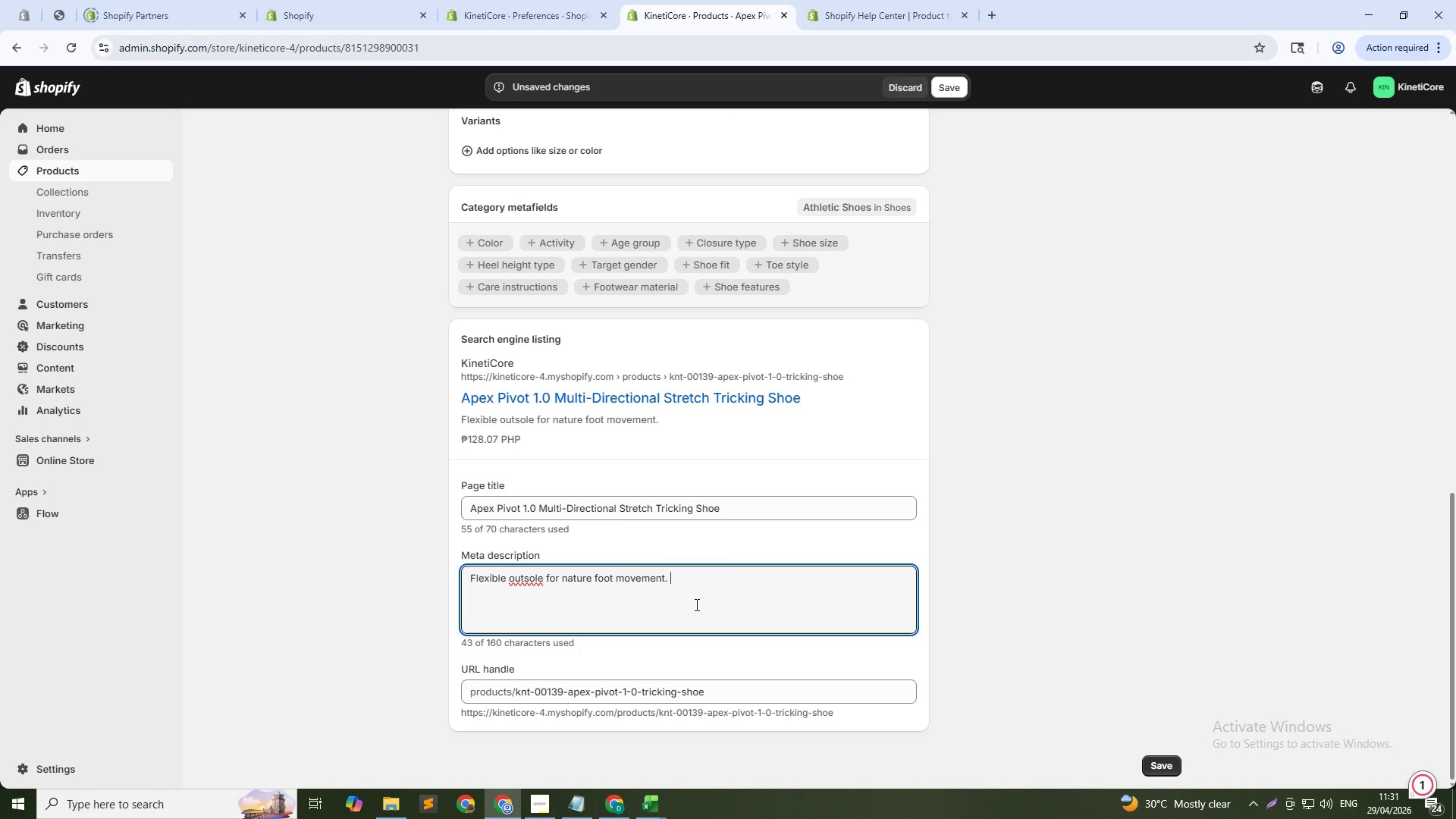 
key(CapsLock)
 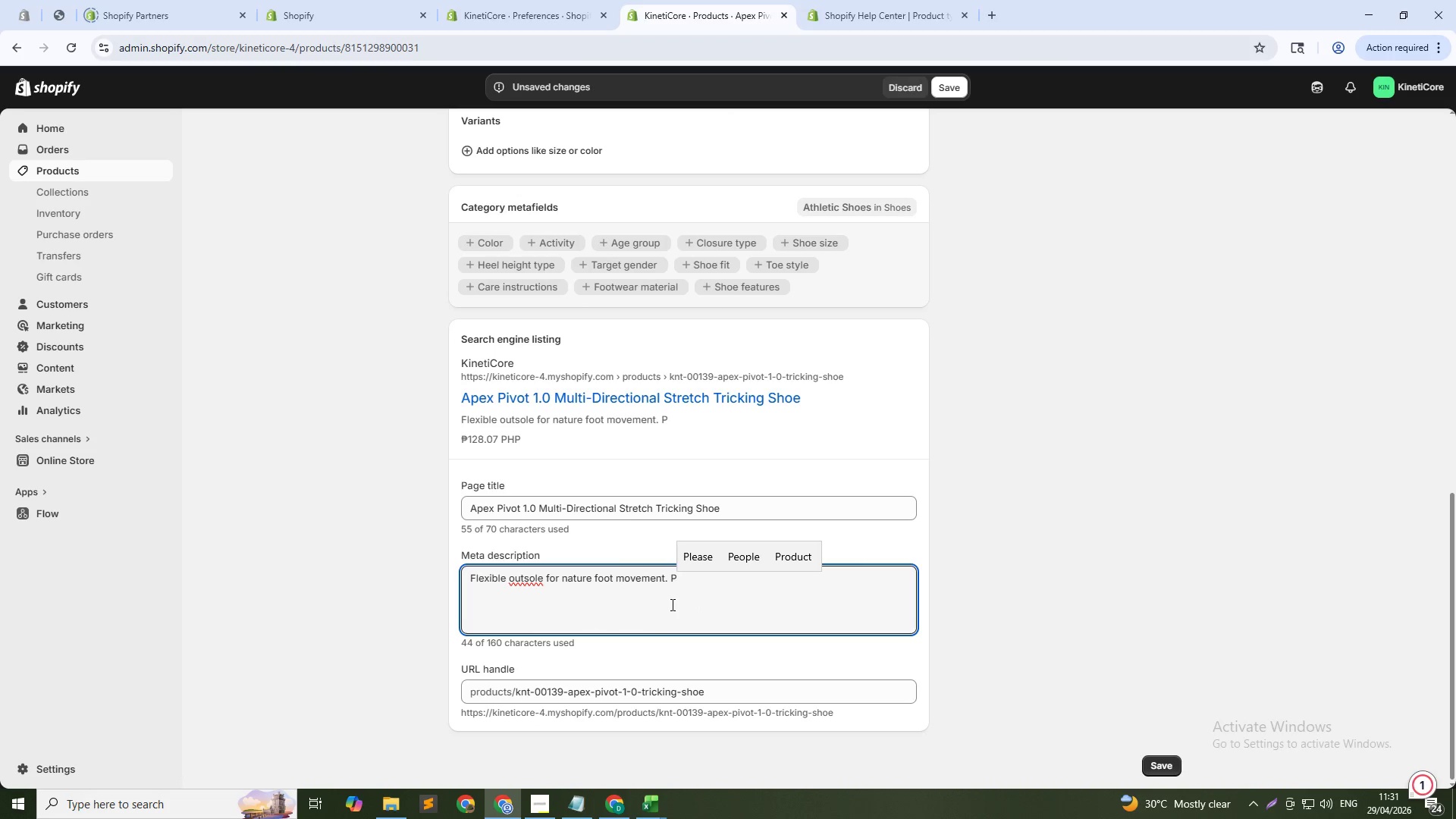 
type(iv)
 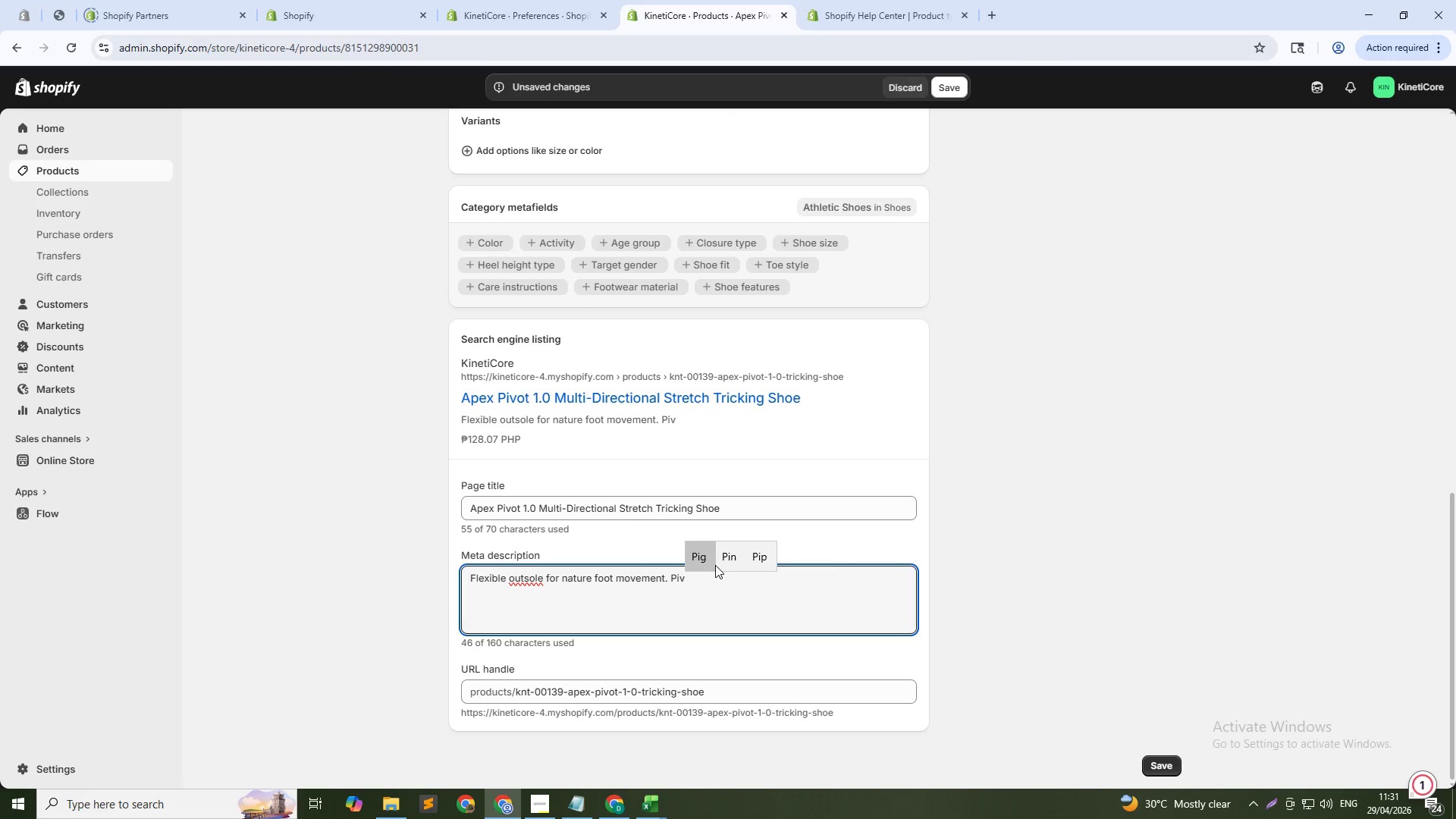 
type(ot grip for smooth turns. For tricking and martial arts. Shop now)
 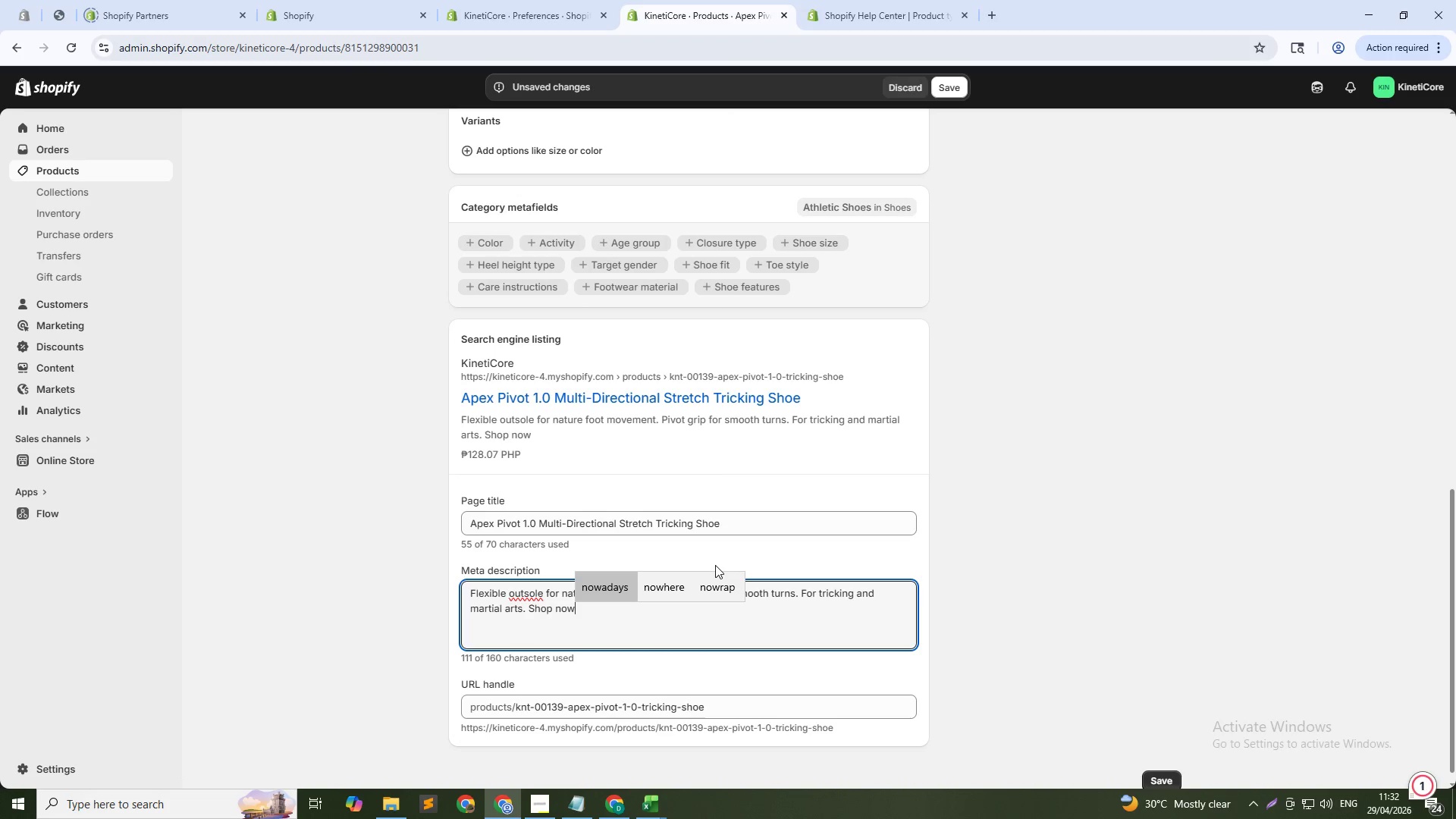 
key(Period)
 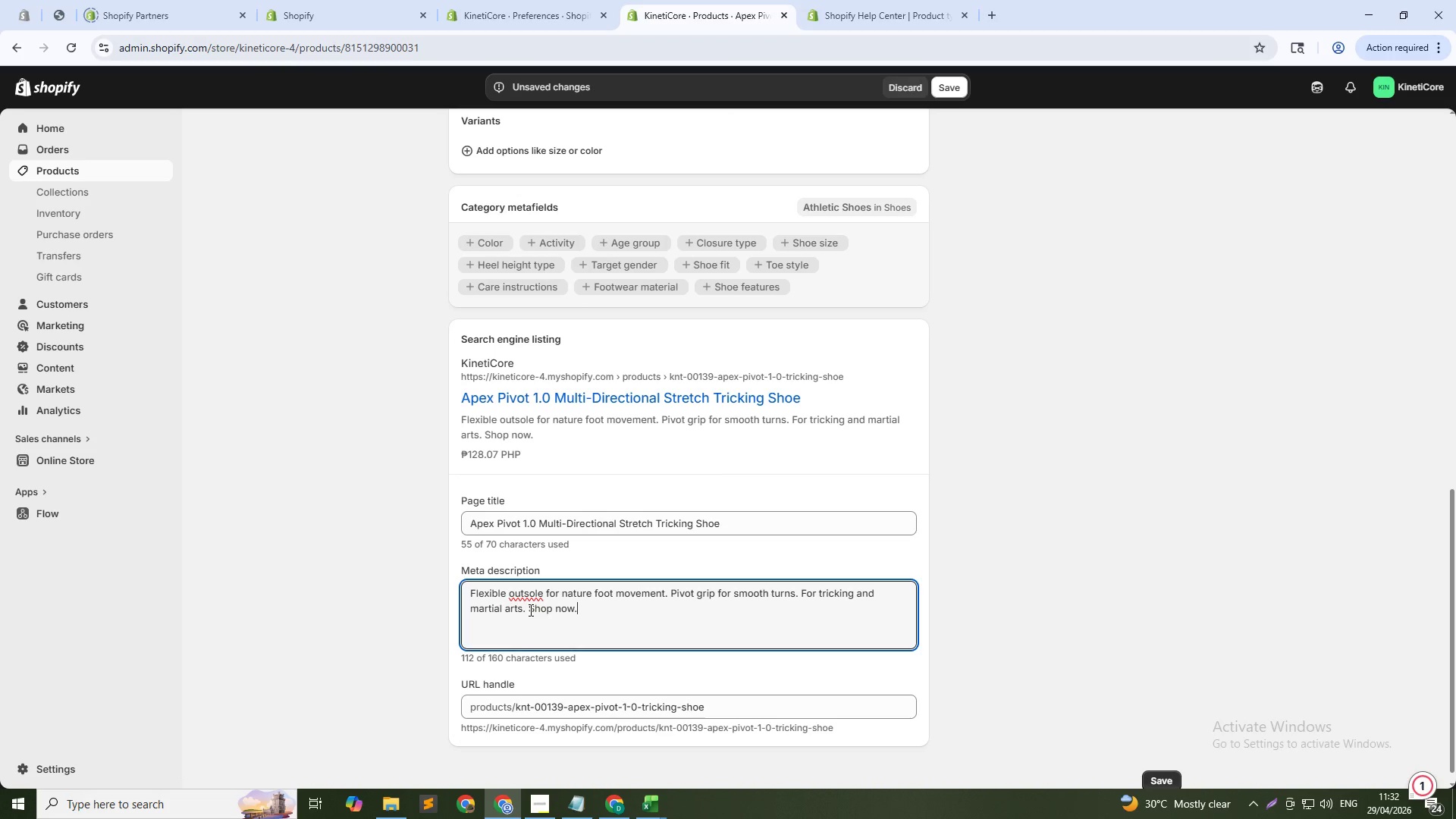 
wait(7.58)
 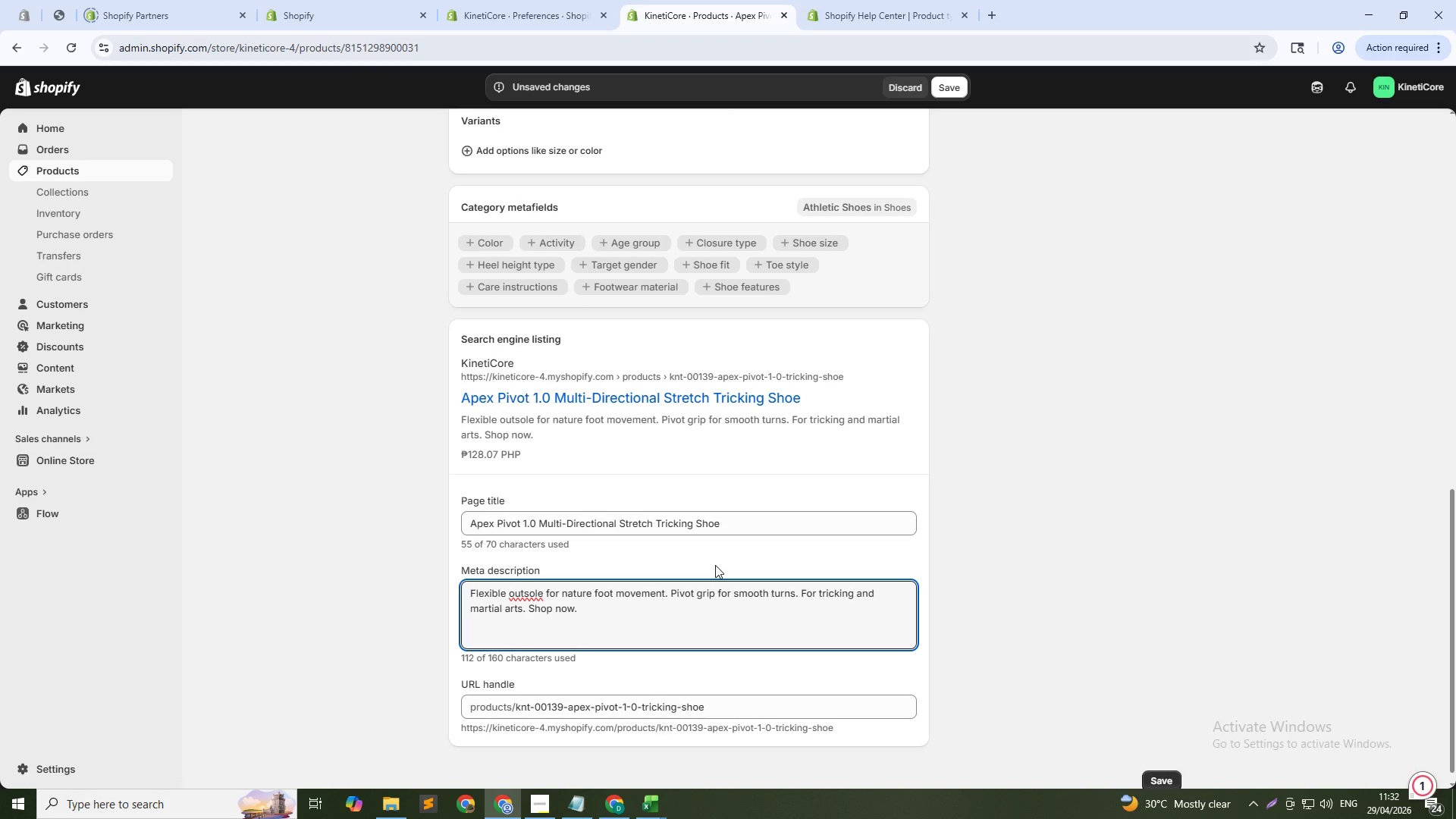 
left_click_drag(start_coordinate=[526, 609], to_coordinate=[620, 607])
 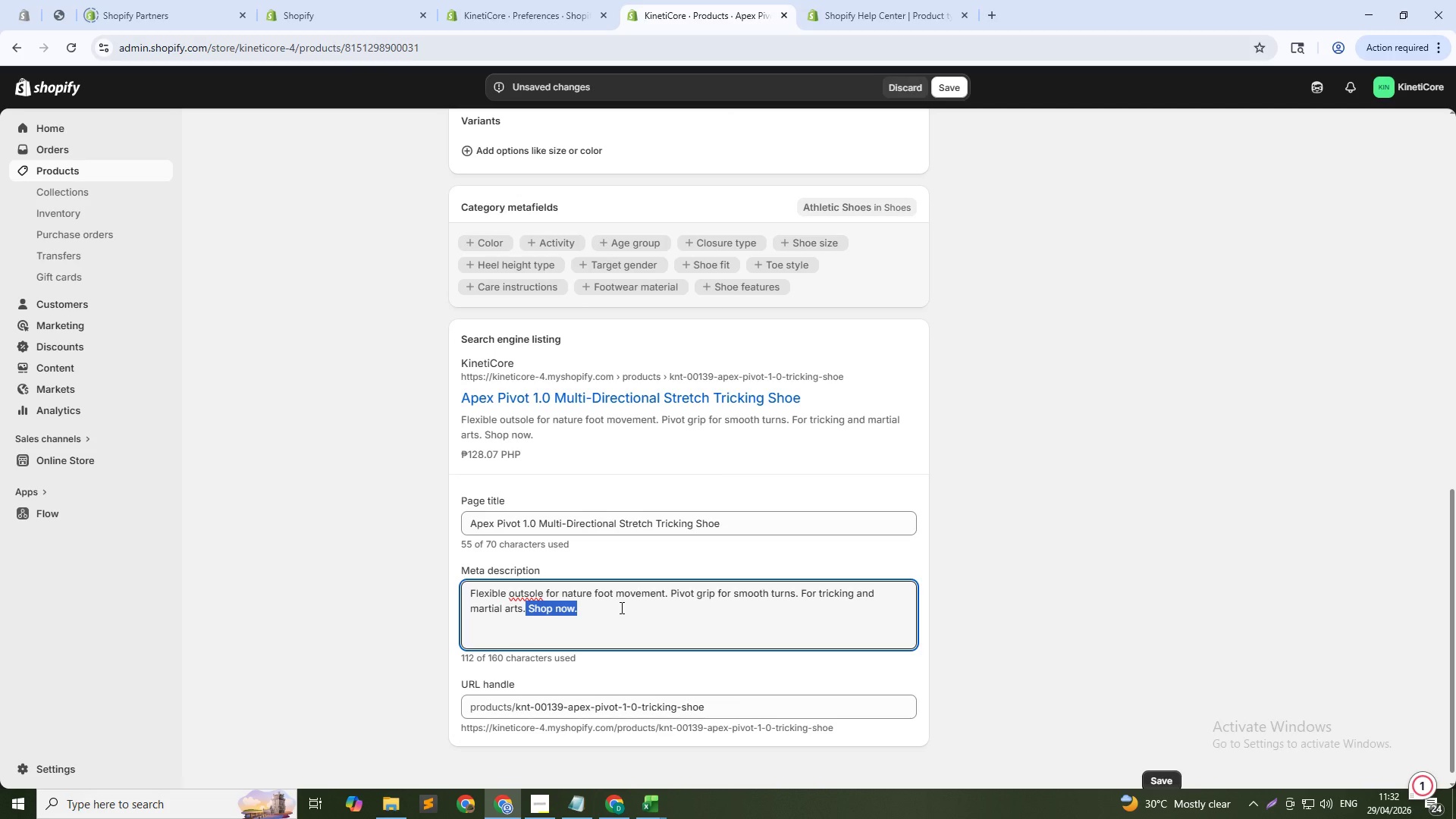 
key(Backspace)
 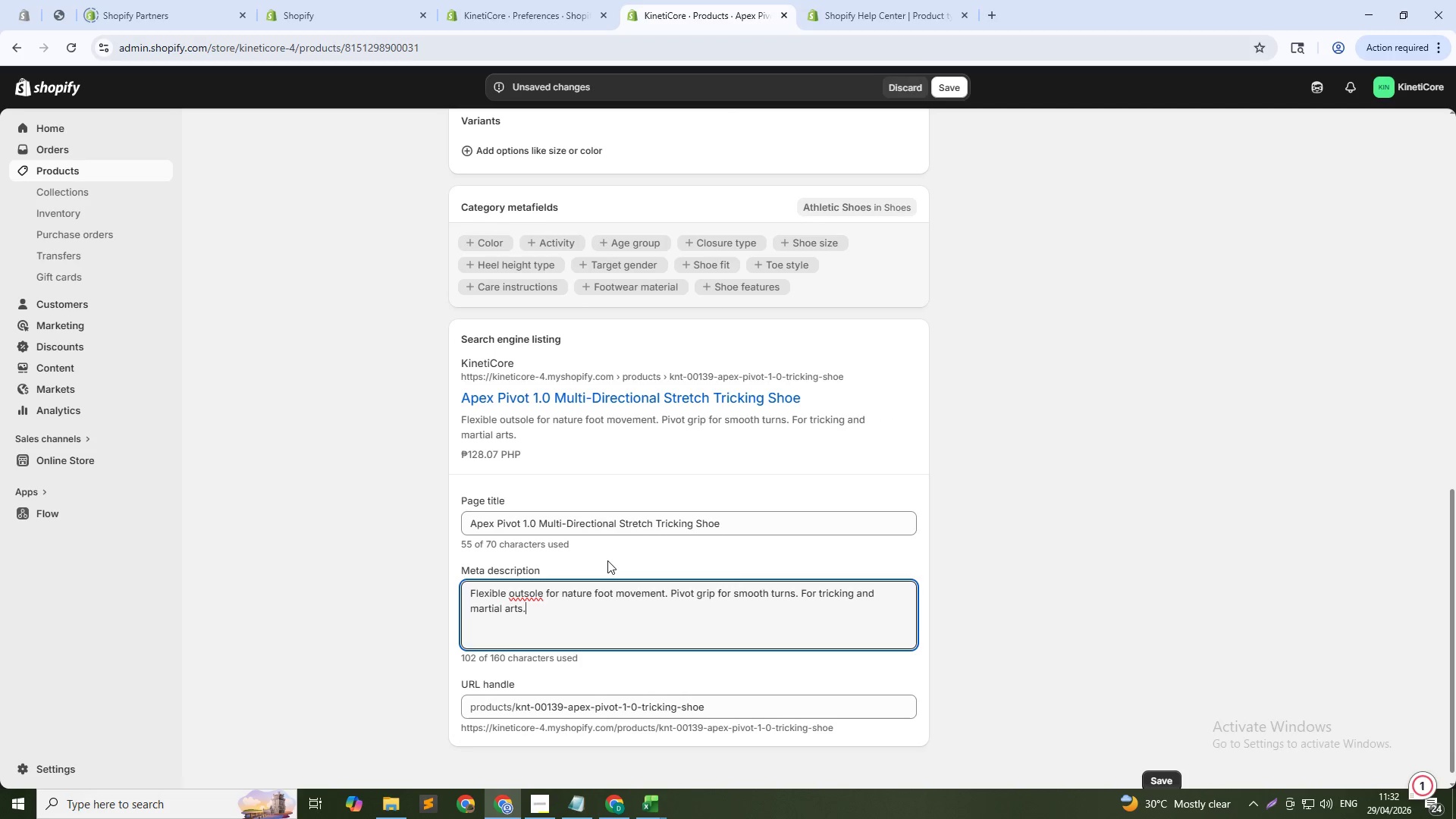 
scroll: coordinate [607, 560], scroll_direction: down, amount: 1.0
 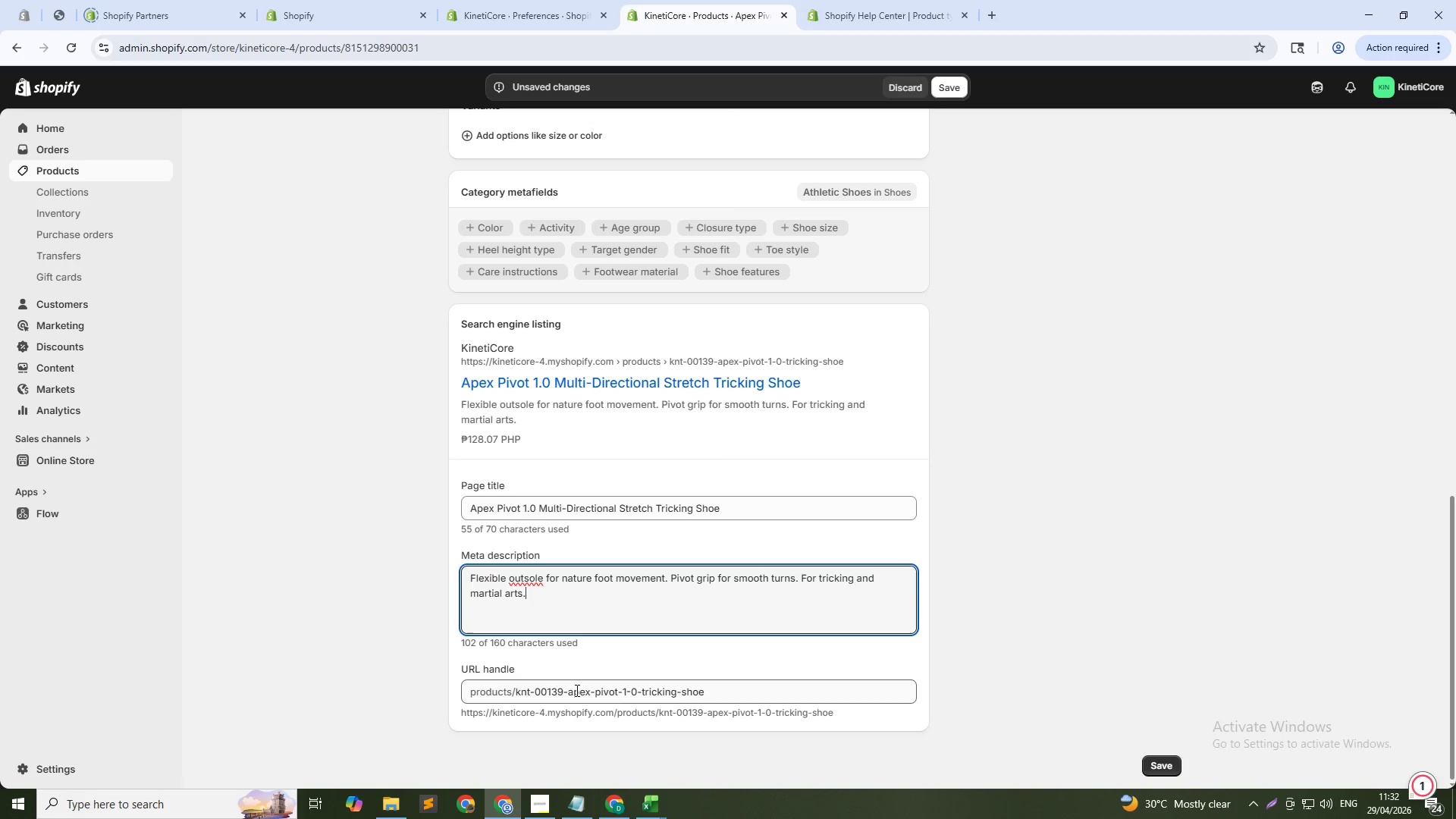 
left_click([576, 690])
 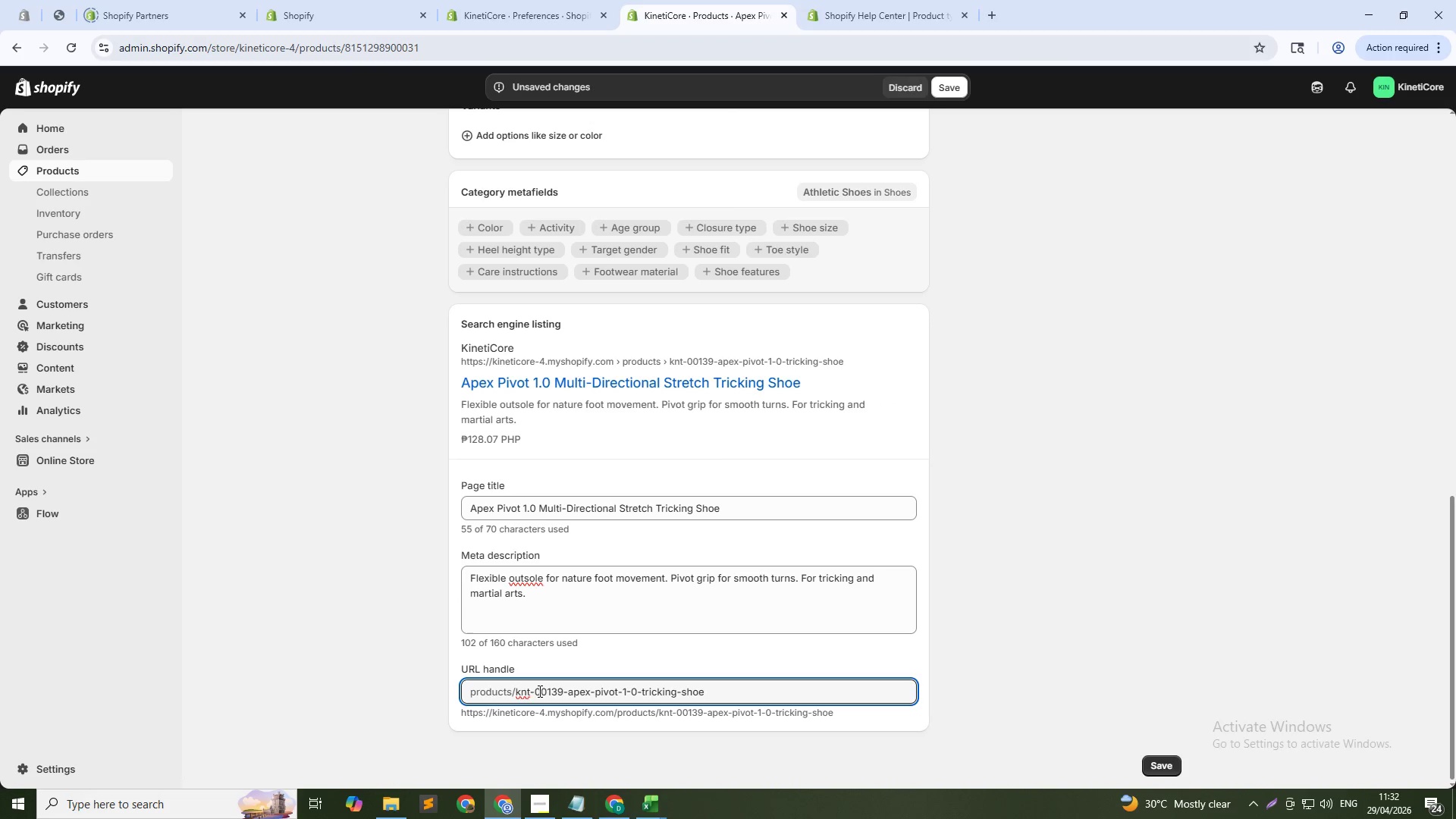 
left_click_drag(start_coordinate=[515, 691], to_coordinate=[566, 689])
 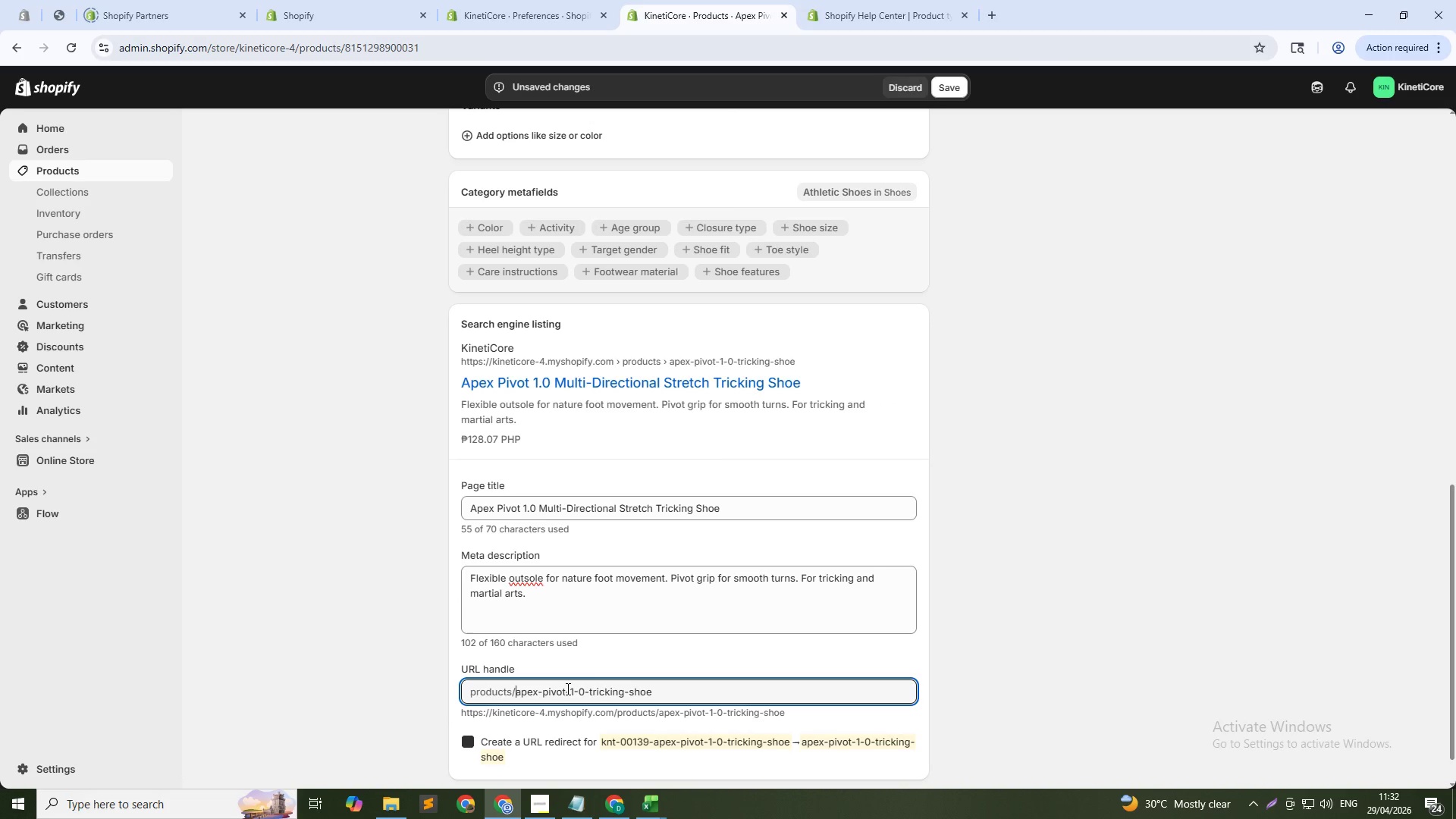 
key(Backspace)
 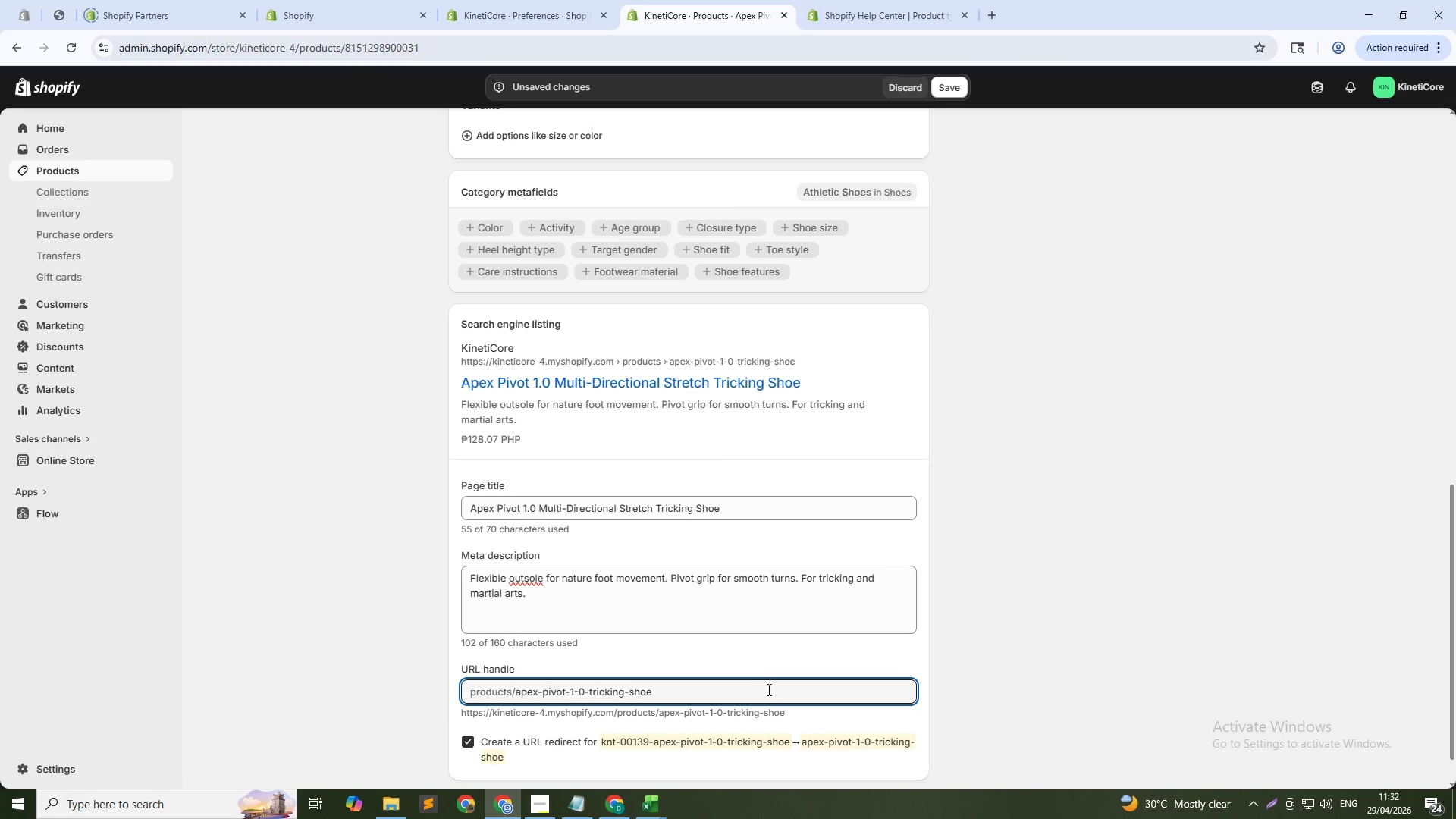 
left_click([745, 694])
 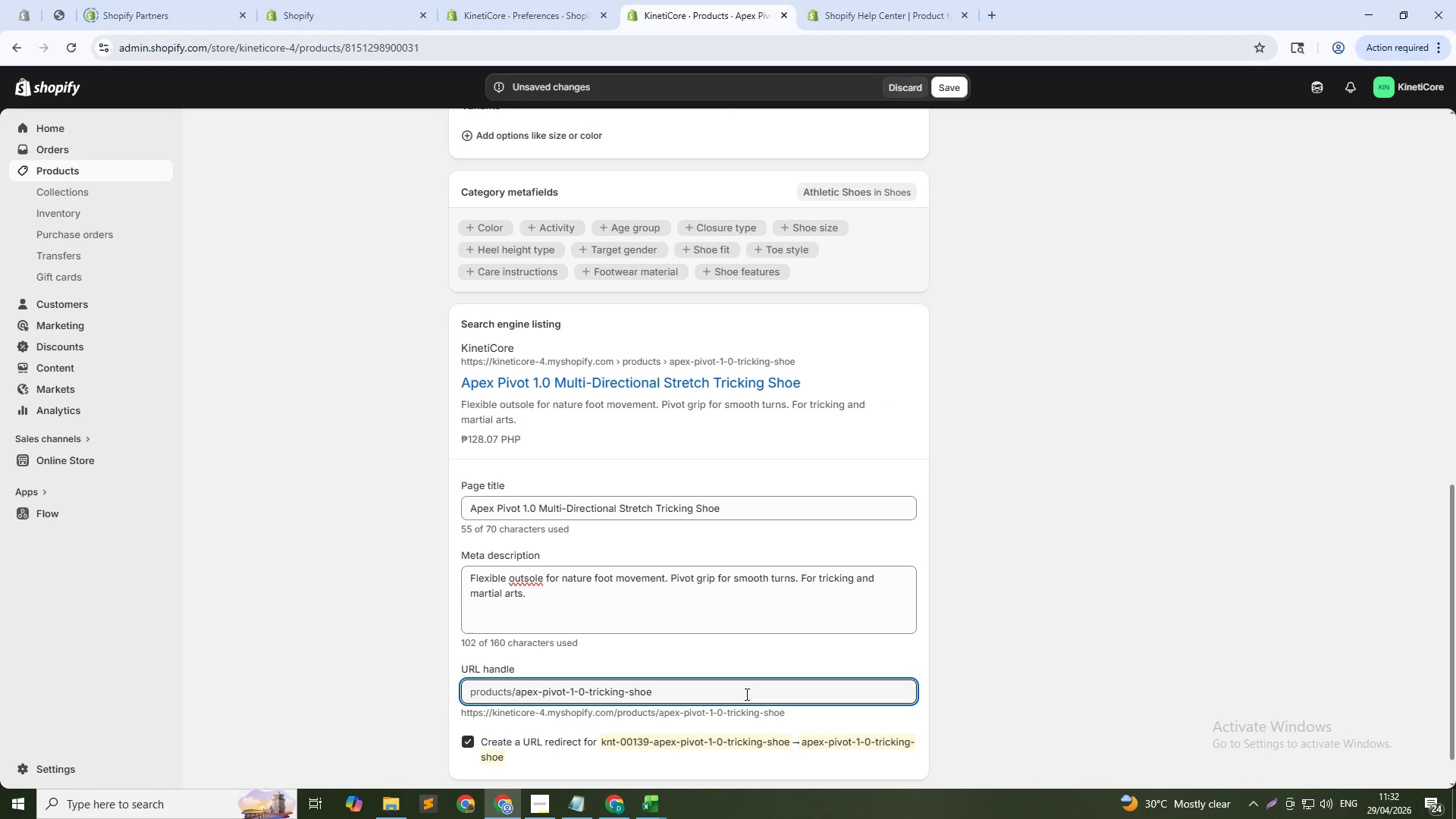 
type(-138)
key(Backspace)
type(9)
 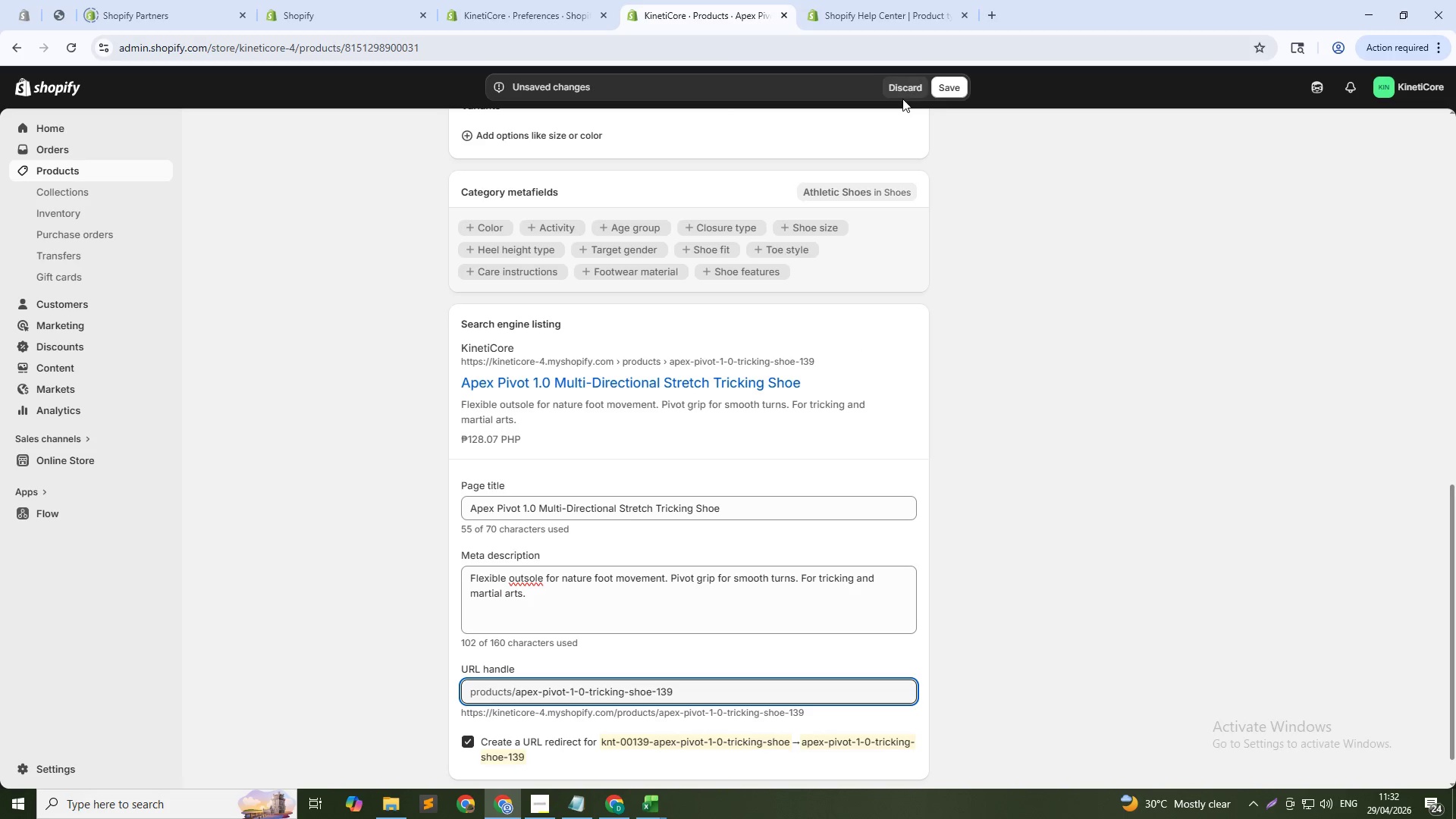 
left_click([944, 83])
 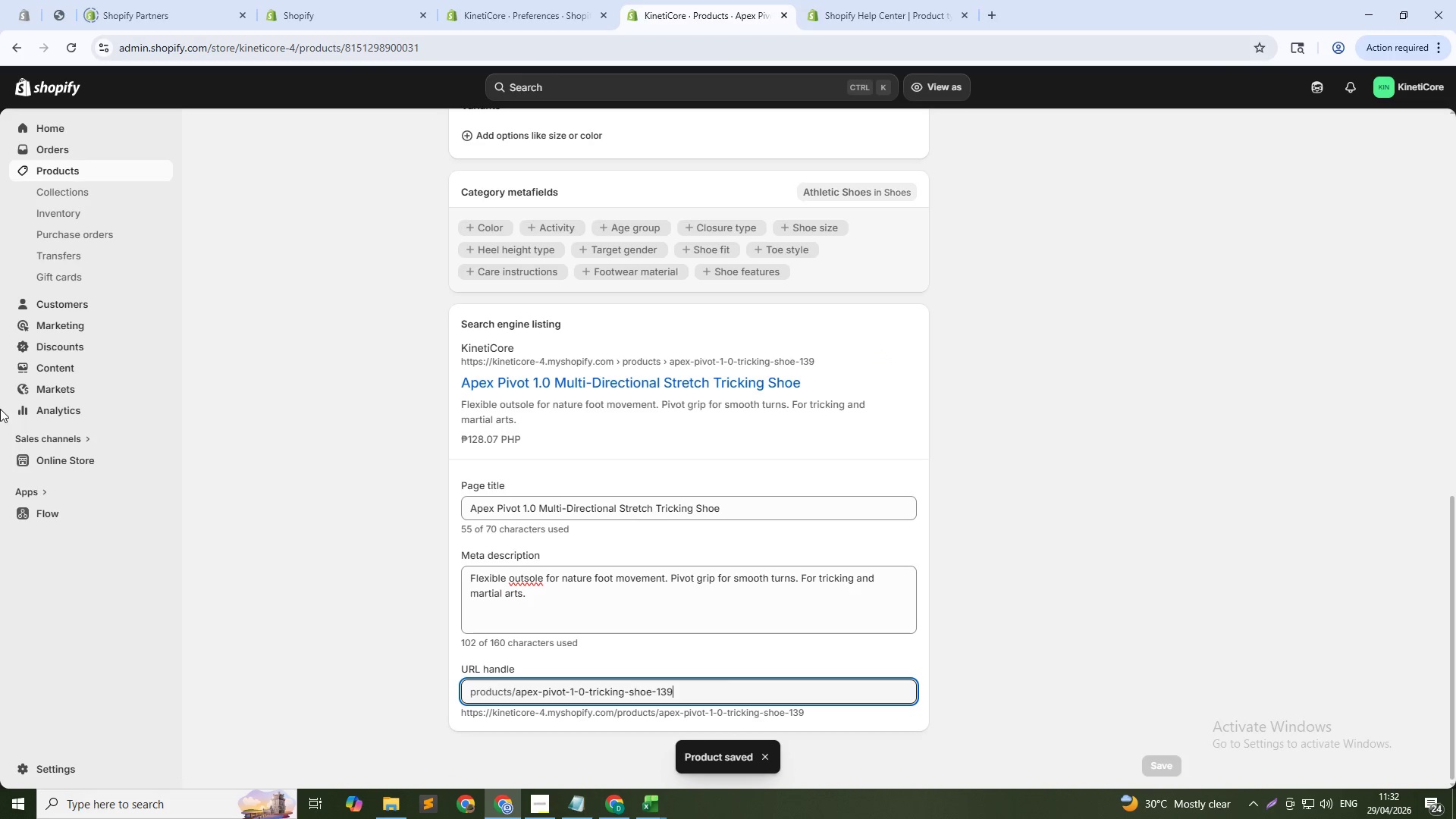 
wait(6.3)
 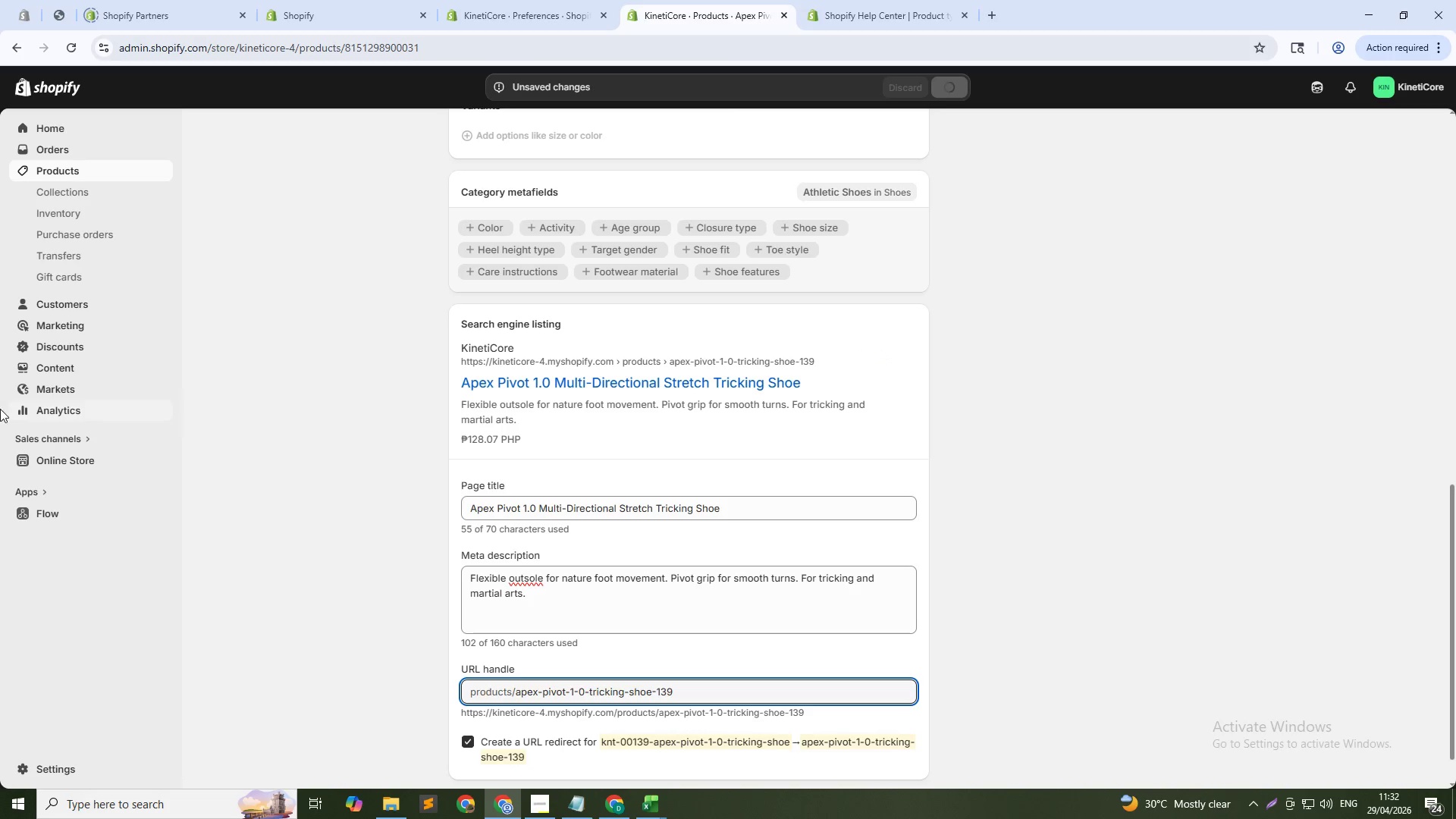 
left_click([77, 170])
 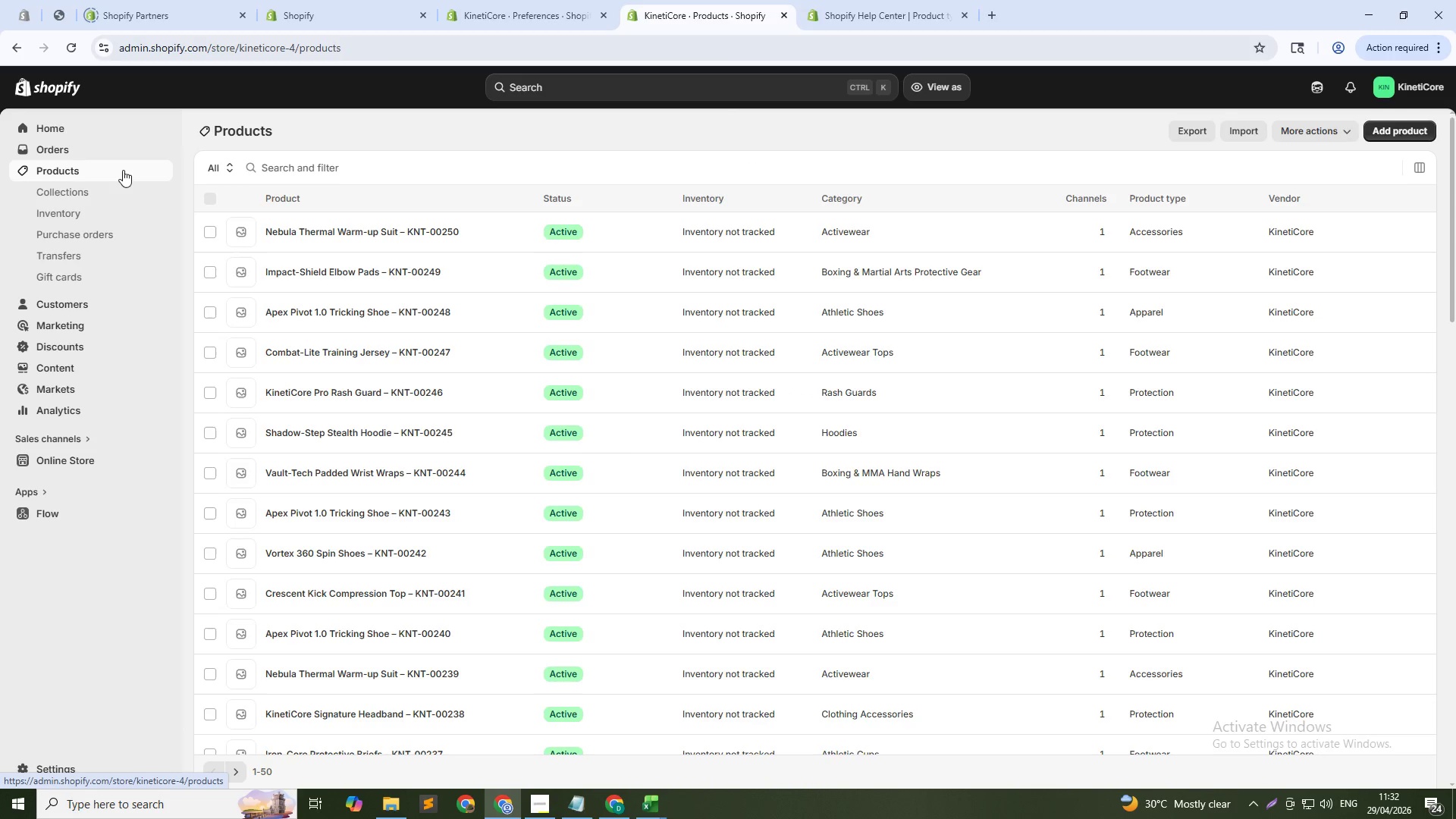 
left_click([293, 170])
 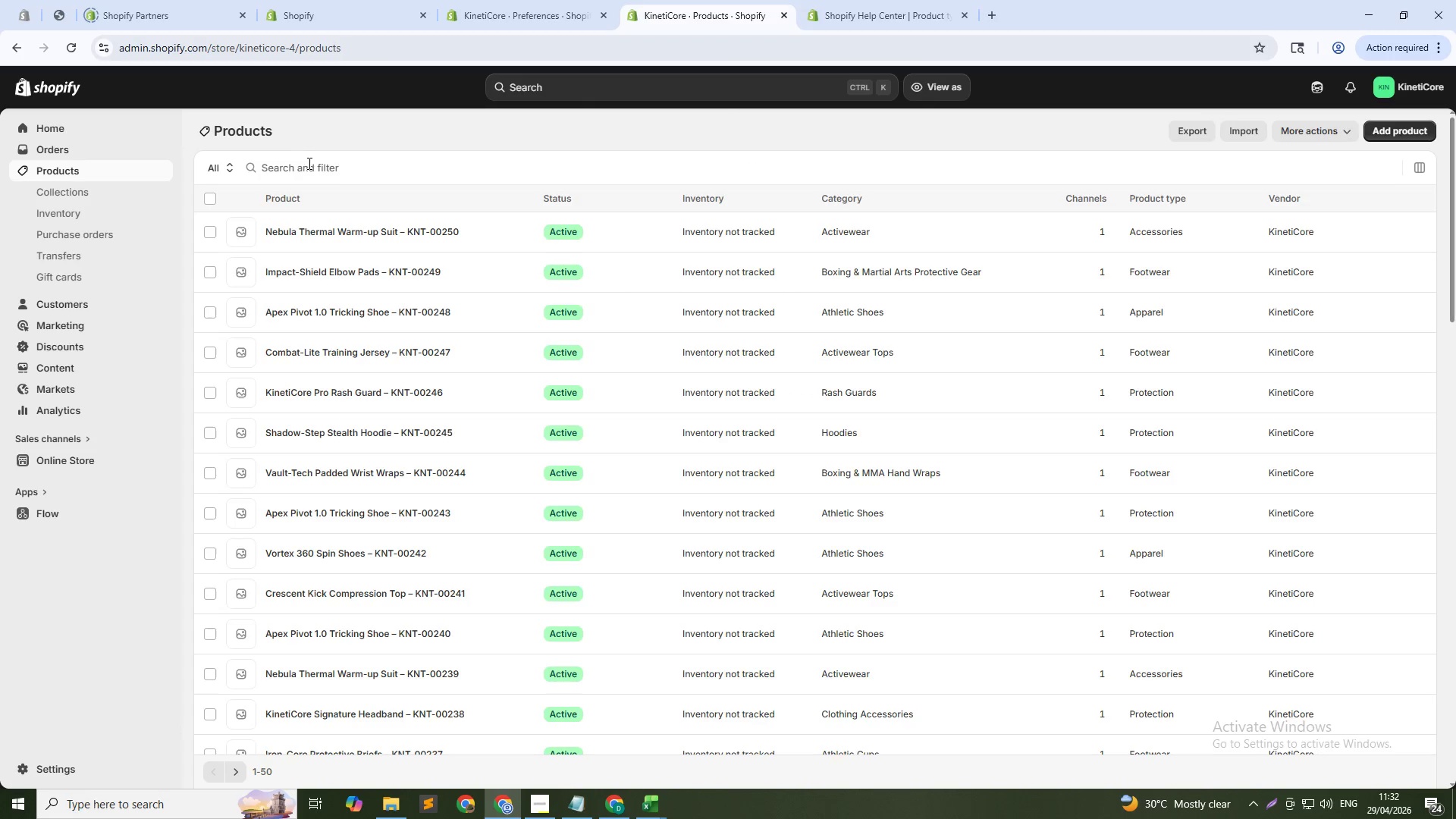 
left_click_drag(start_coordinate=[311, 162], to_coordinate=[315, 162])
 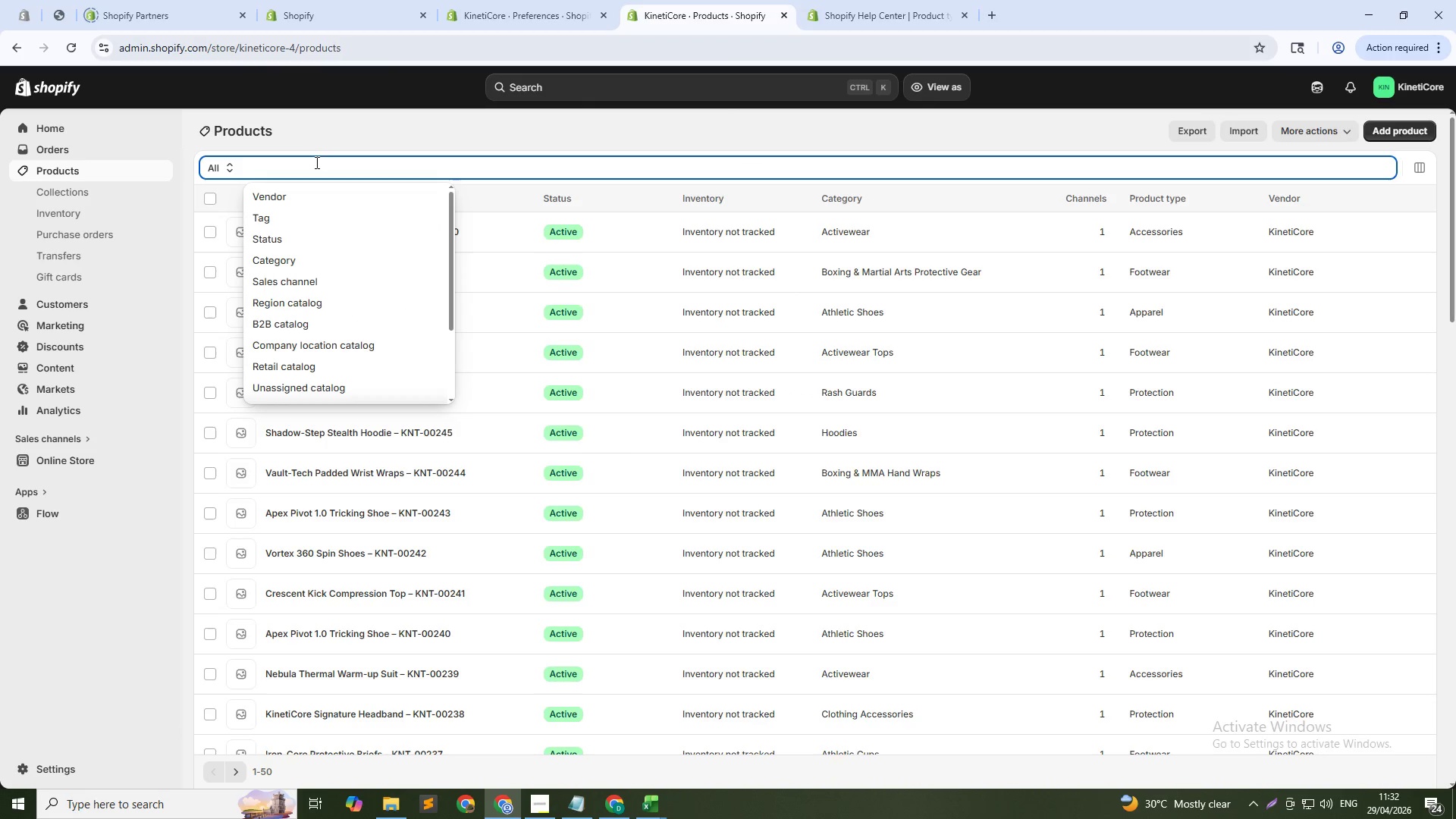 
type(apex)
 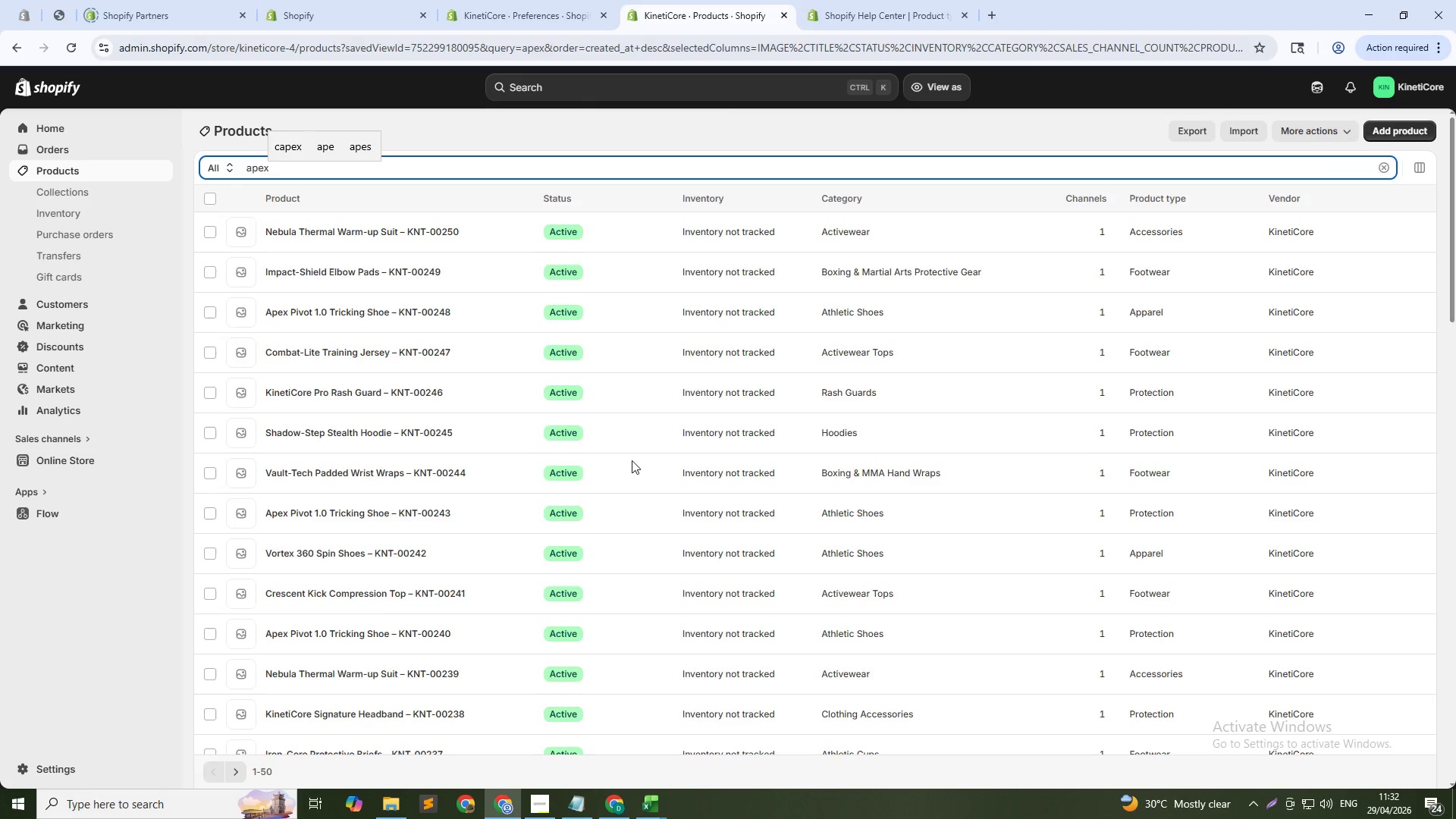 
scroll: coordinate [514, 468], scroll_direction: down, amount: 8.0
 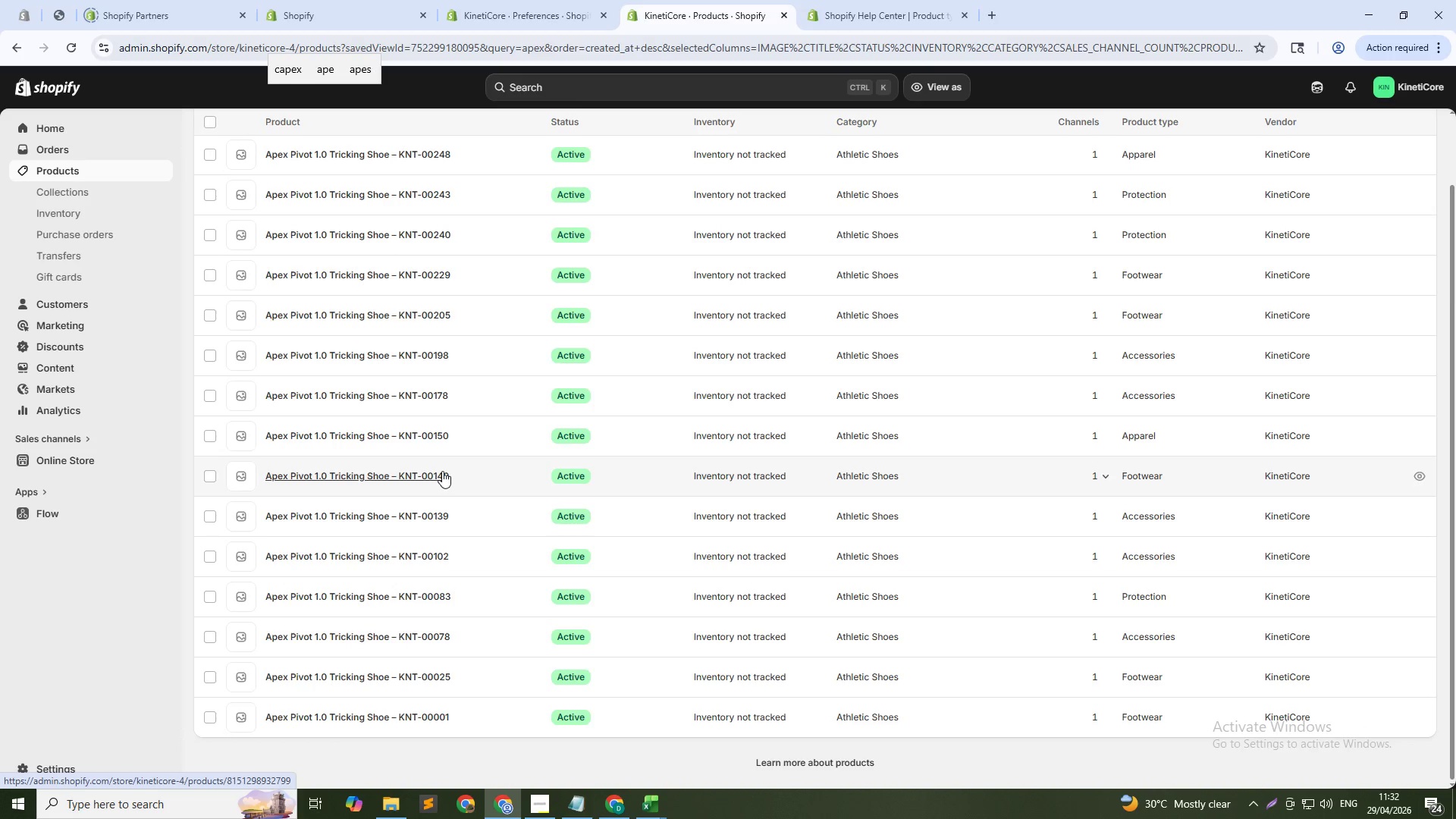 
left_click([442, 471])
 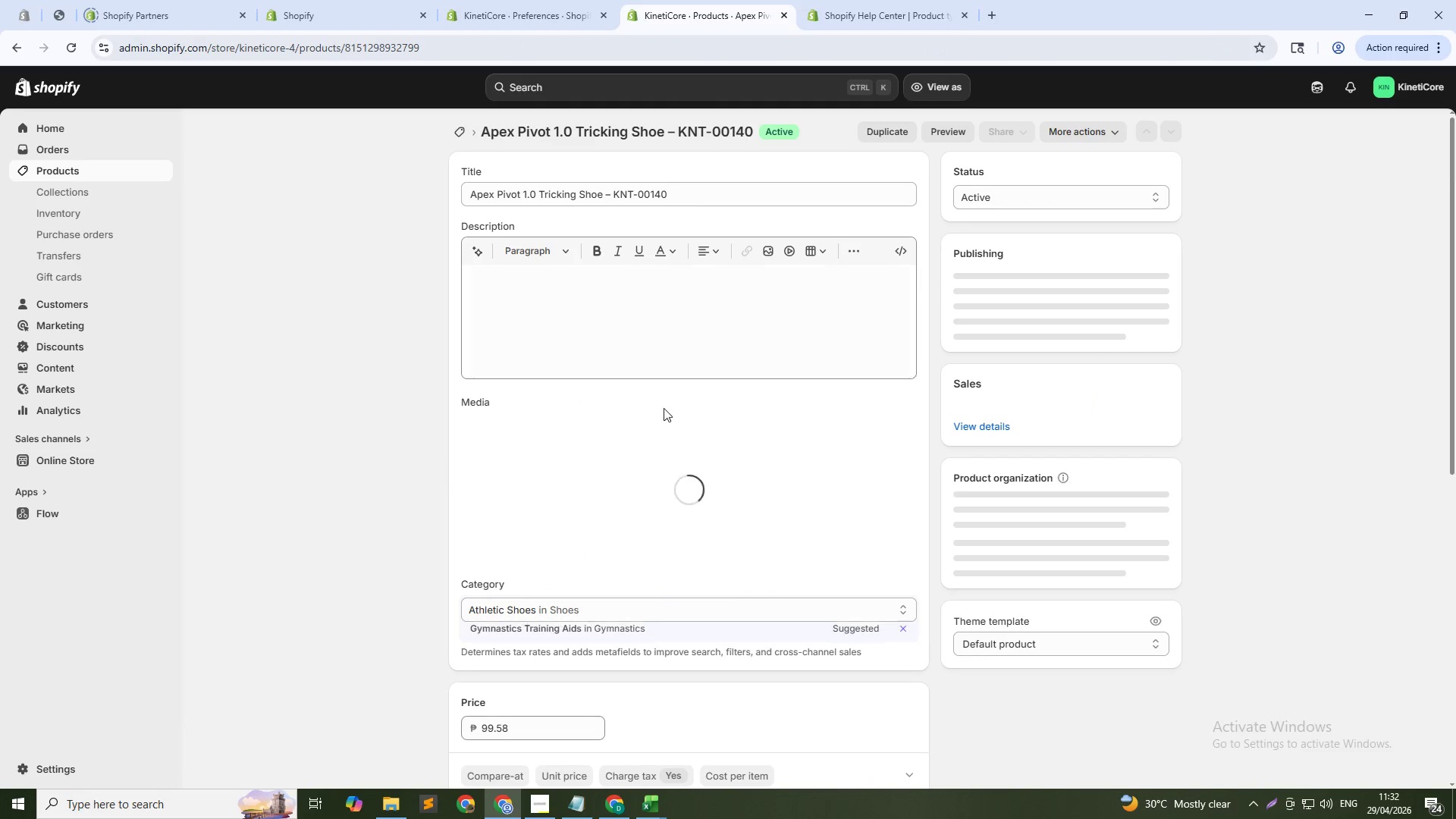 
left_click([523, 293])
 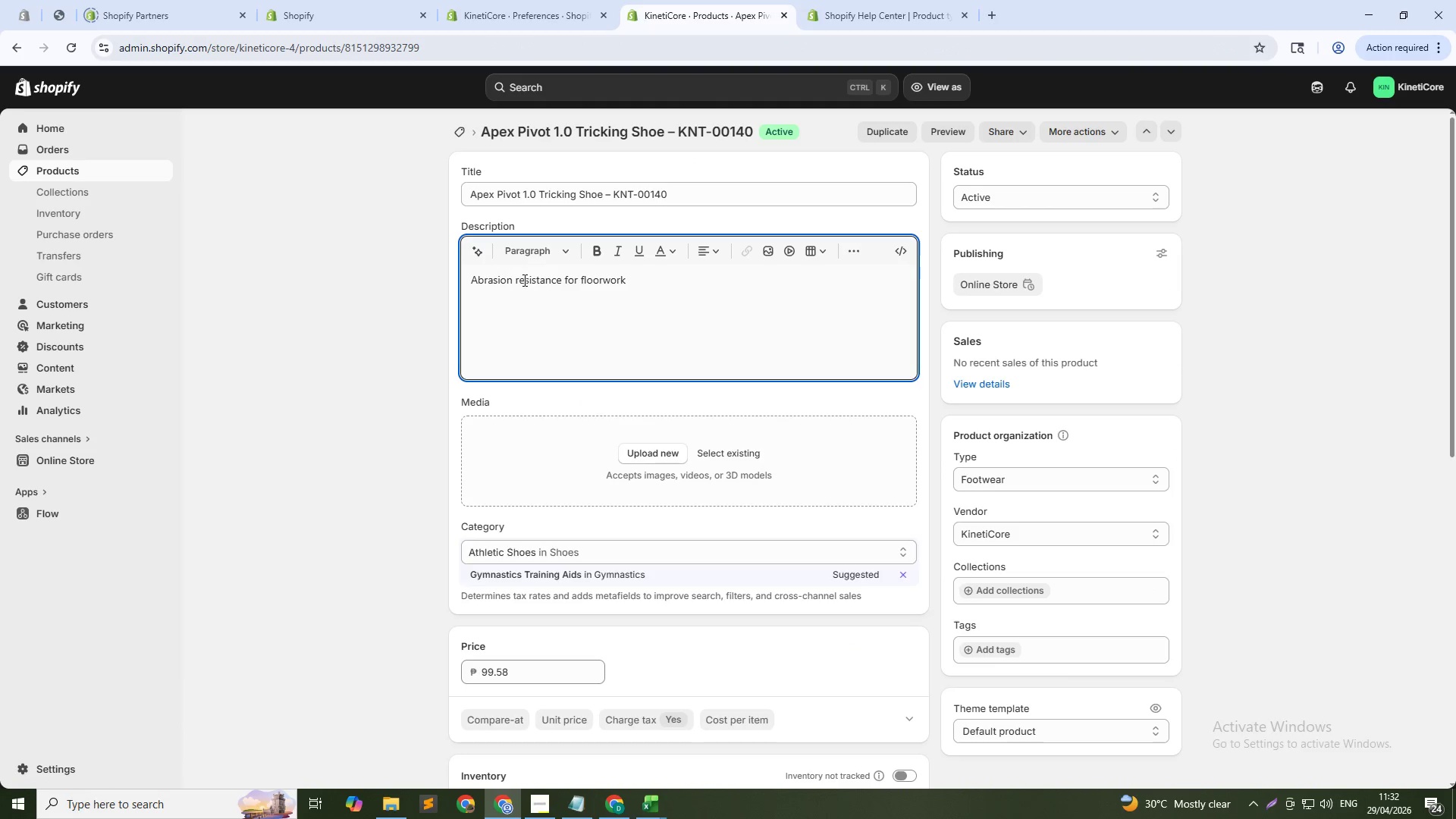 
double_click([523, 280])
 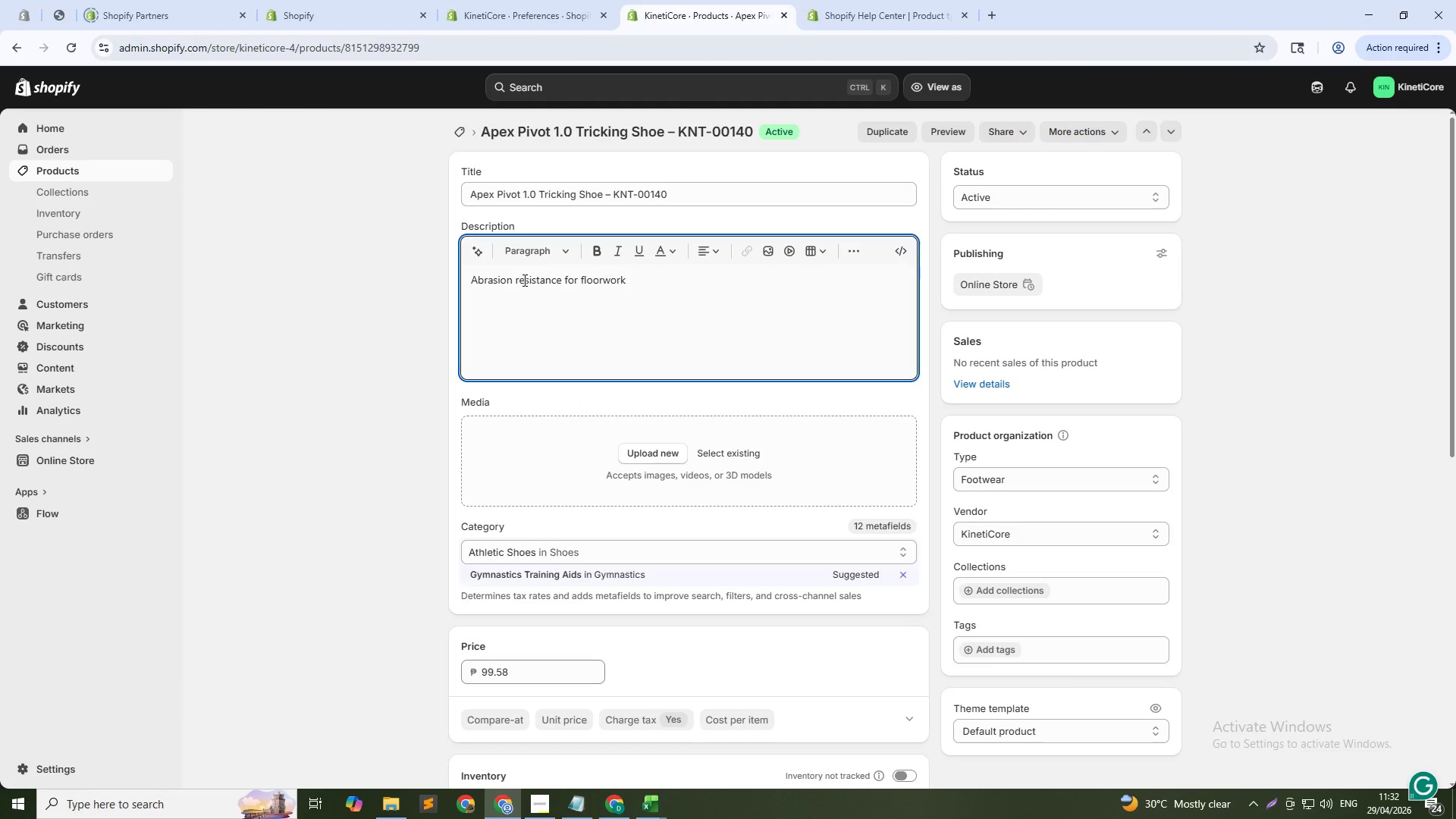 
triple_click([523, 280])
 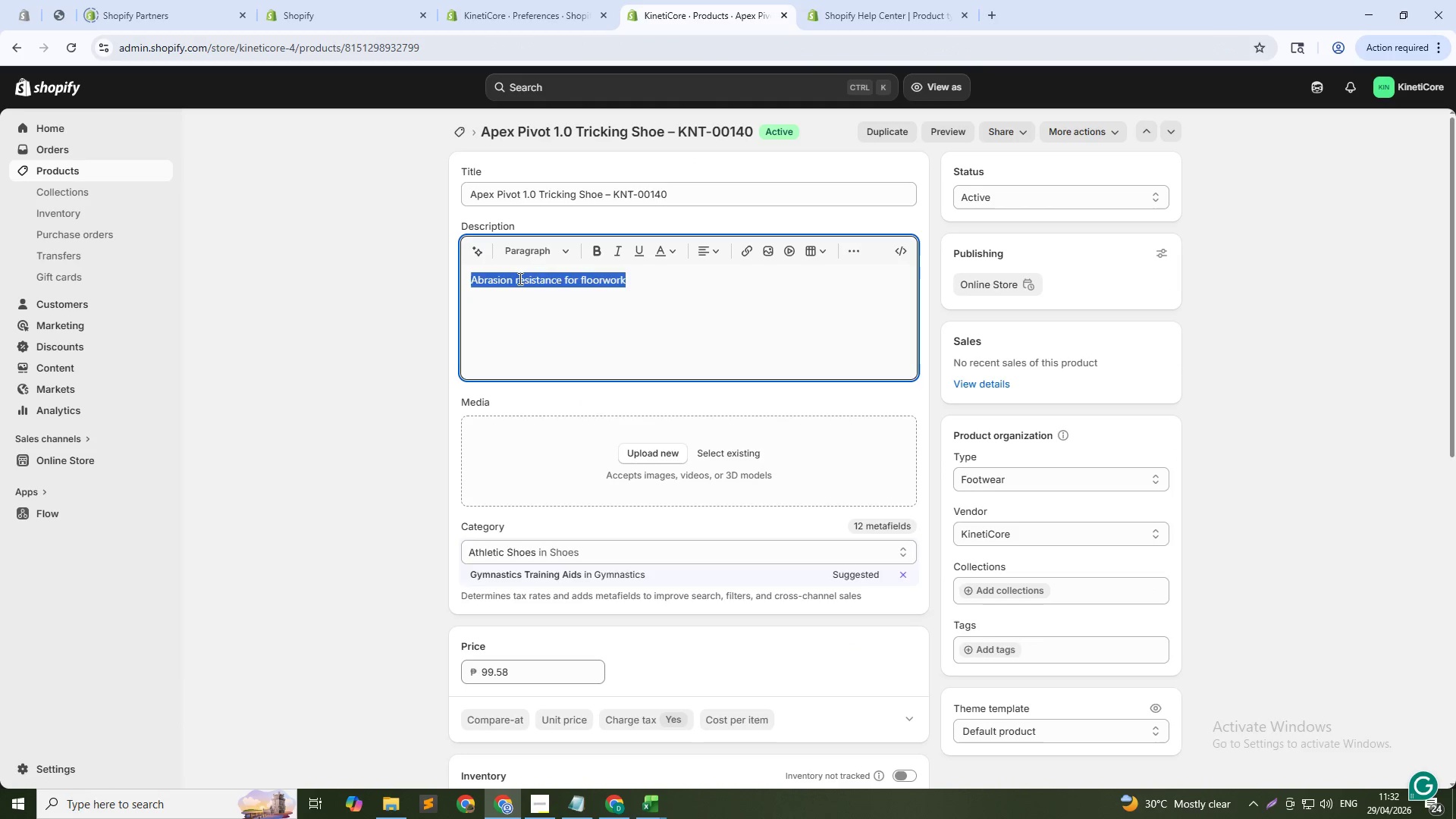 
key(Backspace)
 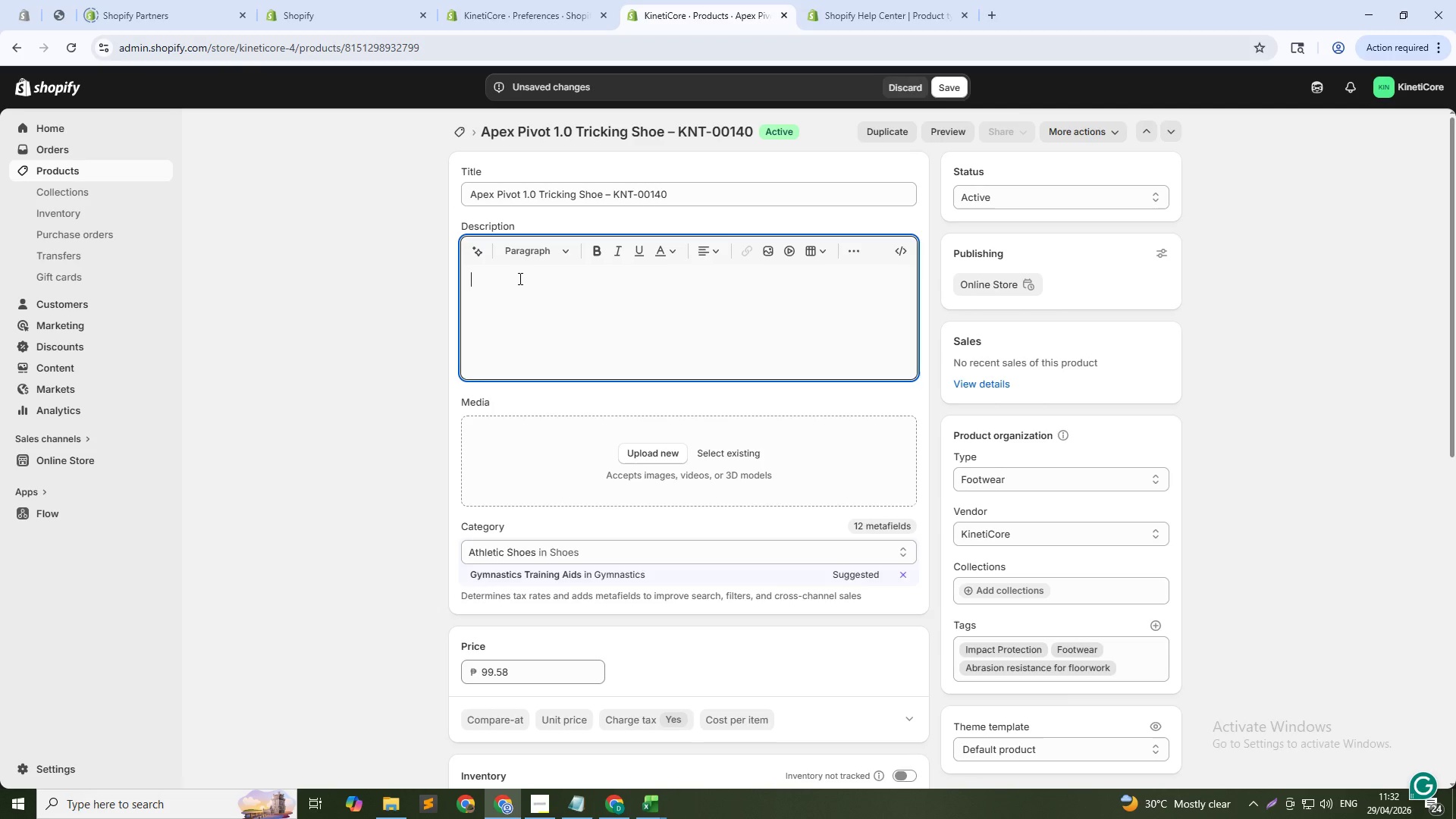 
wait(9.56)
 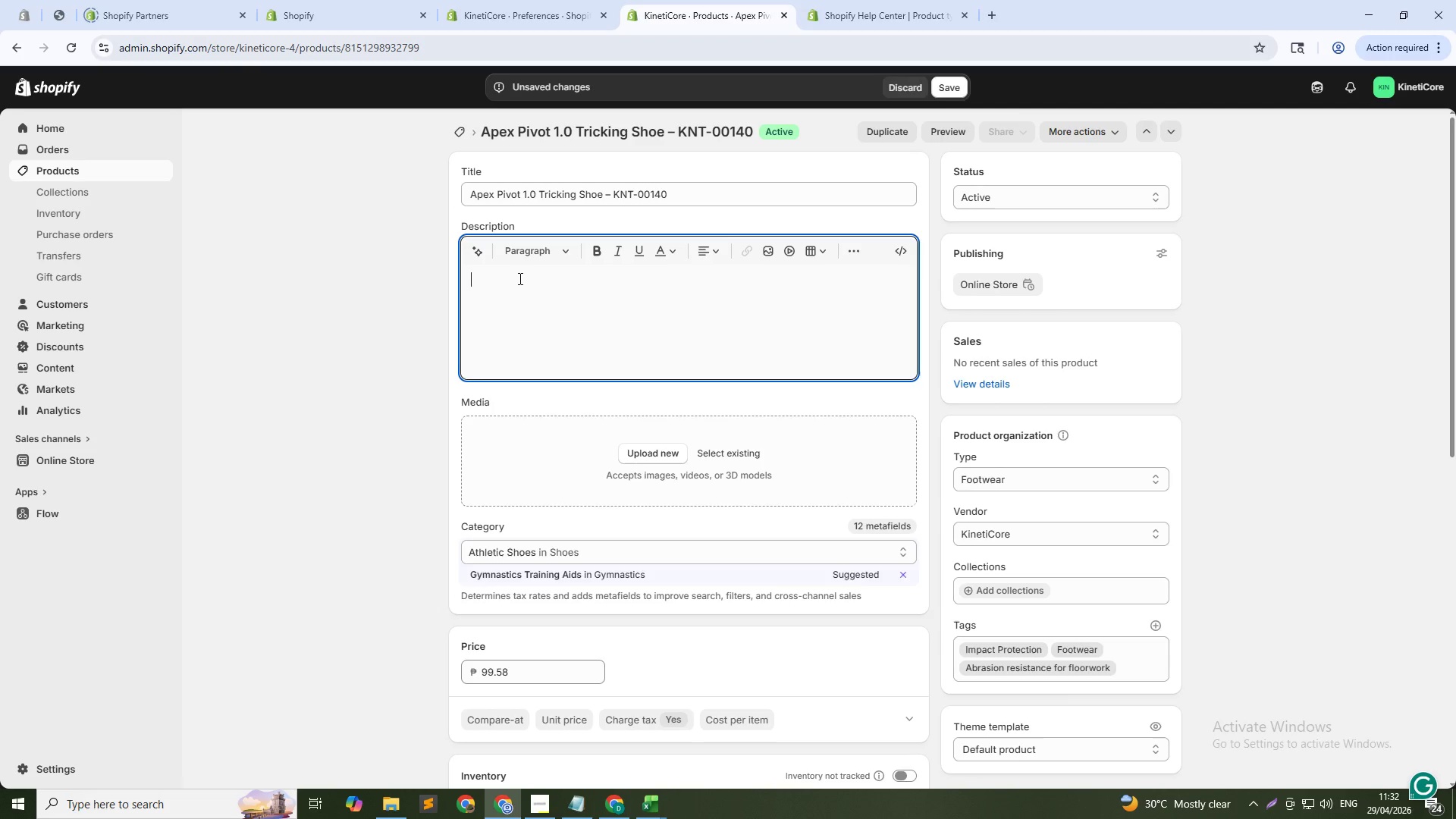 
left_click([519, 278])
 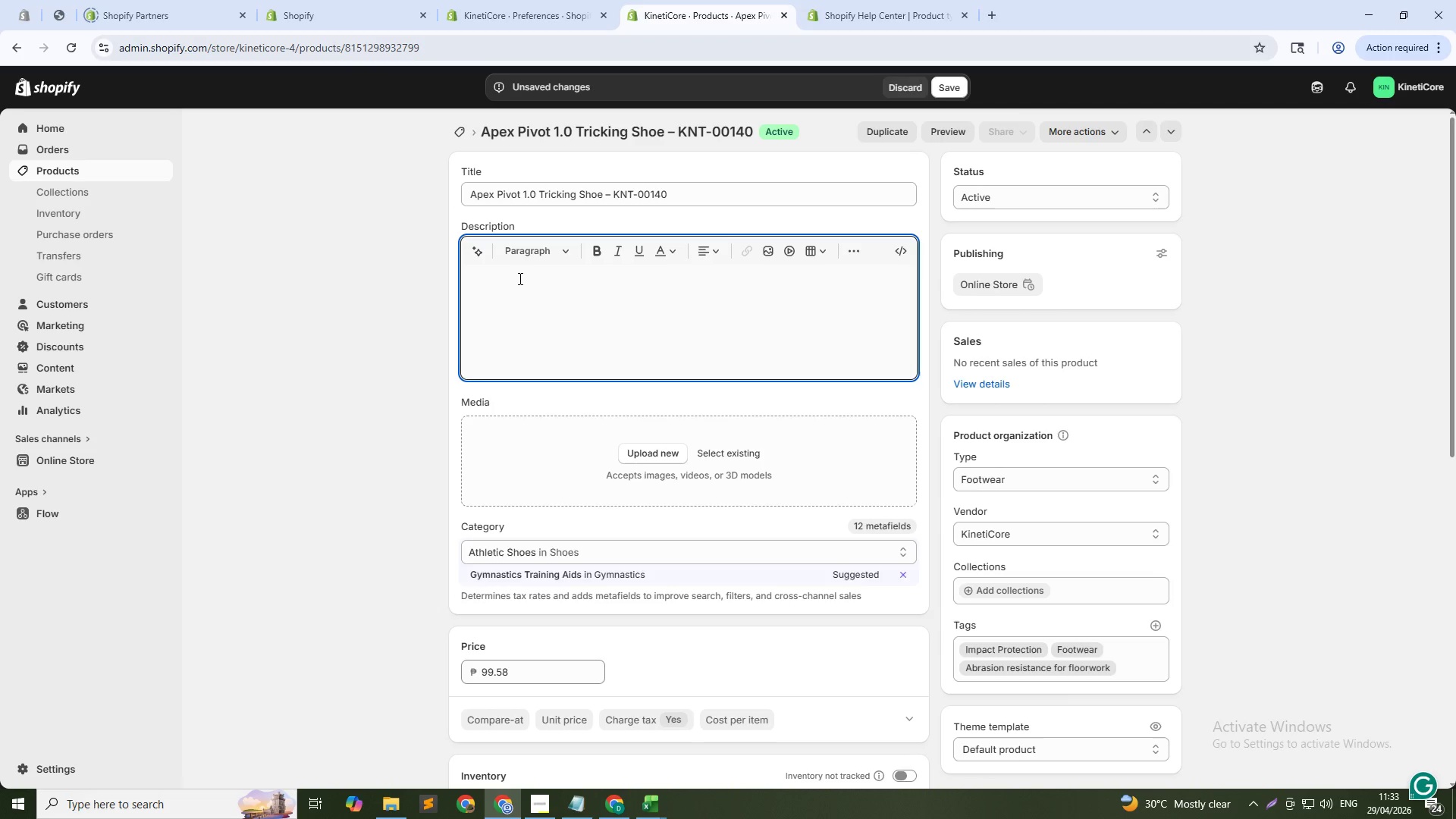 
type(Apex Pivt)
key(Backspace)
type(ot 1.0 Tricking Shoes with estra )
key(Backspace)
key(Backspace)
key(Backspace)
key(Backspace)
key(Backspace)
type(xtra heel C)
key(Backspace)
type(cushioning for high-impact)
 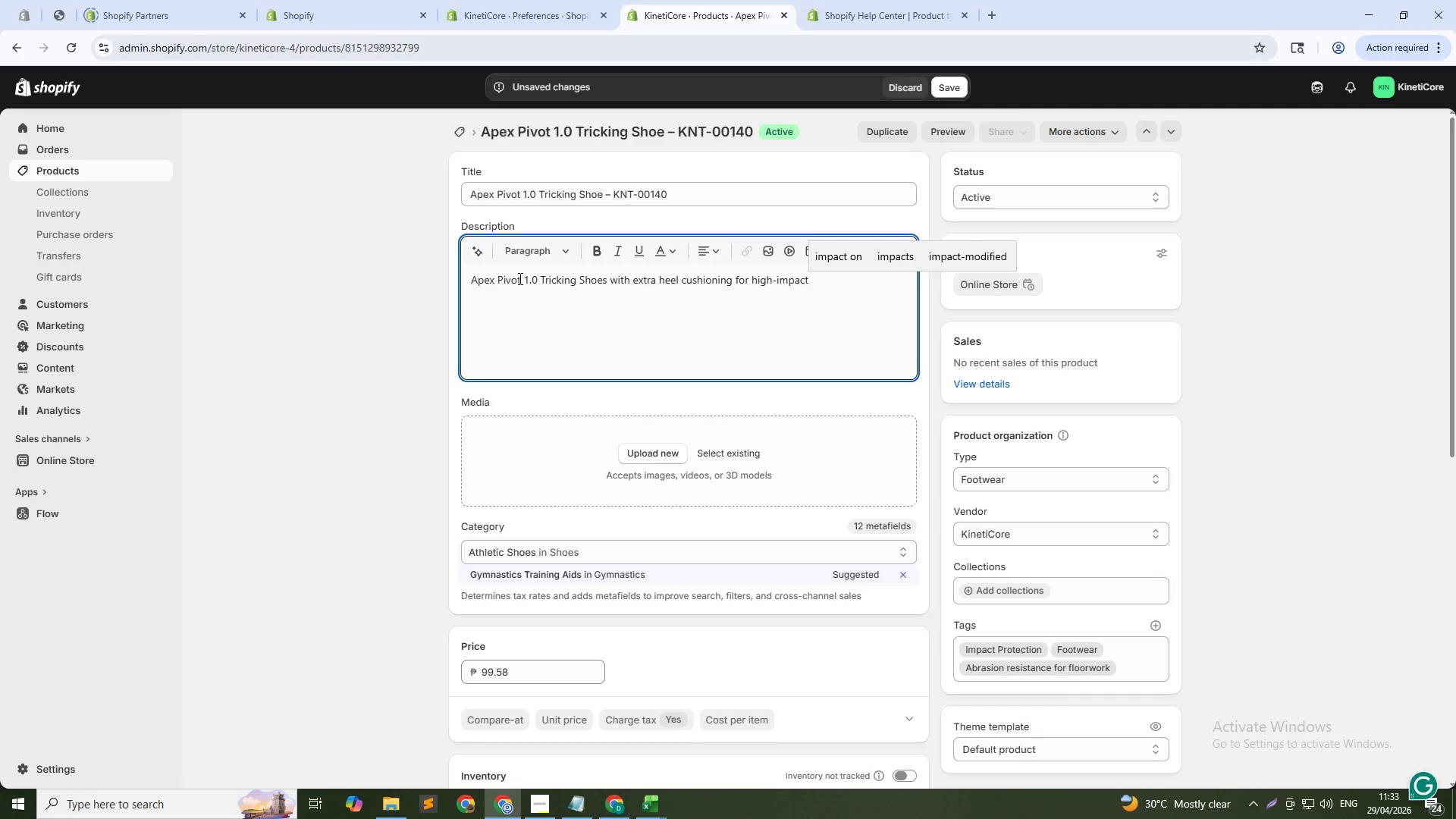 
type( landings from)
 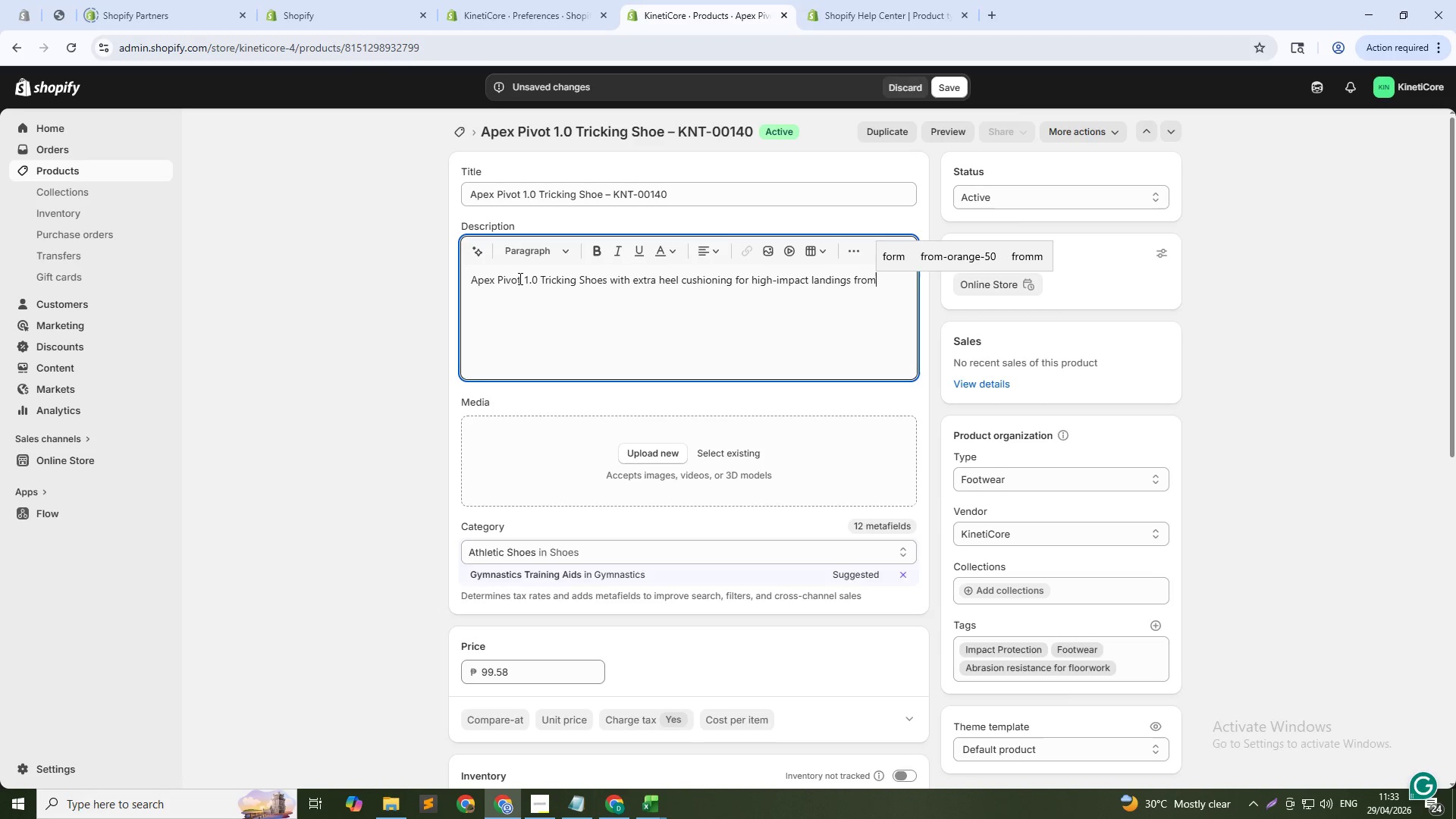 
type( fi)
 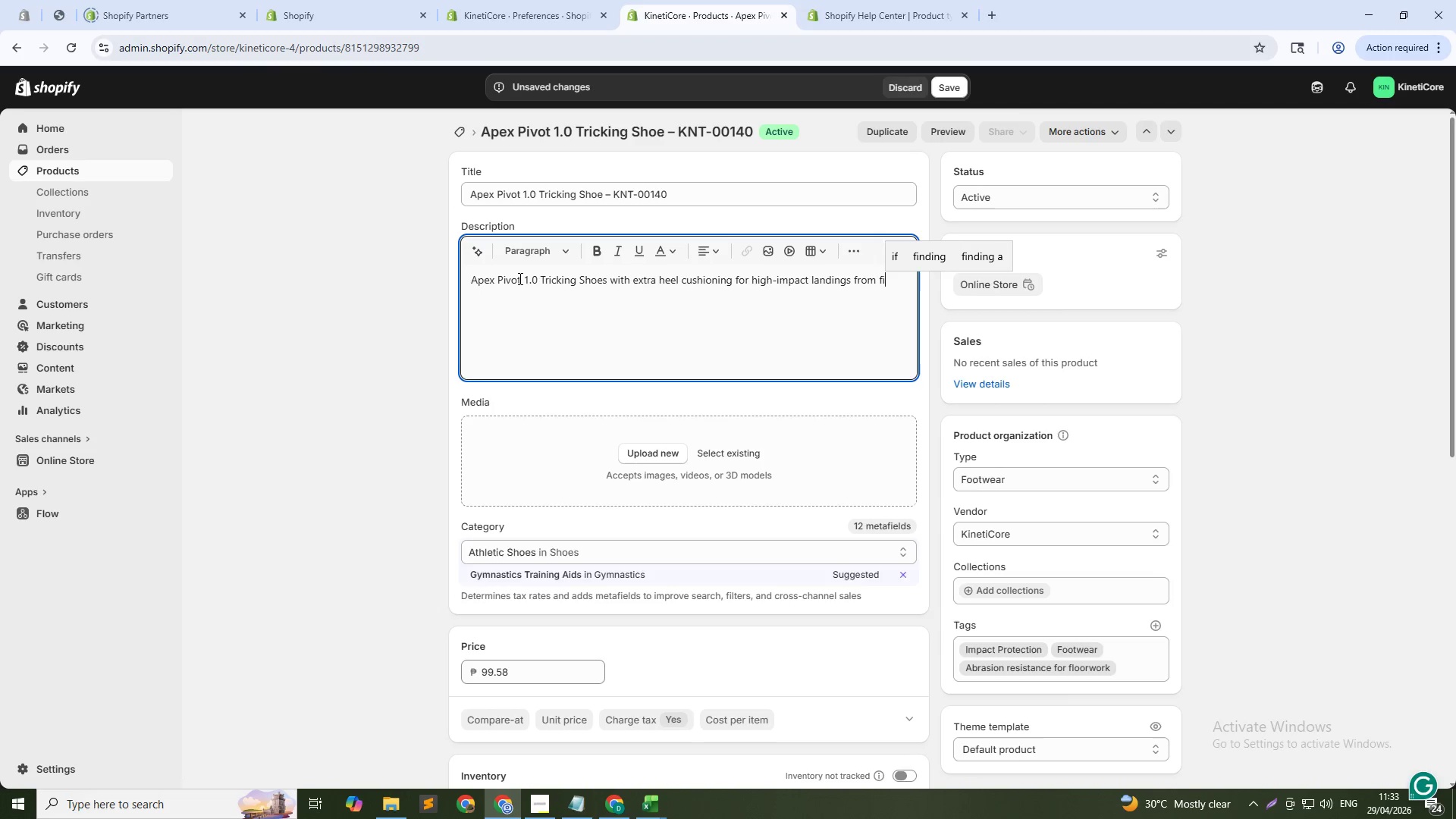 
type(lps and twists. Pivot-point grip for smooth rotationa)
key(Backspace)
type(s on sprung s)
key(Backspace)
type(floors. Ankle stability for directional chnages,)
key(Backspace)
type(. Built for athletes who push their limits daily.)
 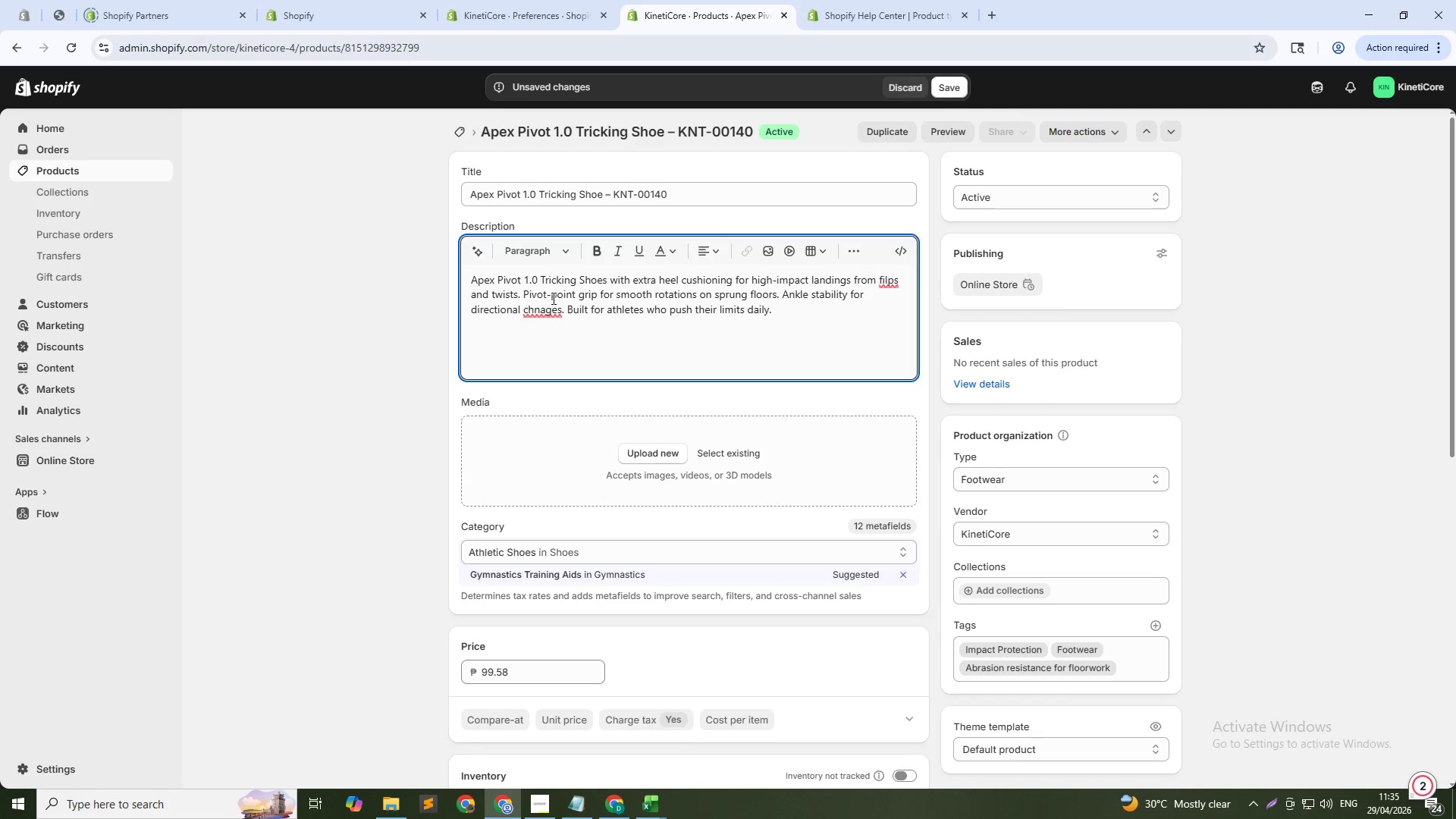 
left_click([551, 308])
 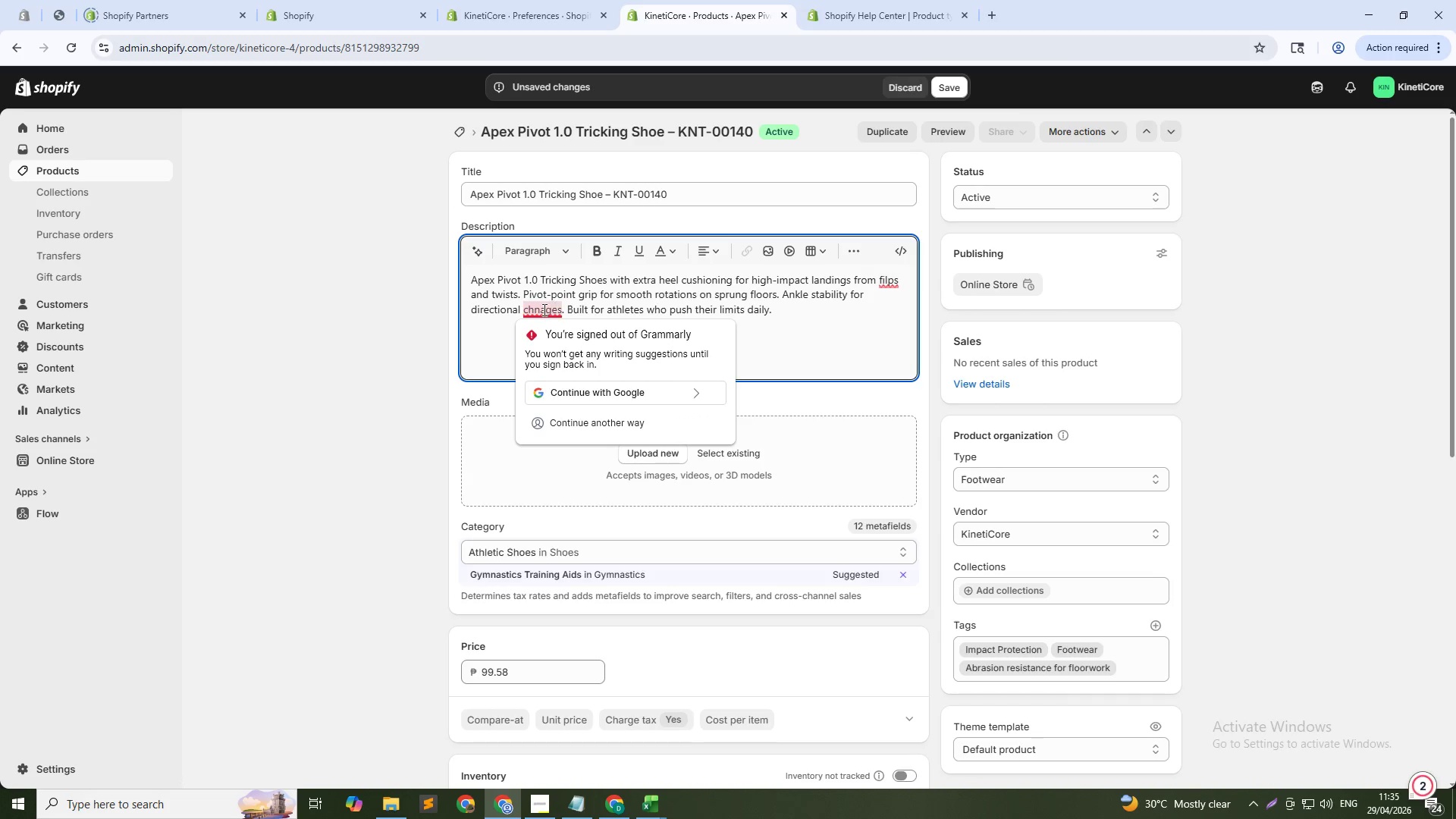 
double_click([543, 309])
 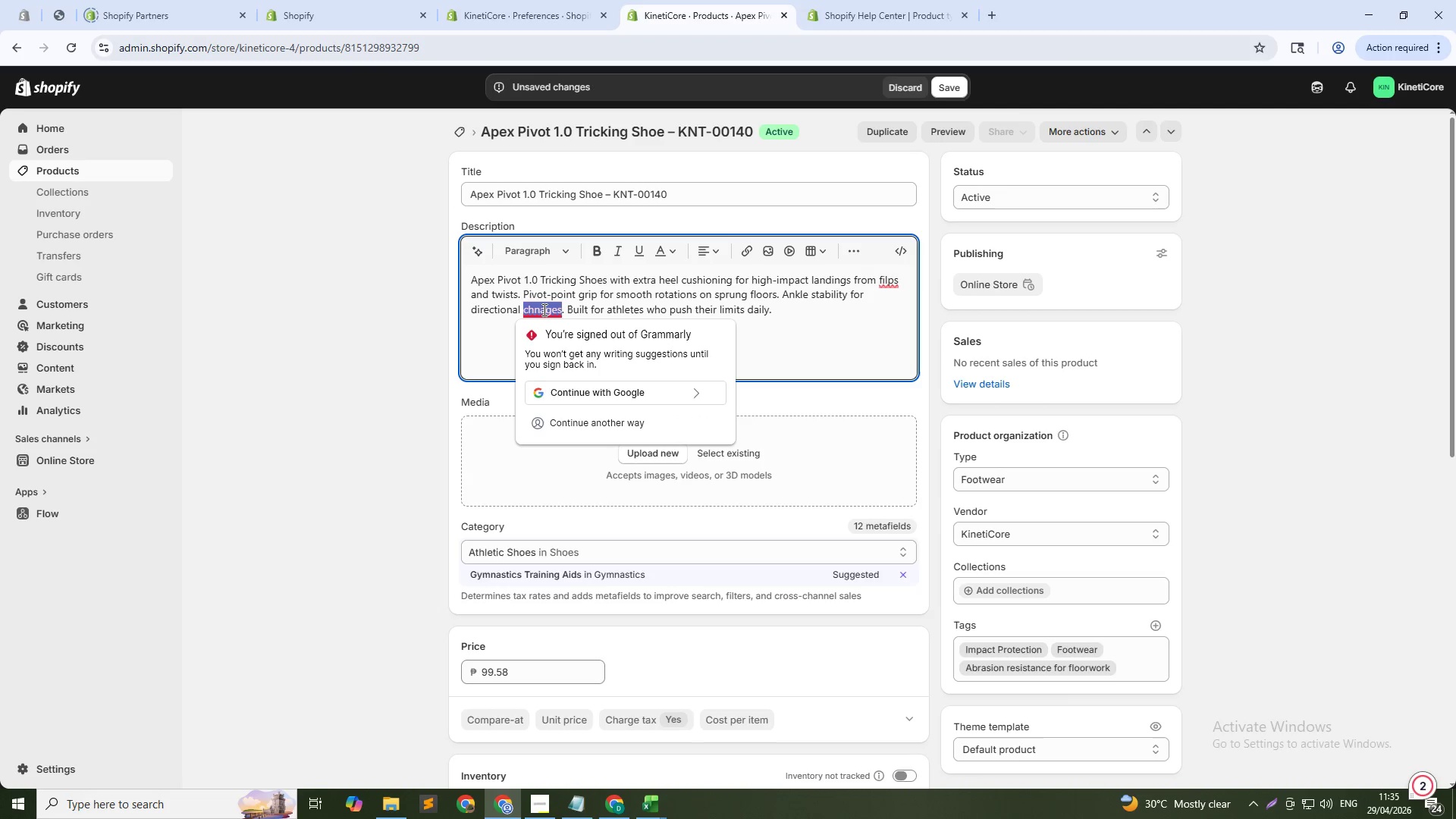 
type(chnages )
key(Backspace)
 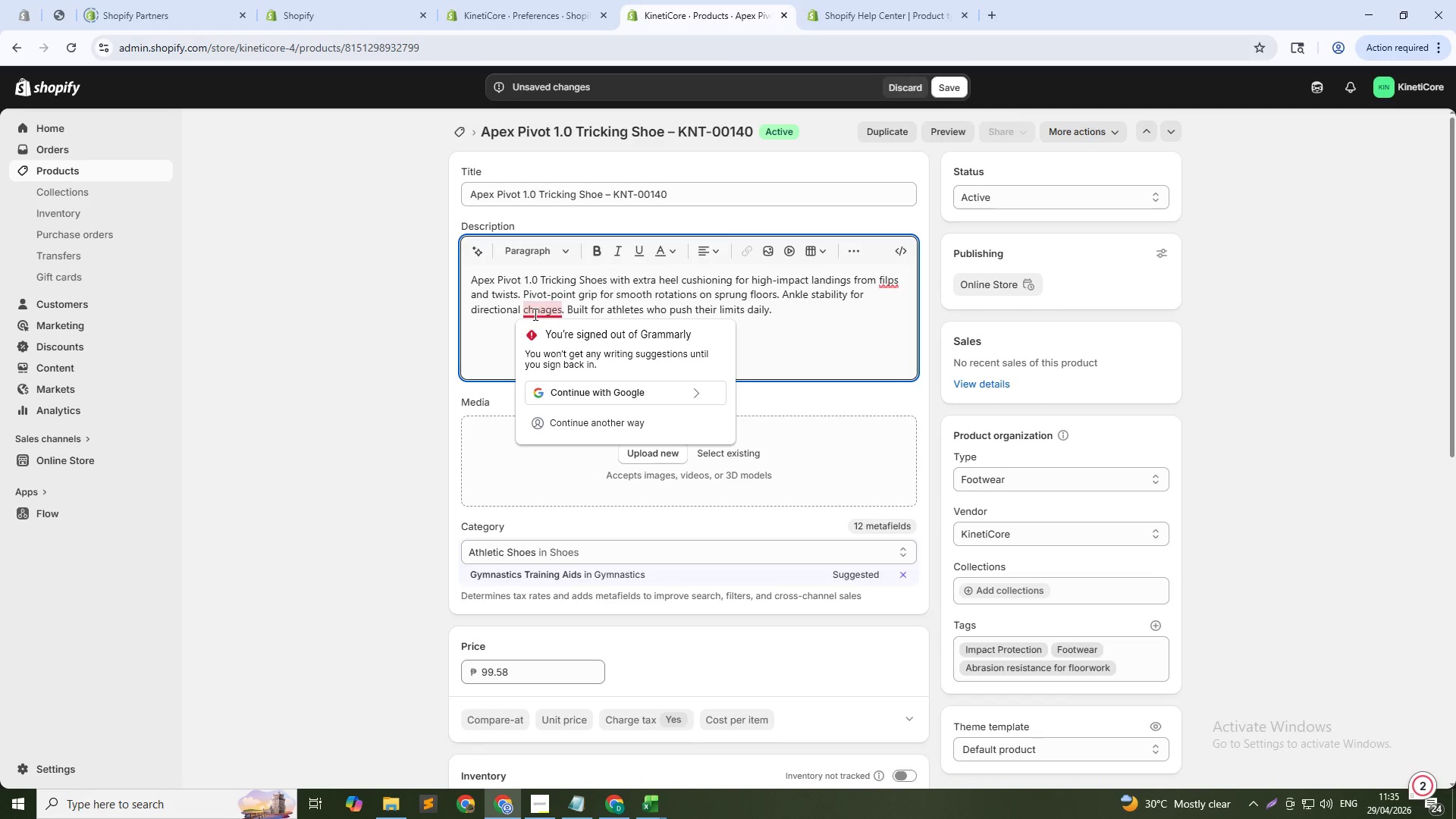 
double_click([546, 309])
 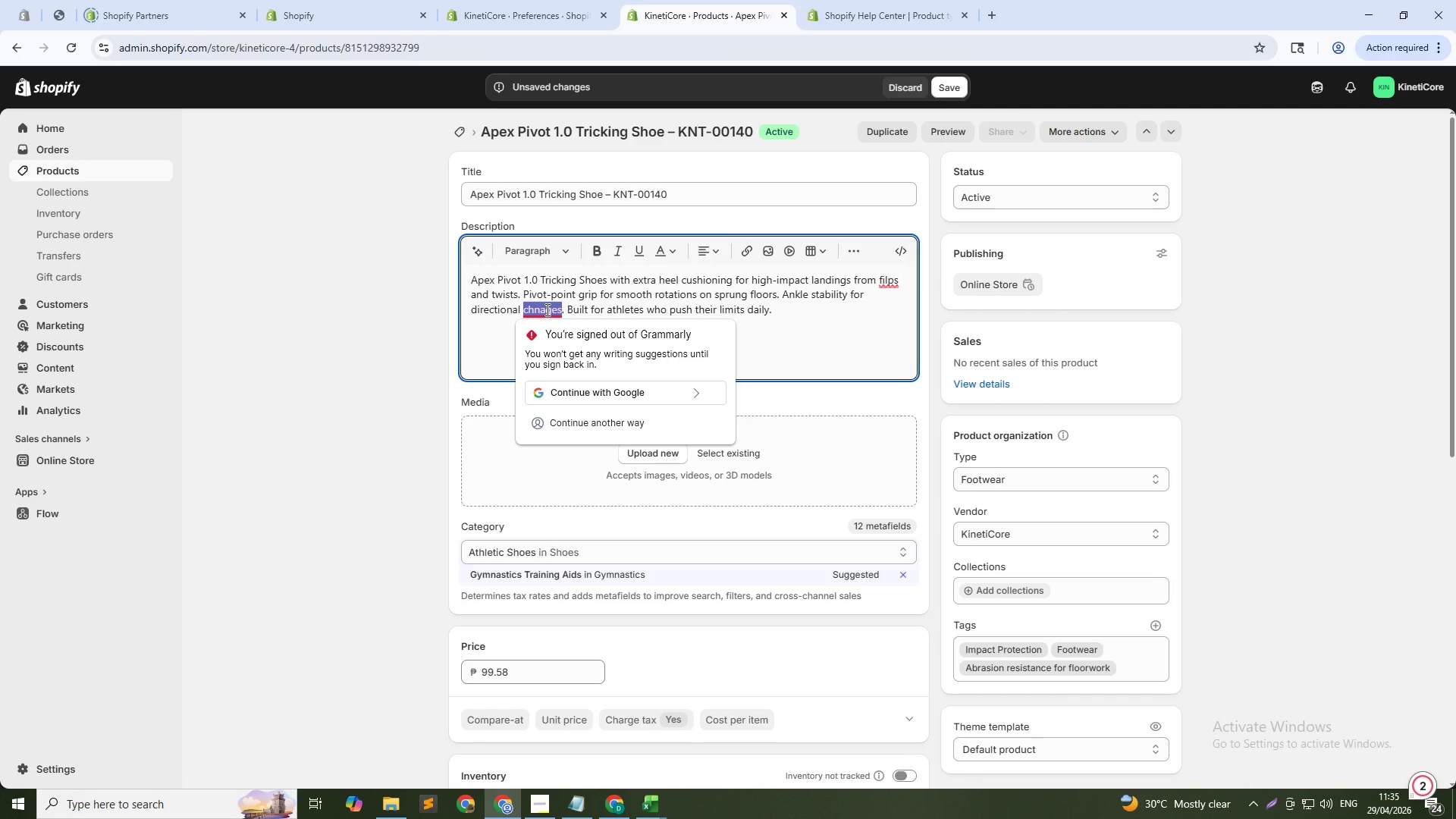 
type(changes)
 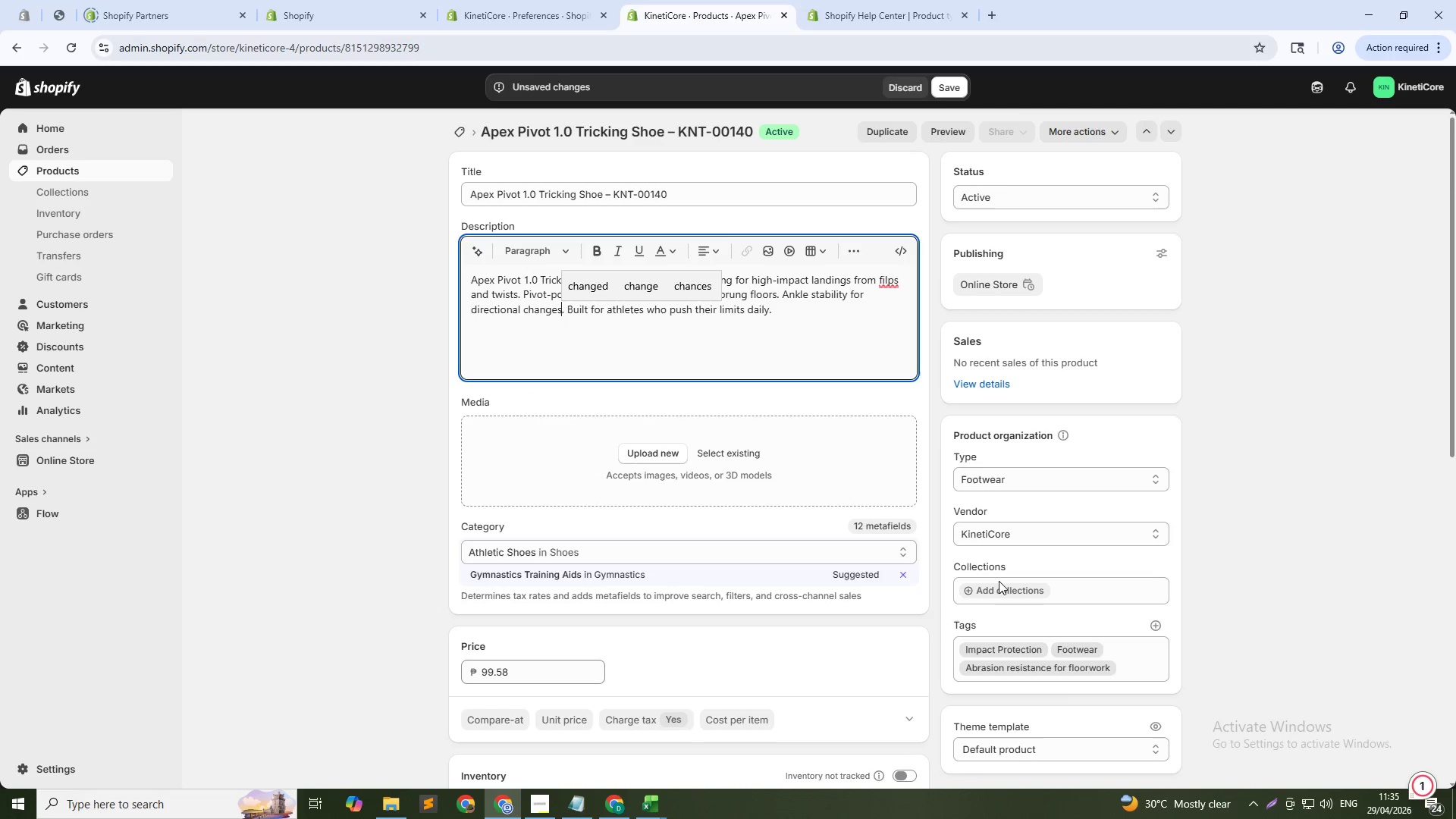 
left_click([1001, 594])
 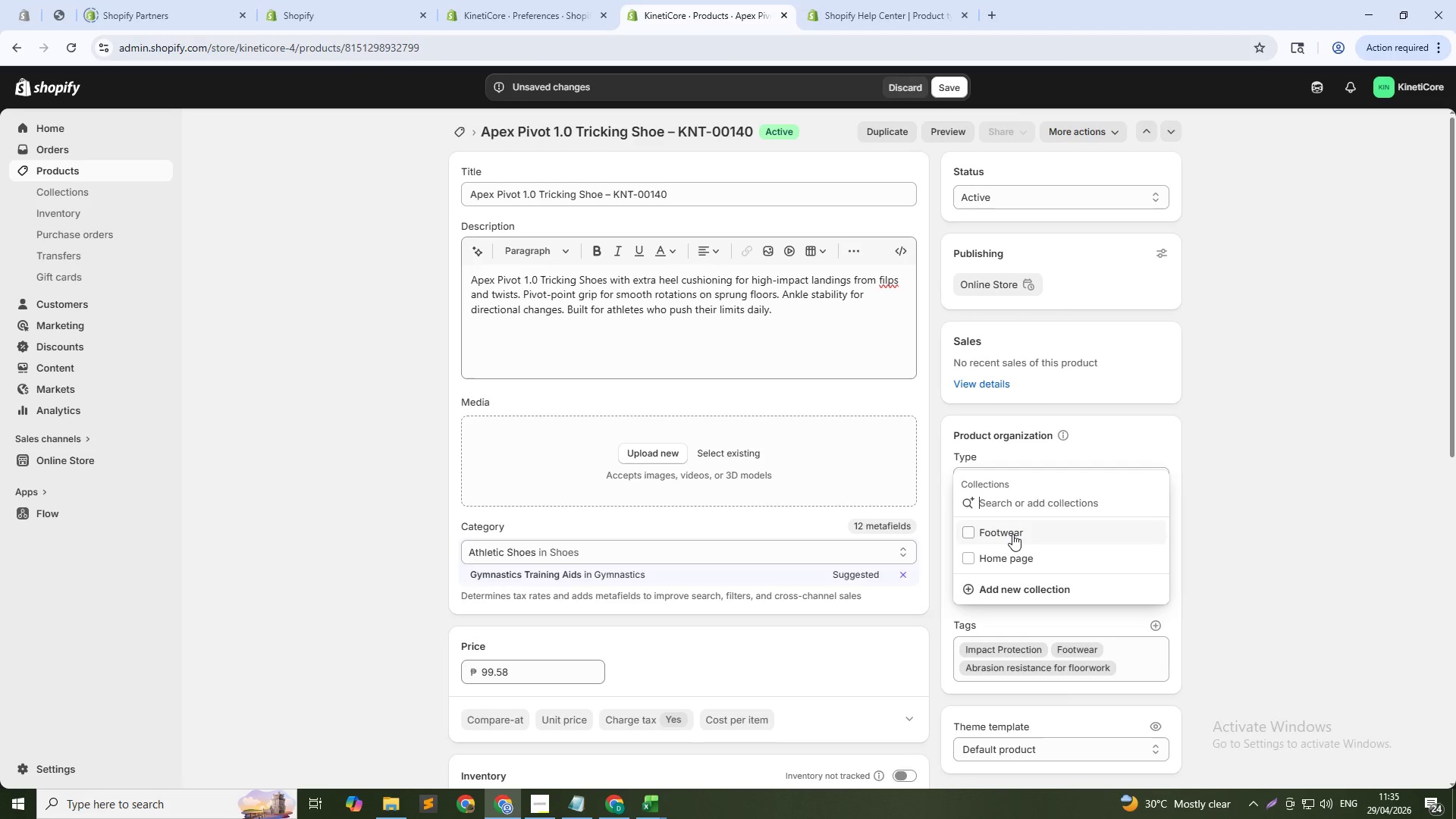 
left_click([1012, 532])
 